 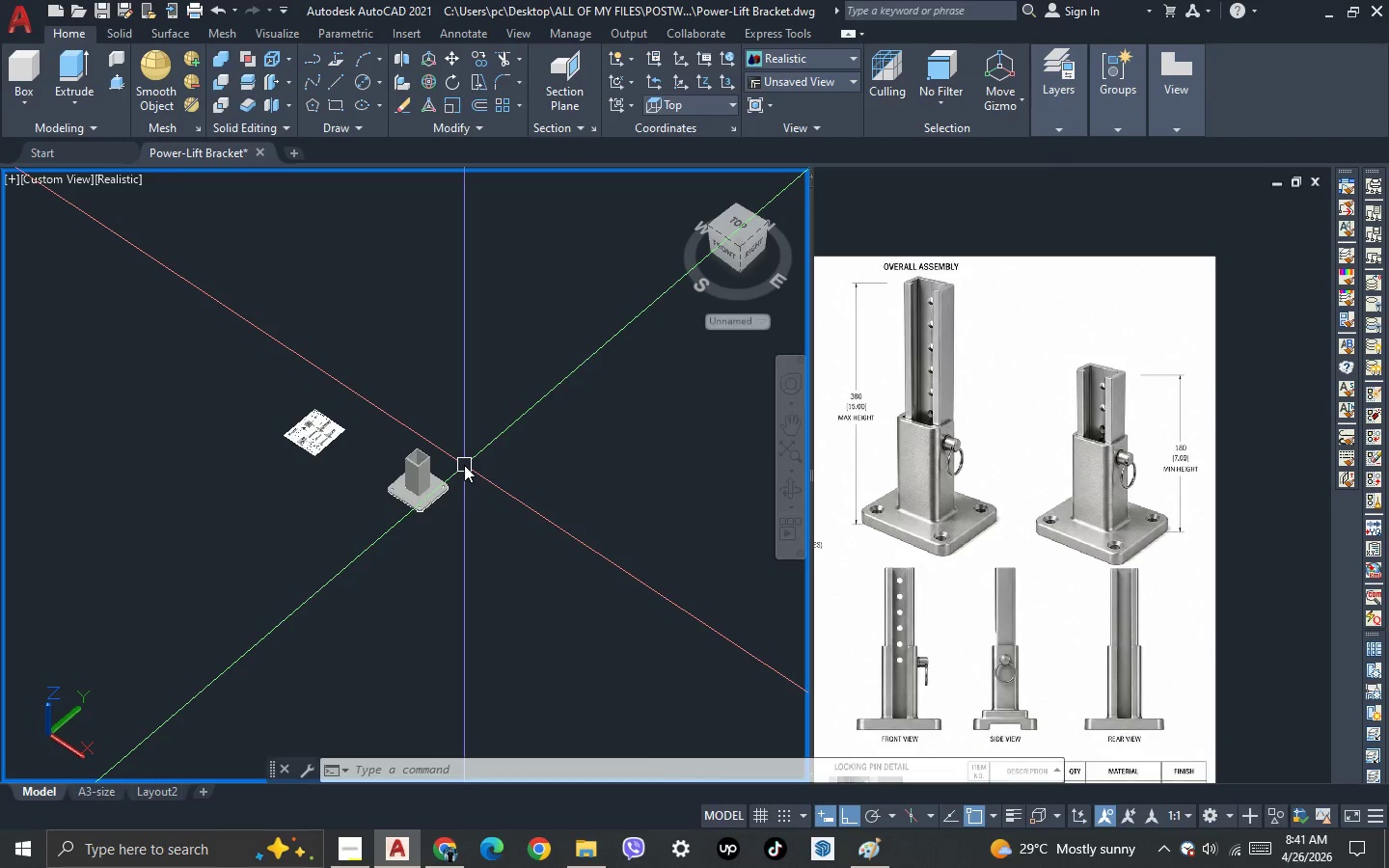 
scroll: coordinate [318, 400], scroll_direction: up, amount: 6.0
 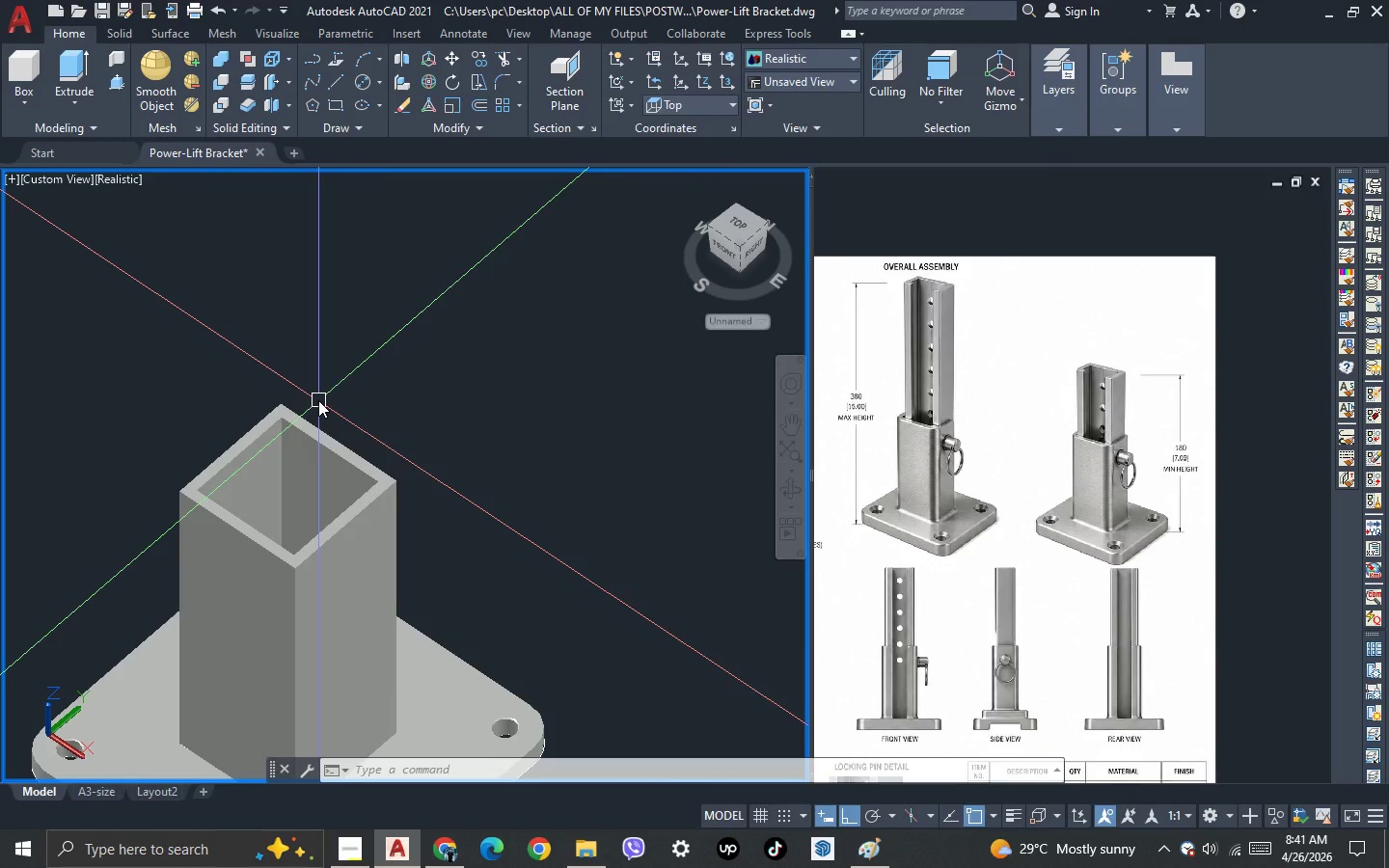 
scroll: coordinate [428, 502], scroll_direction: down, amount: 4.0
 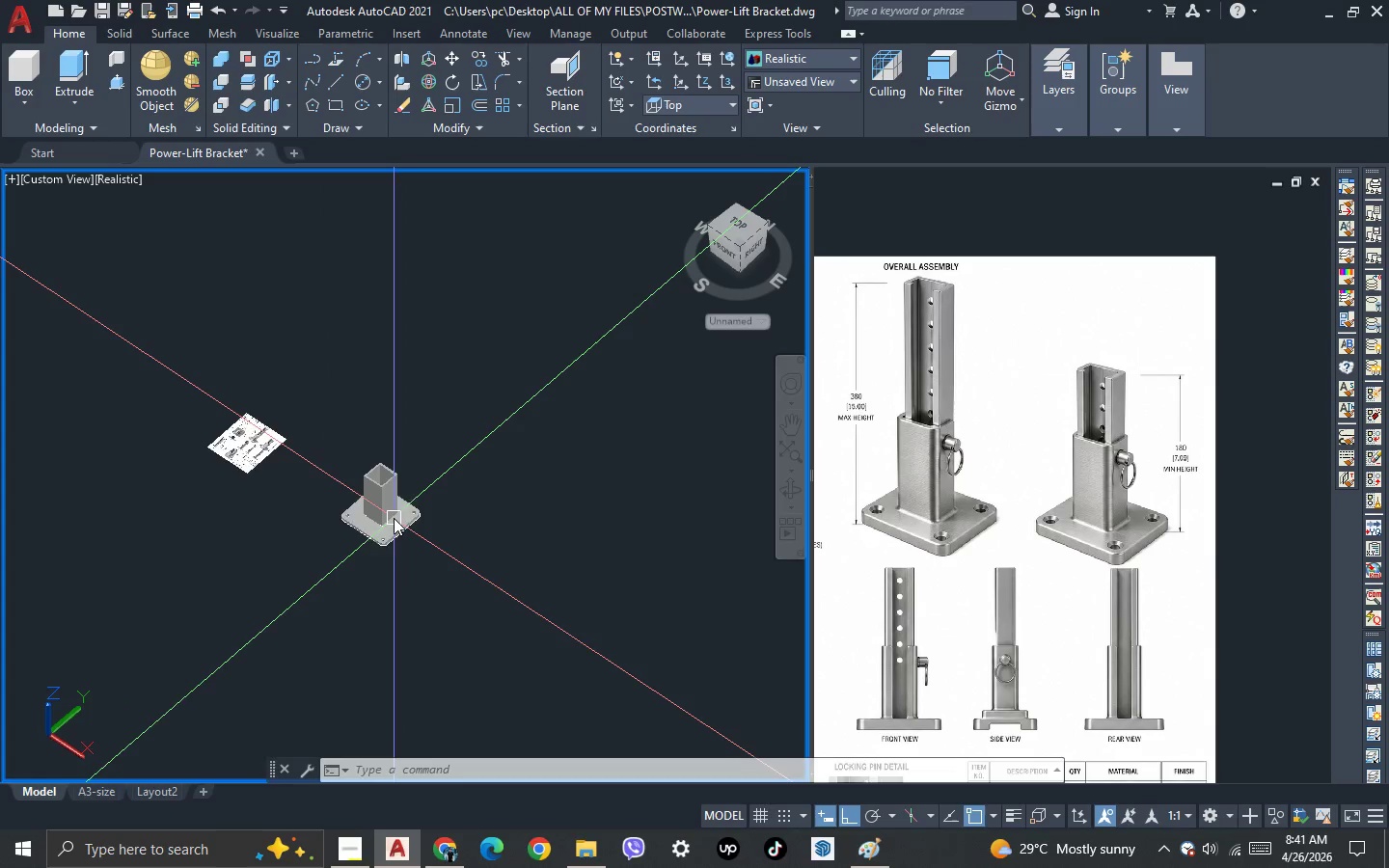 
scroll: coordinate [394, 518], scroll_direction: up, amount: 3.0
 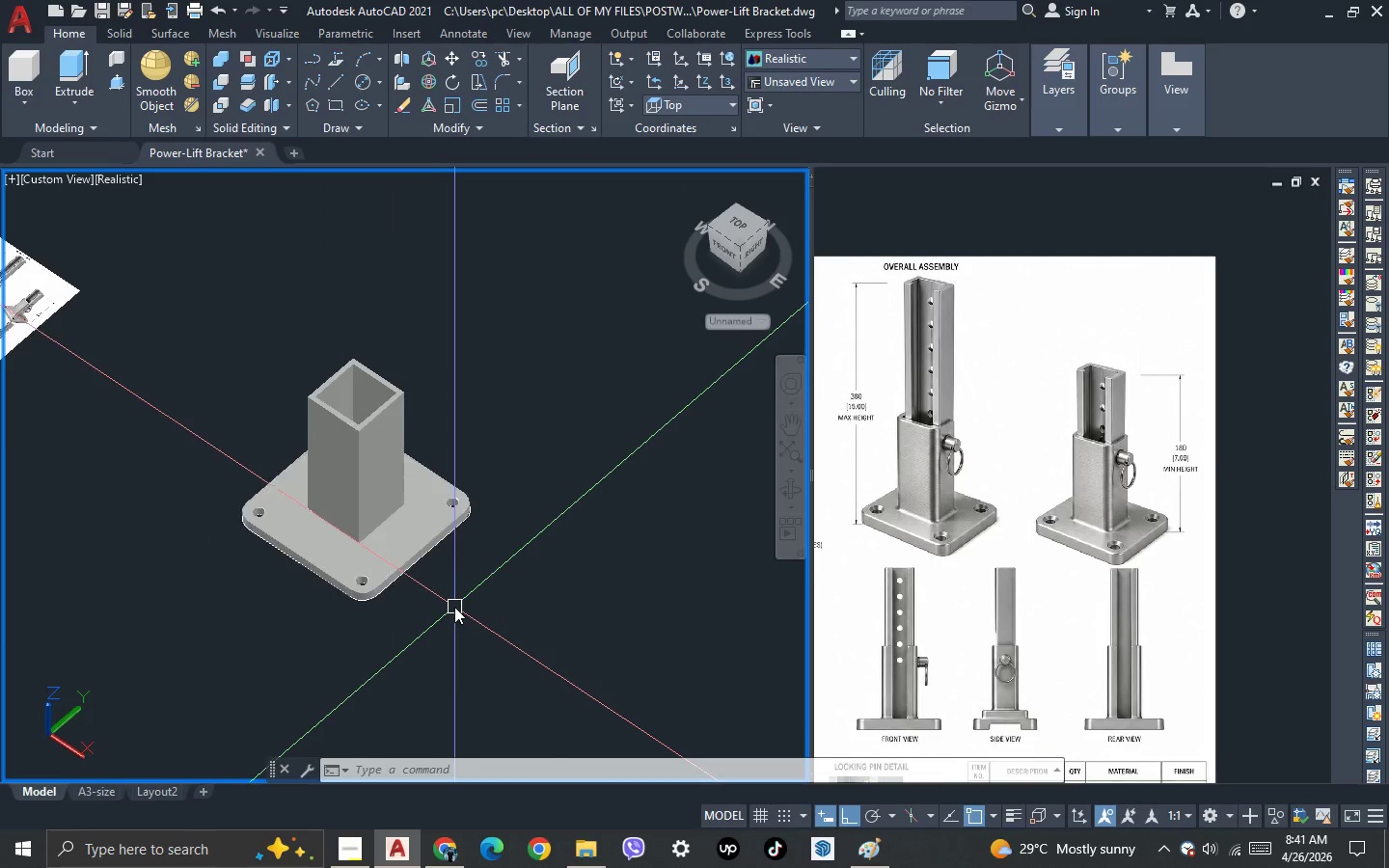 
key(3)
 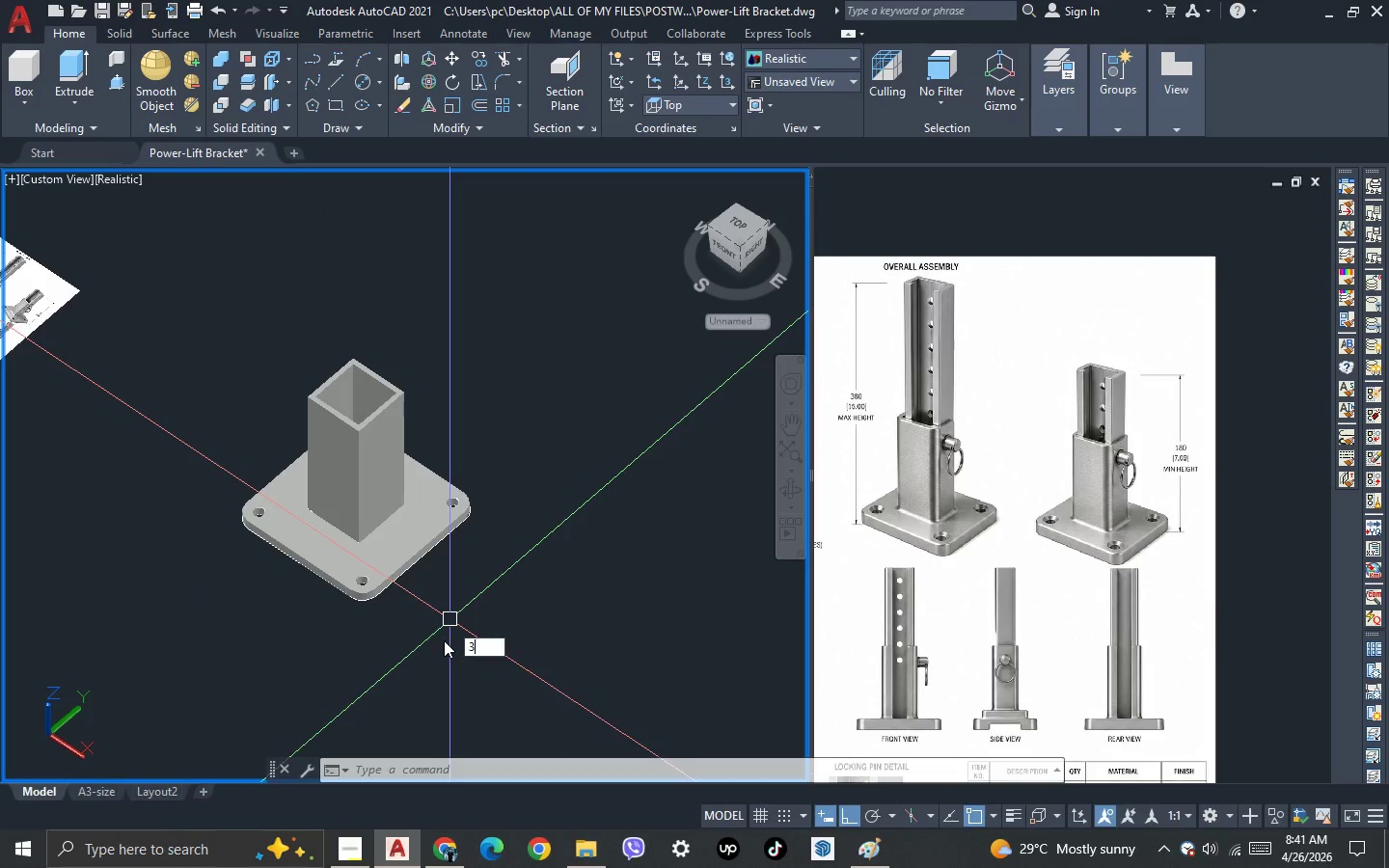 
key(Space)
 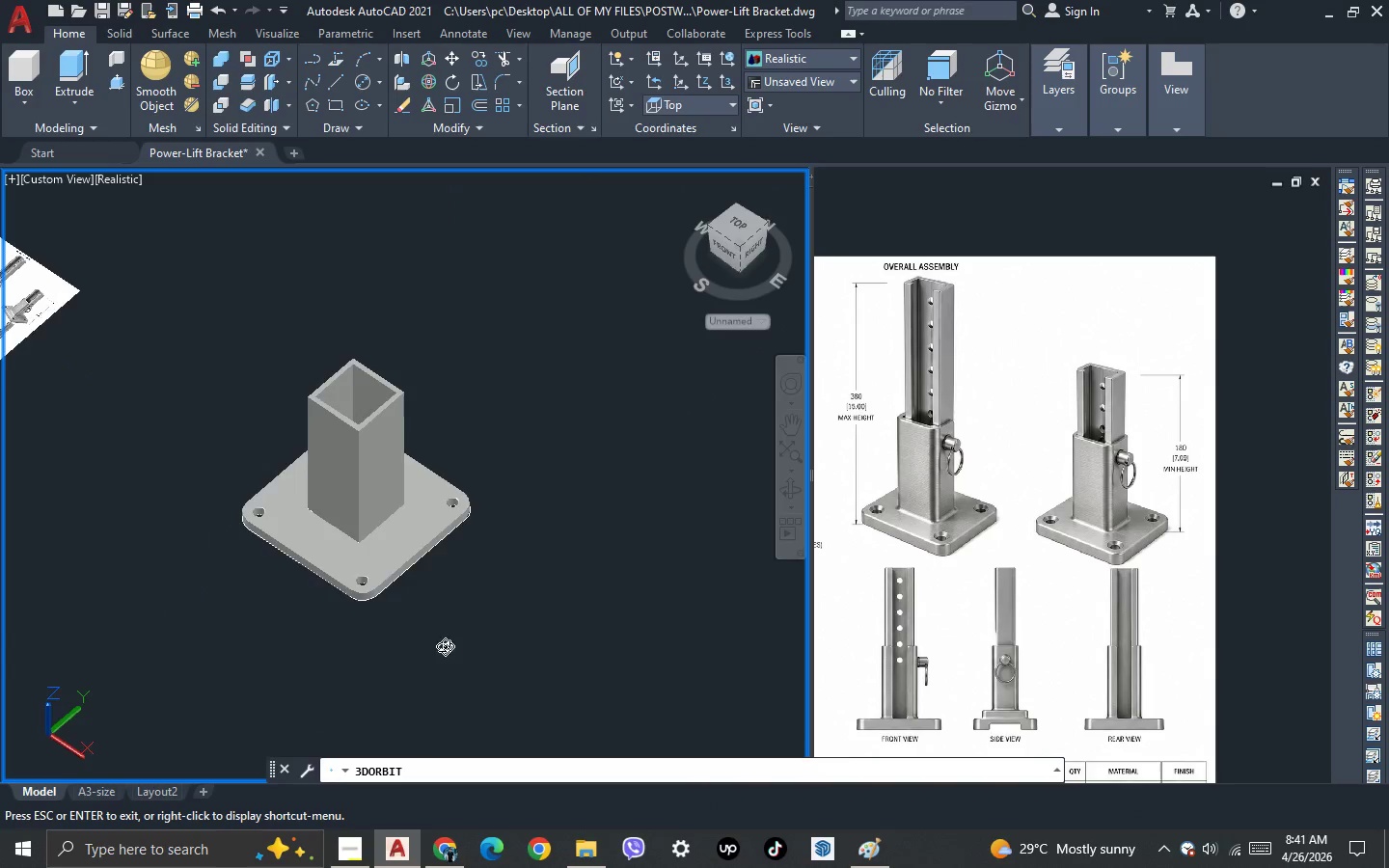 
left_click_drag(start_coordinate=[449, 651], to_coordinate=[485, 650])
 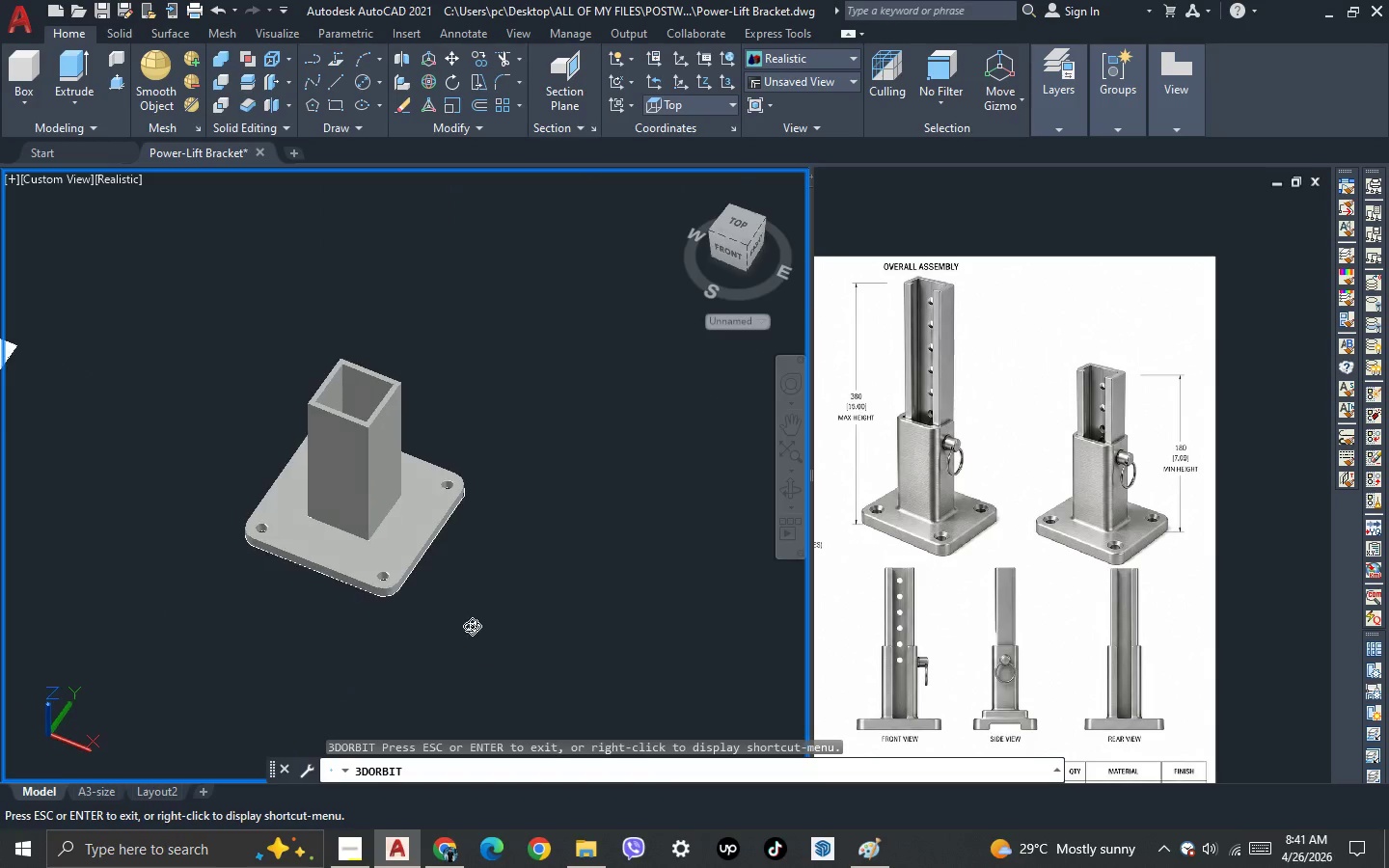 
key(Escape)
 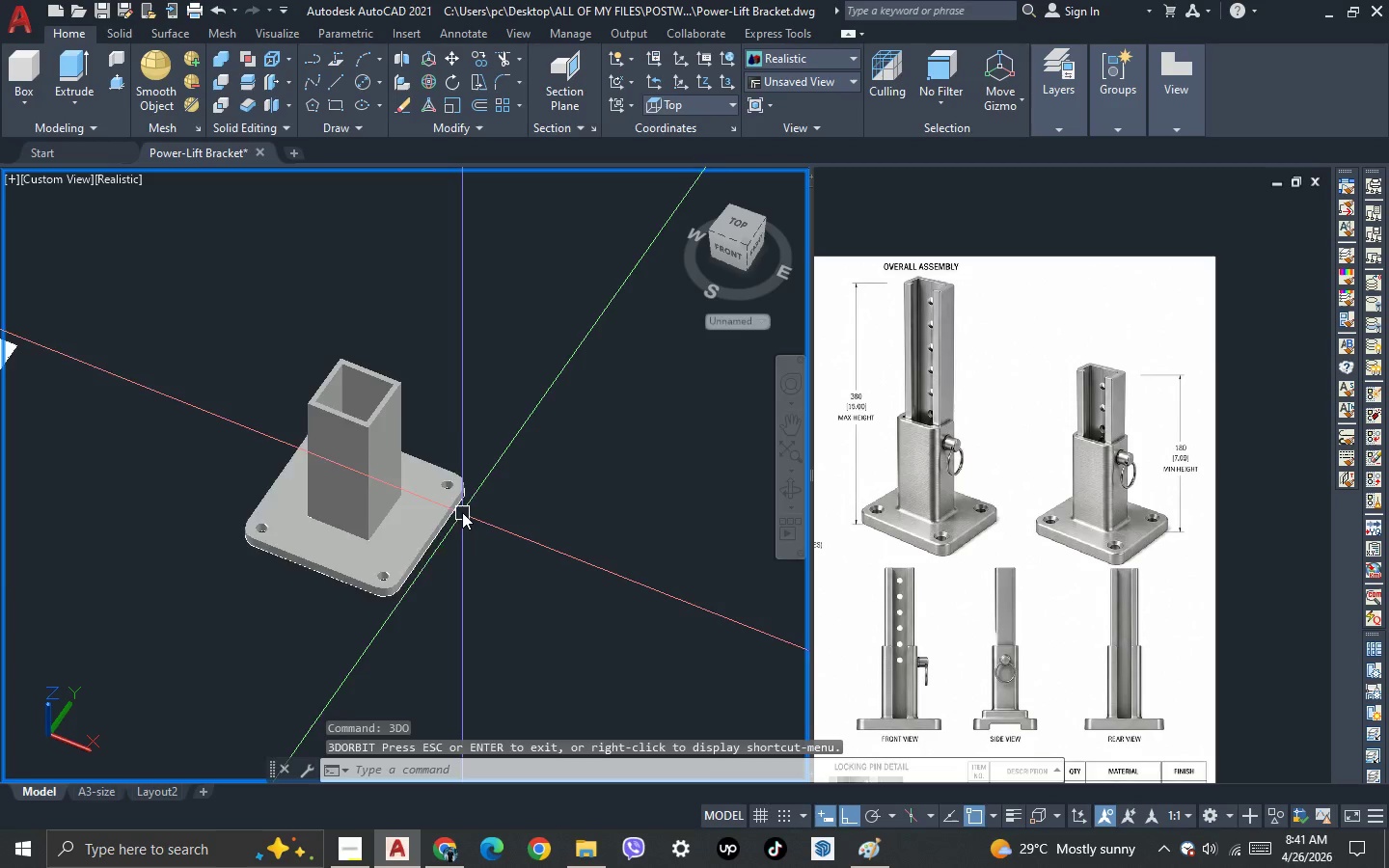 
left_click_drag(start_coordinate=[472, 538], to_coordinate=[469, 531])
 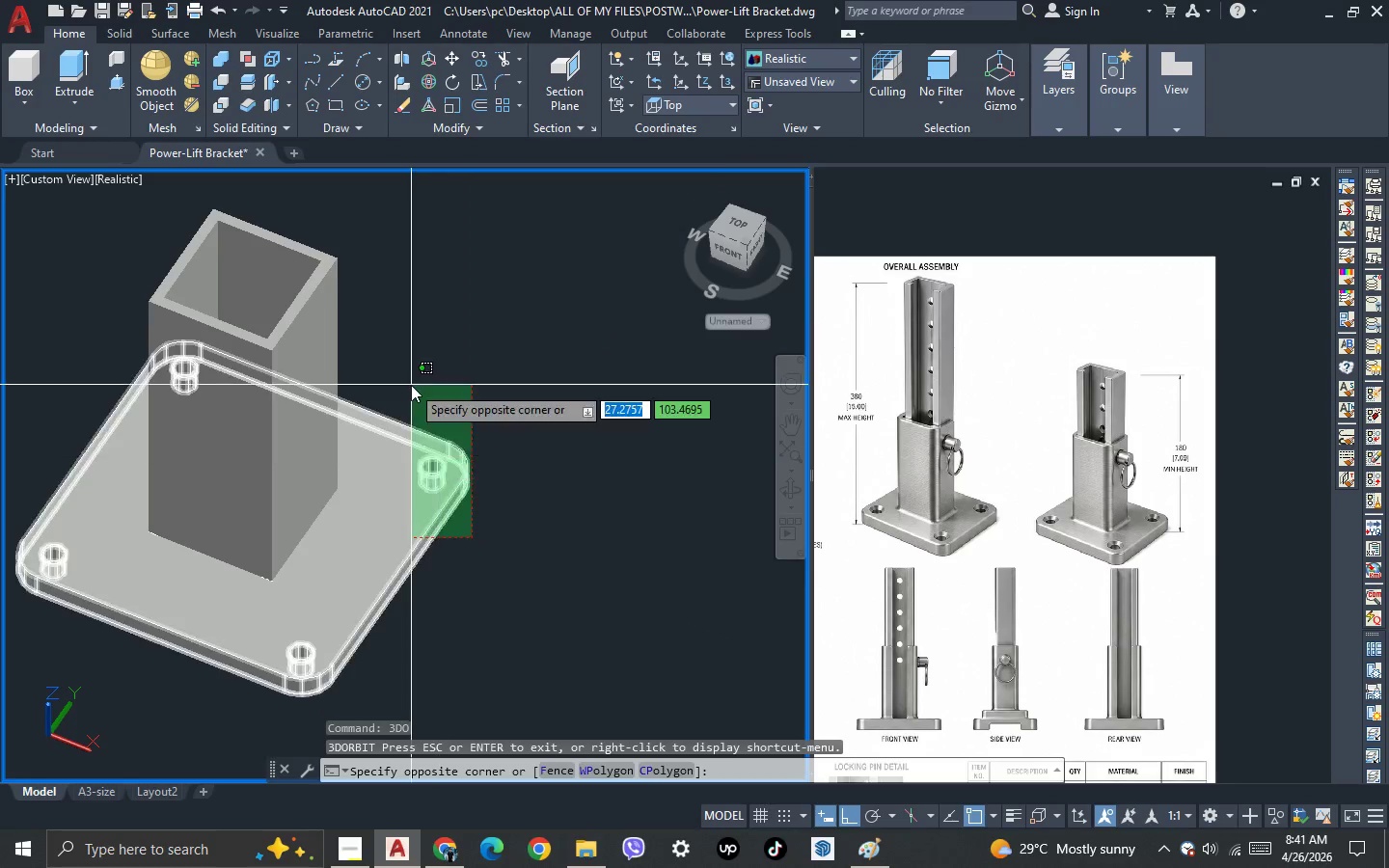 
scroll: coordinate [462, 502], scroll_direction: up, amount: 2.0
 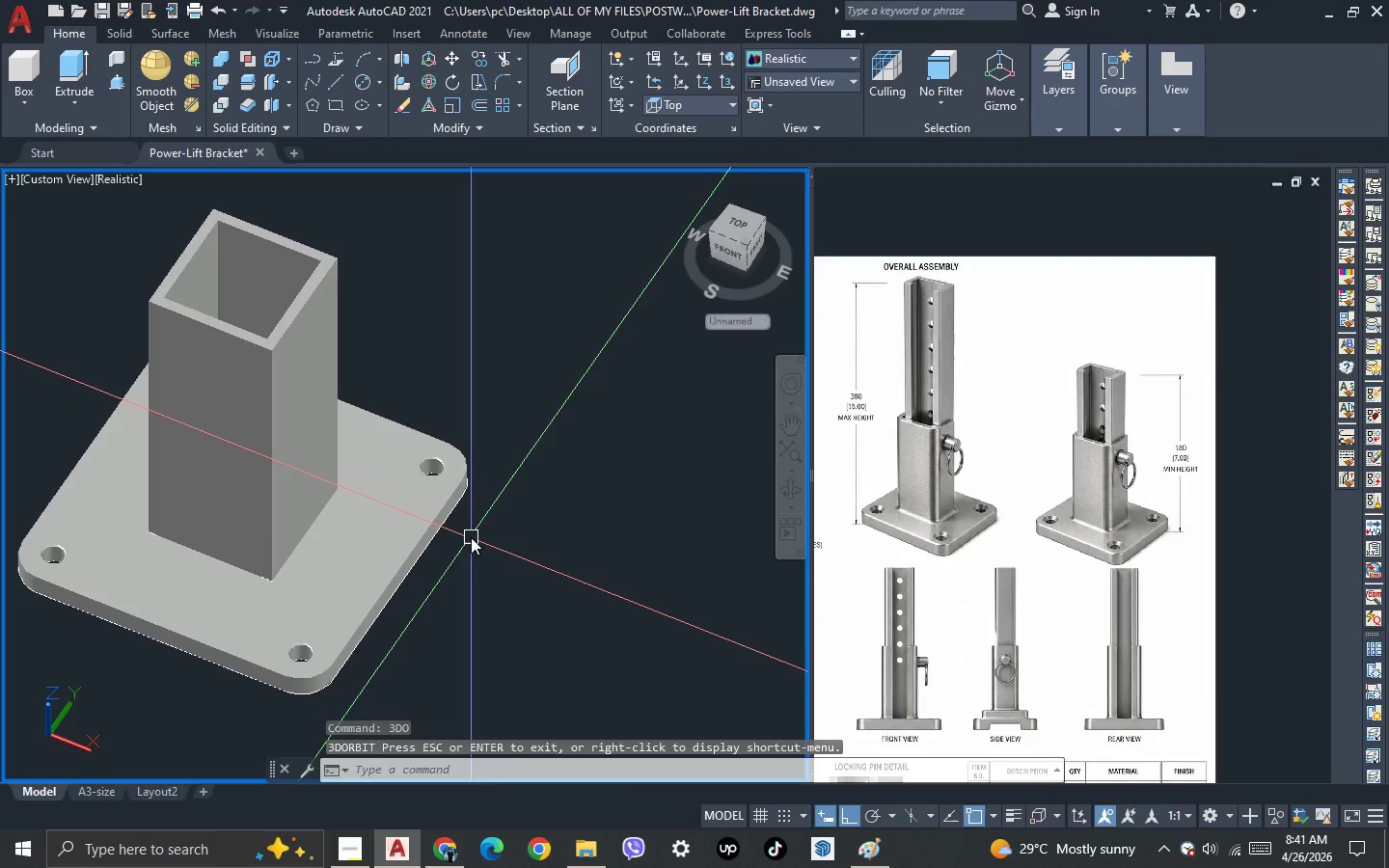 
double_click([411, 385])
 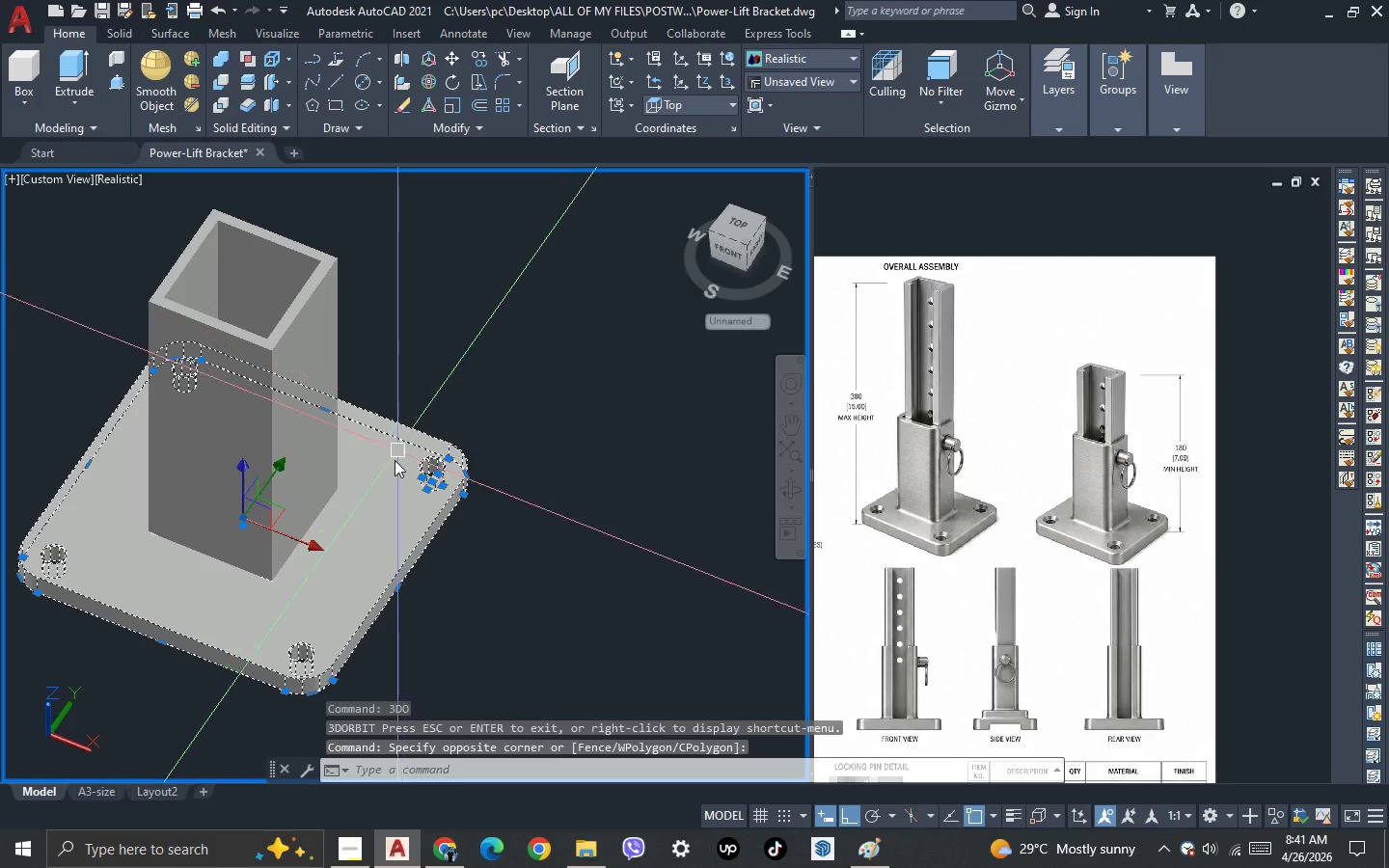 
hold_key(key=ShiftLeft, duration=1.5)
triple_click([379, 506])
 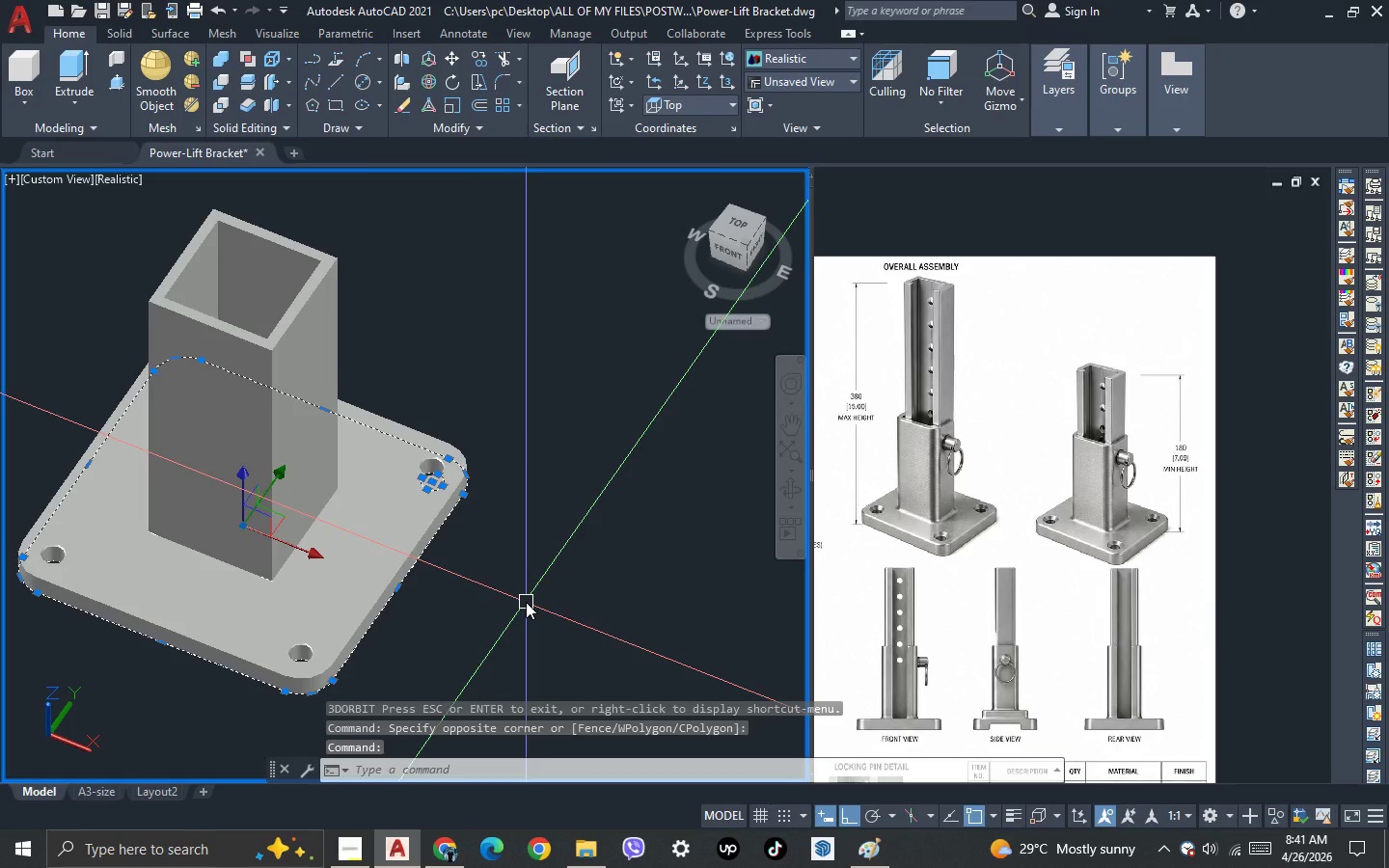 
key(Shift+ShiftLeft)
 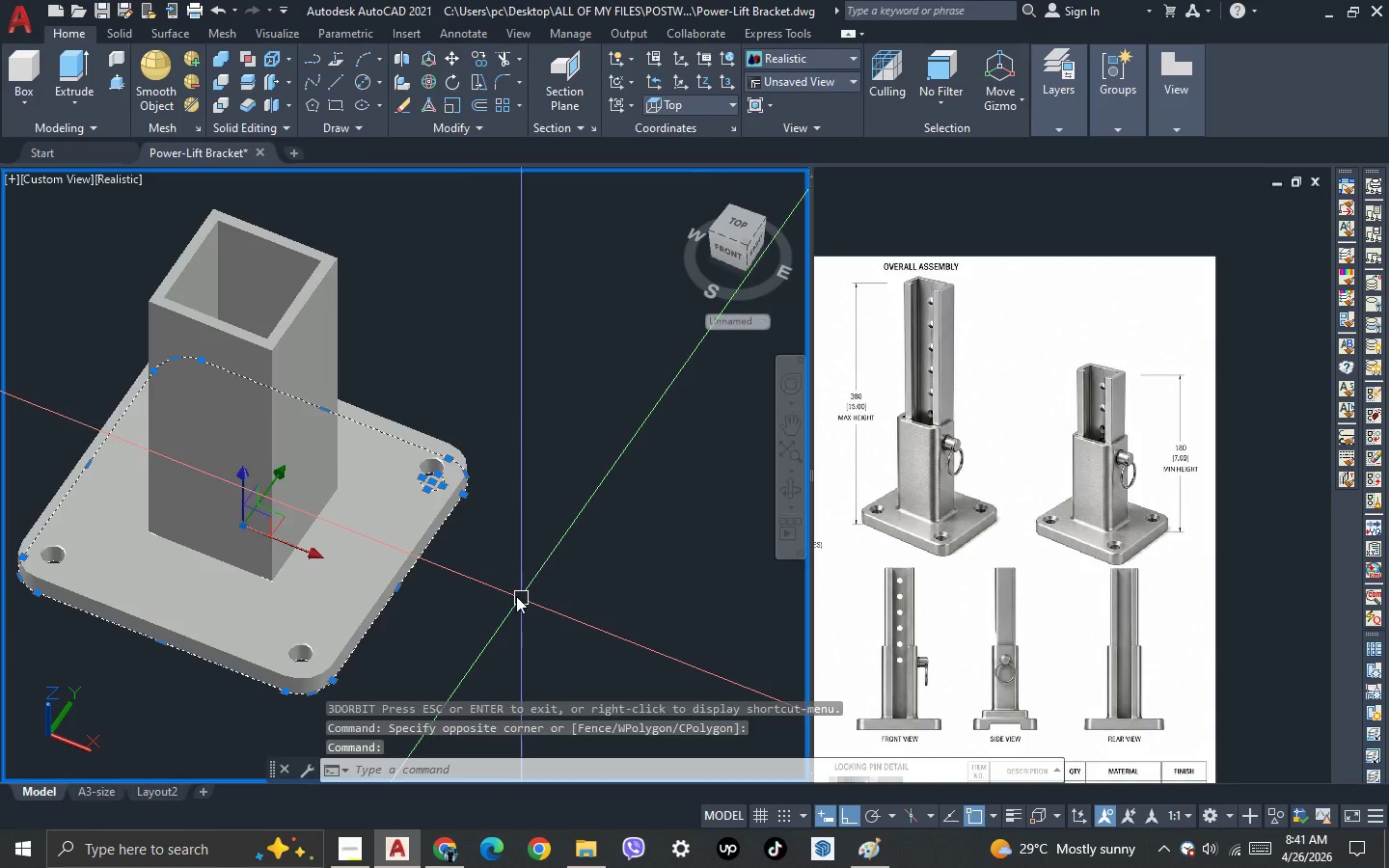 
key(Delete)
 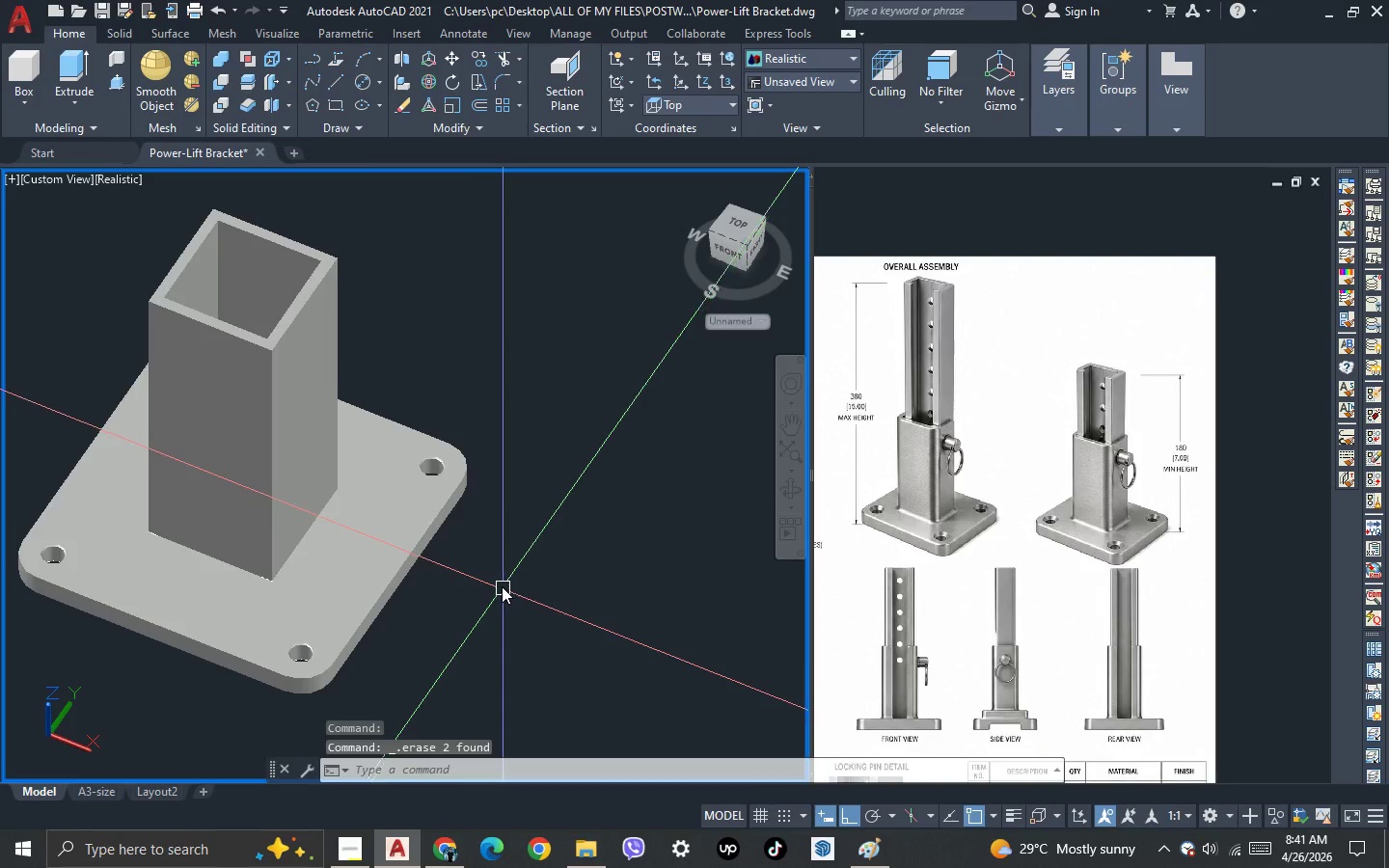 
left_click_drag(start_coordinate=[236, 627], to_coordinate=[215, 595])
 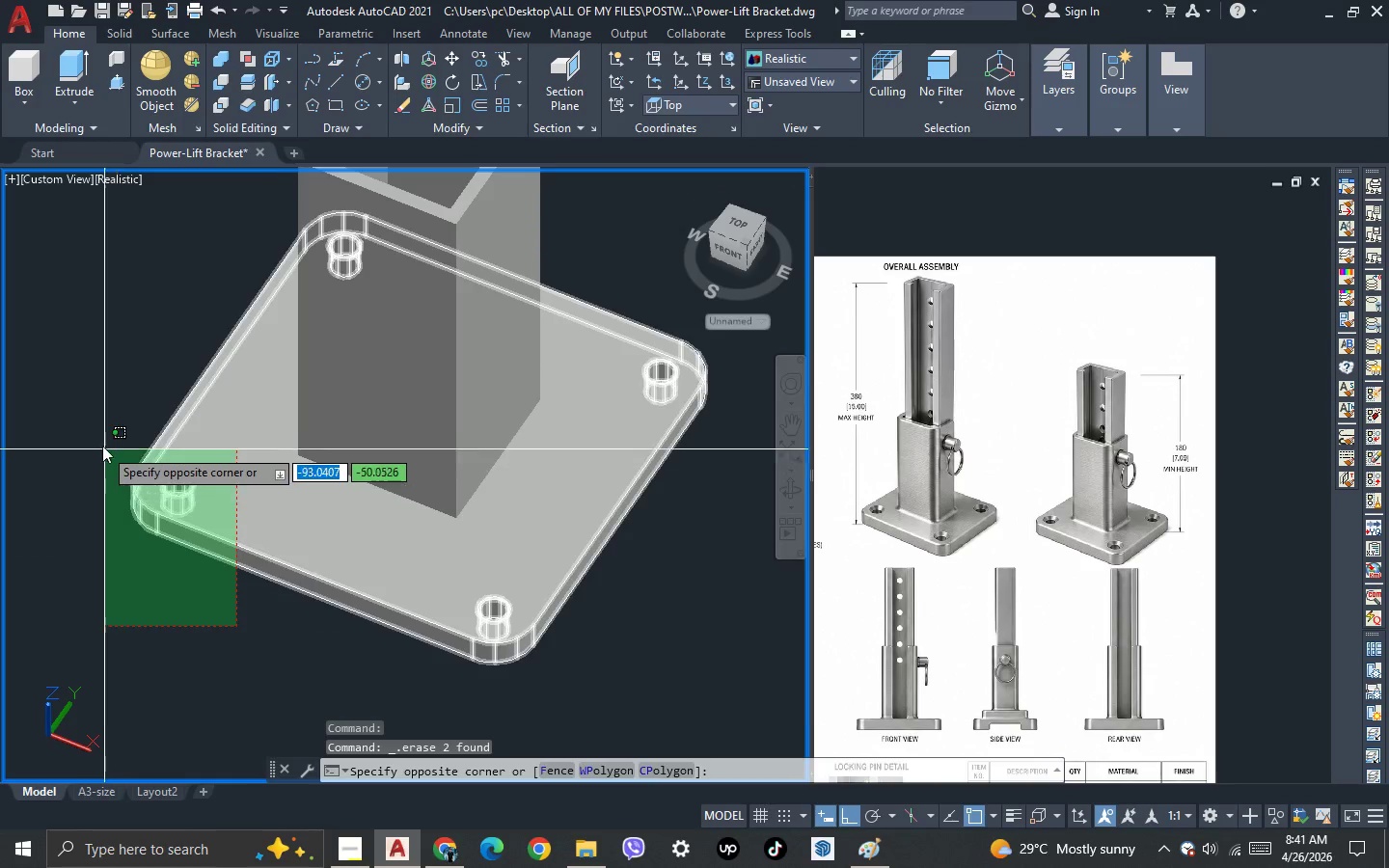 
scroll: coordinate [263, 645], scroll_direction: up, amount: 1.0
 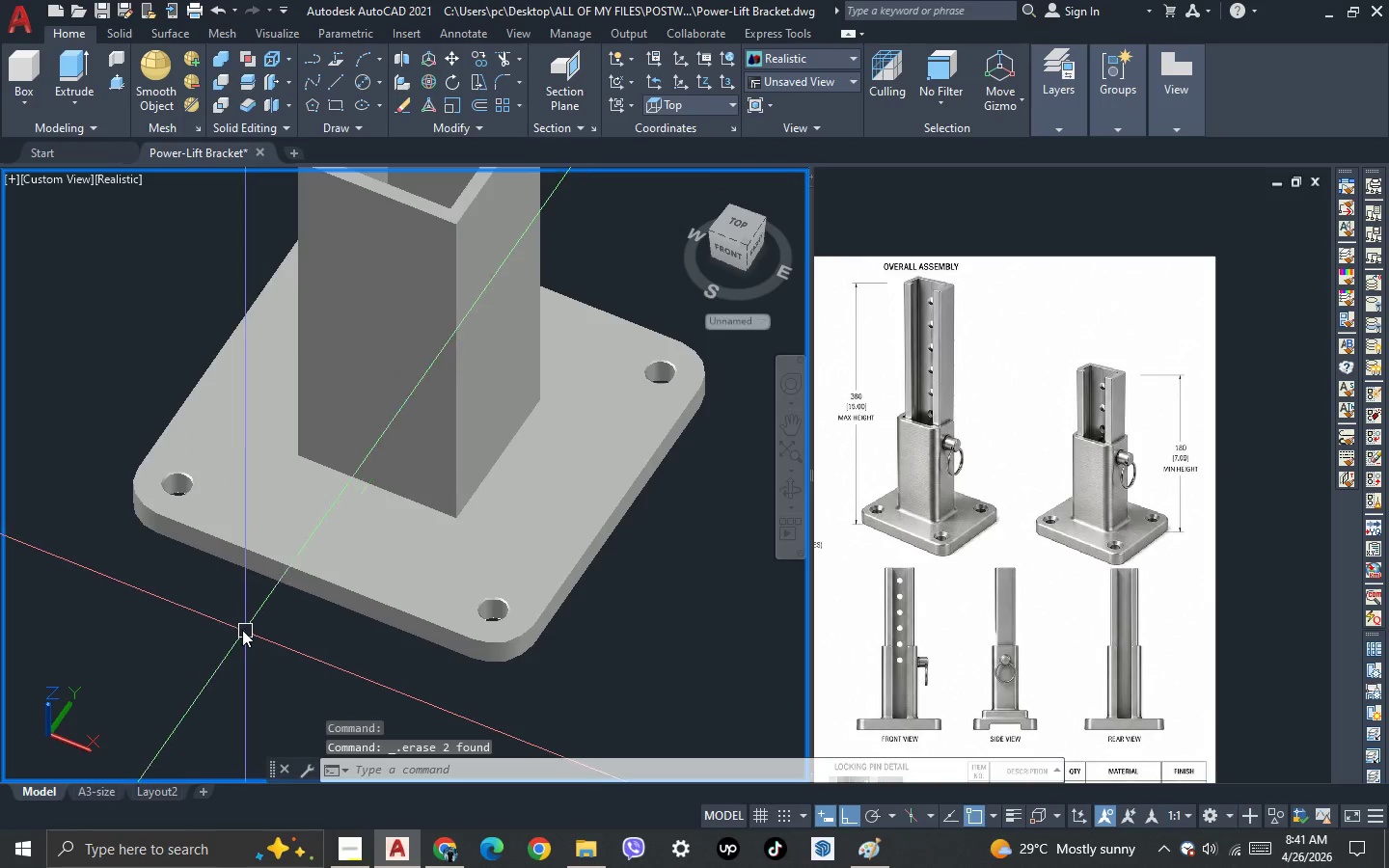 
double_click([101, 445])
 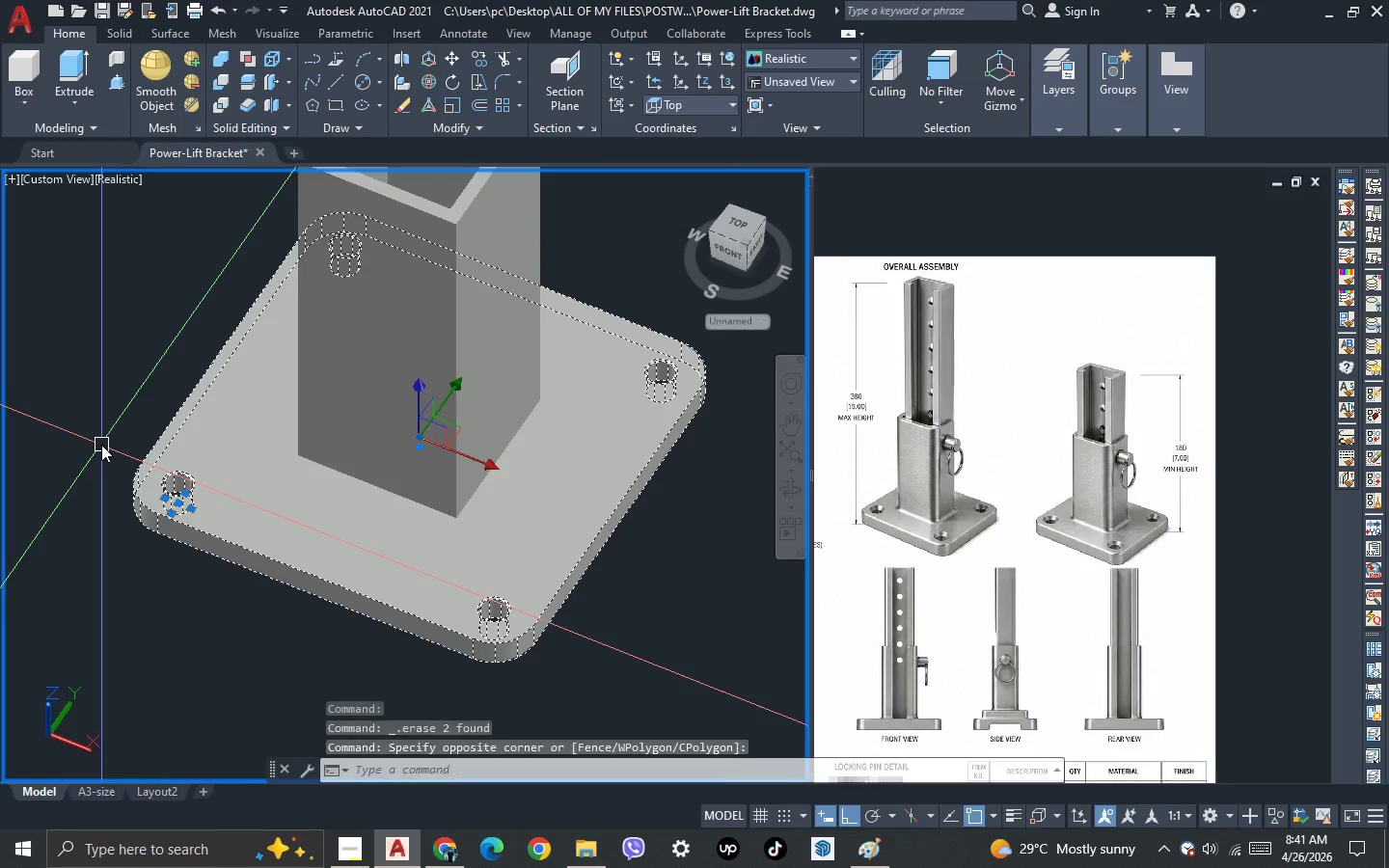 
hold_key(key=ShiftLeft, duration=0.64)
triple_click([275, 498])
 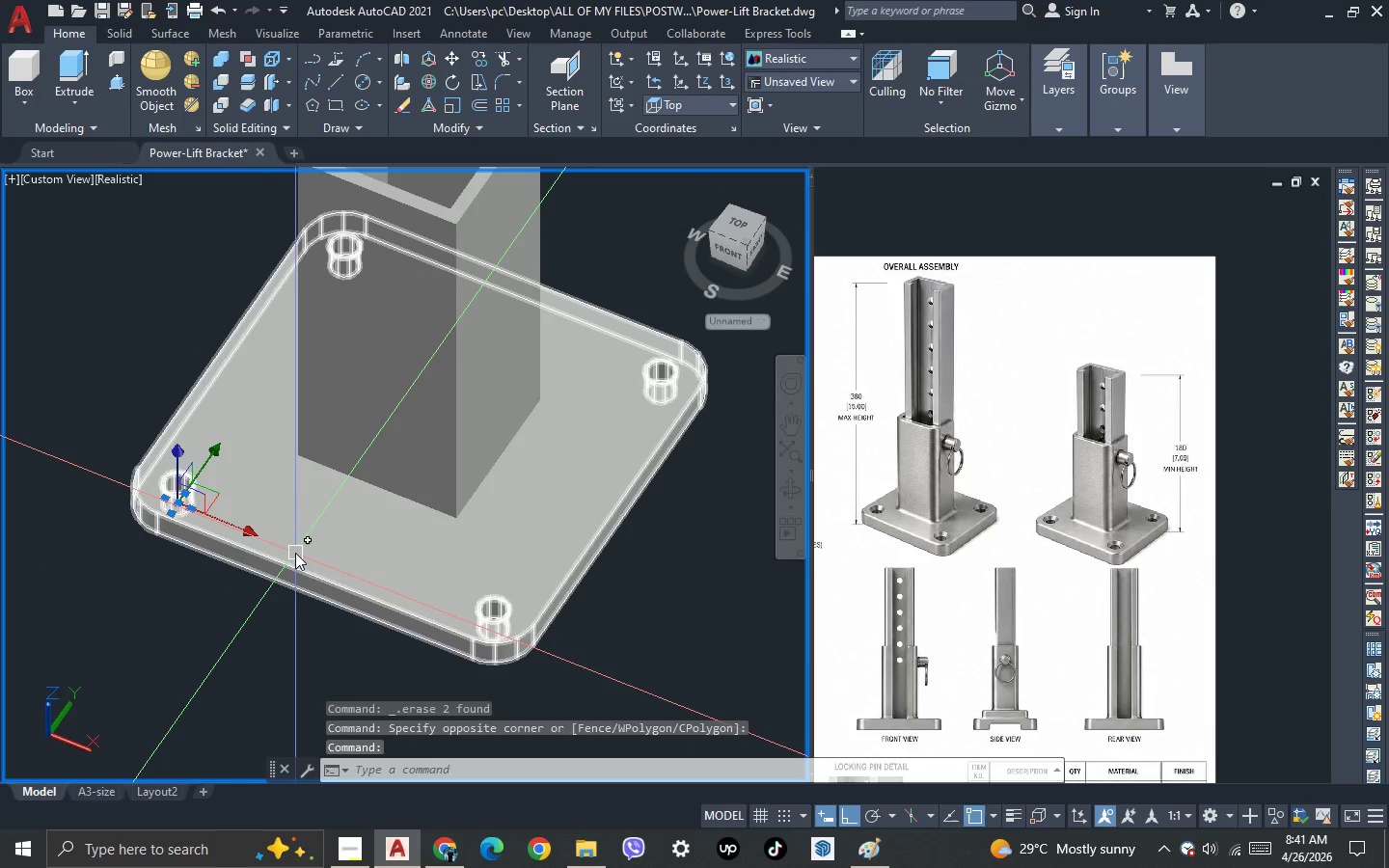 
key(Delete)
 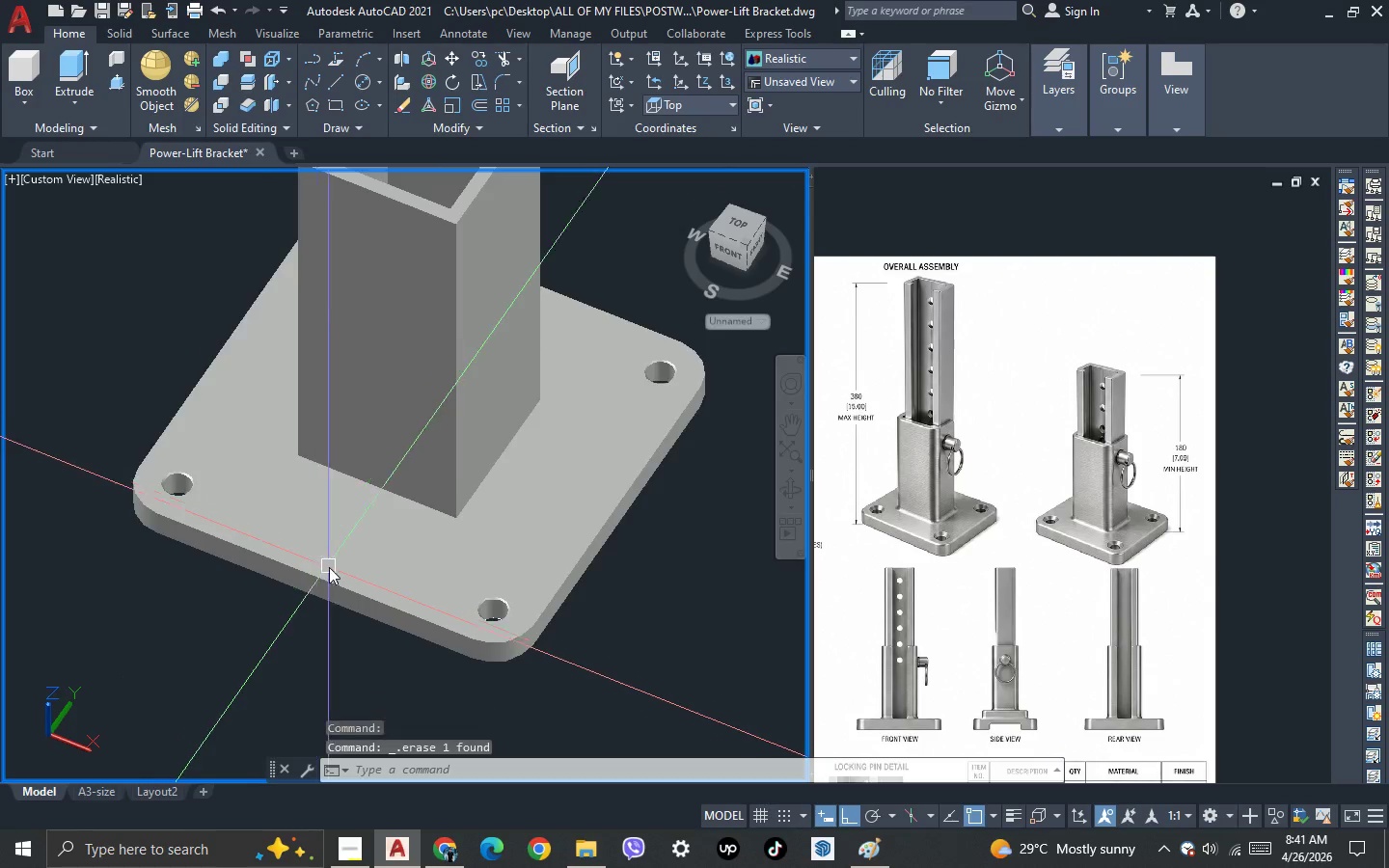 
scroll: coordinate [420, 620], scroll_direction: none, amount: 0.0
 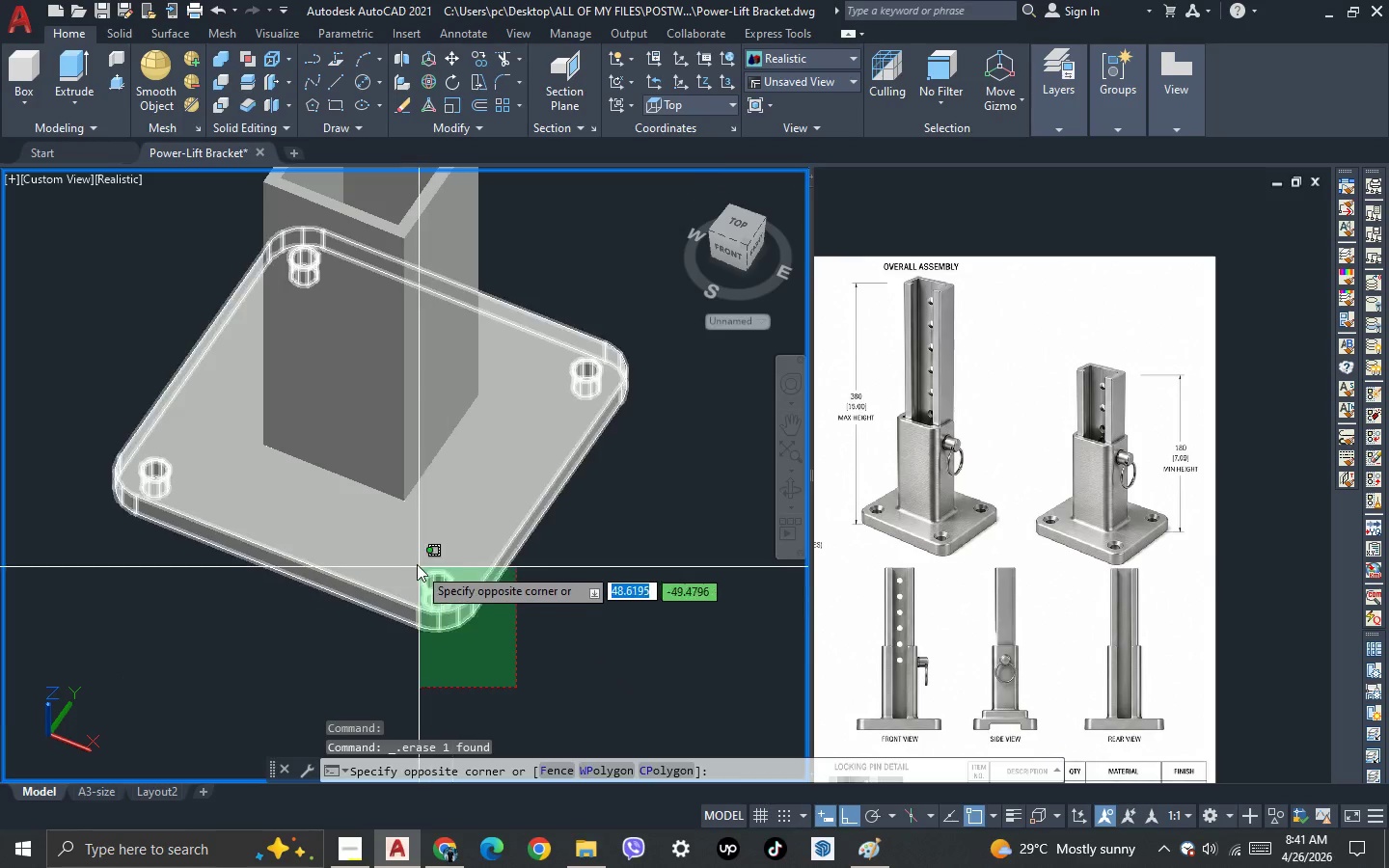 
left_click([408, 553])
 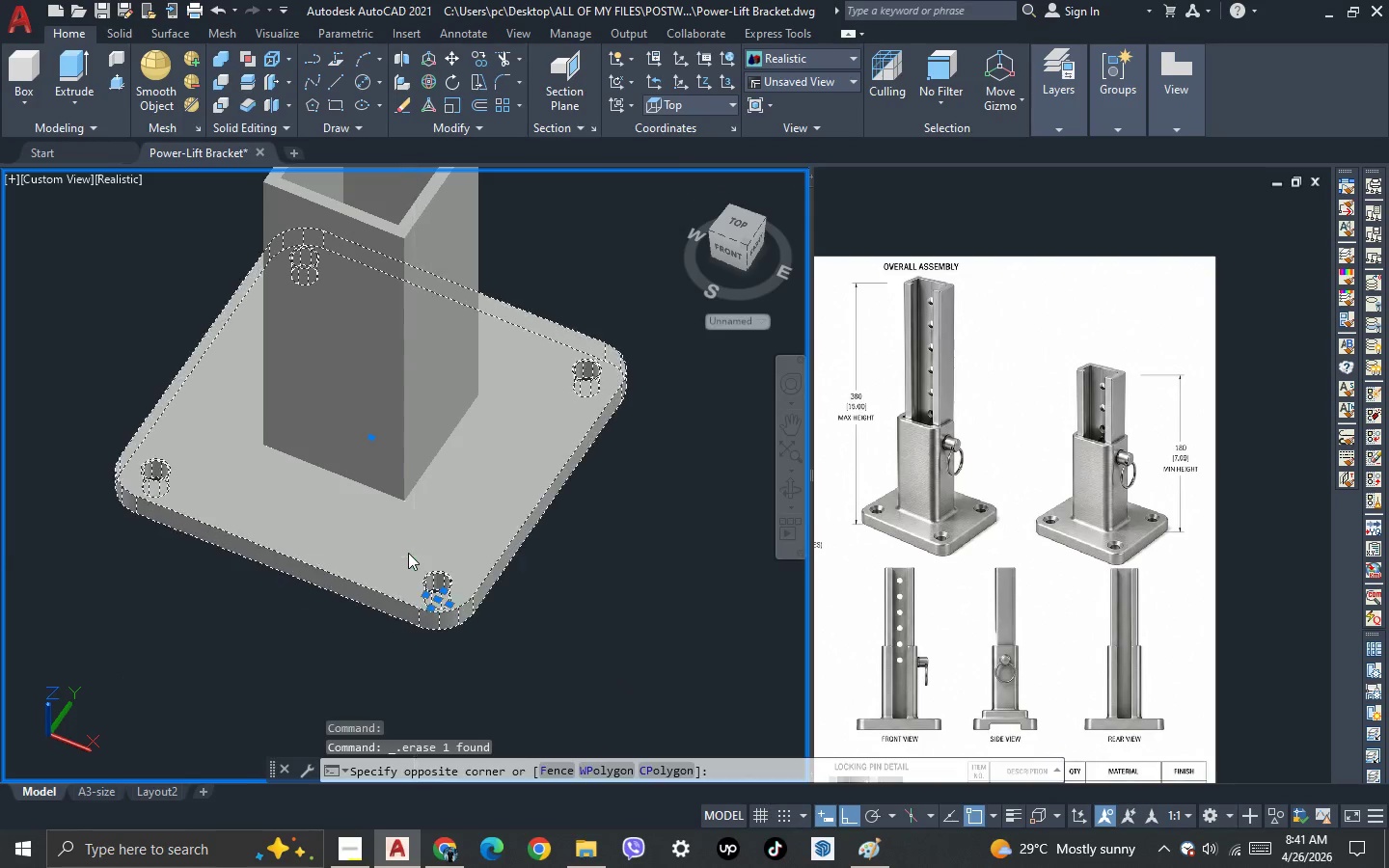 
hold_key(key=ShiftLeft, duration=0.7)
double_click([380, 549])
 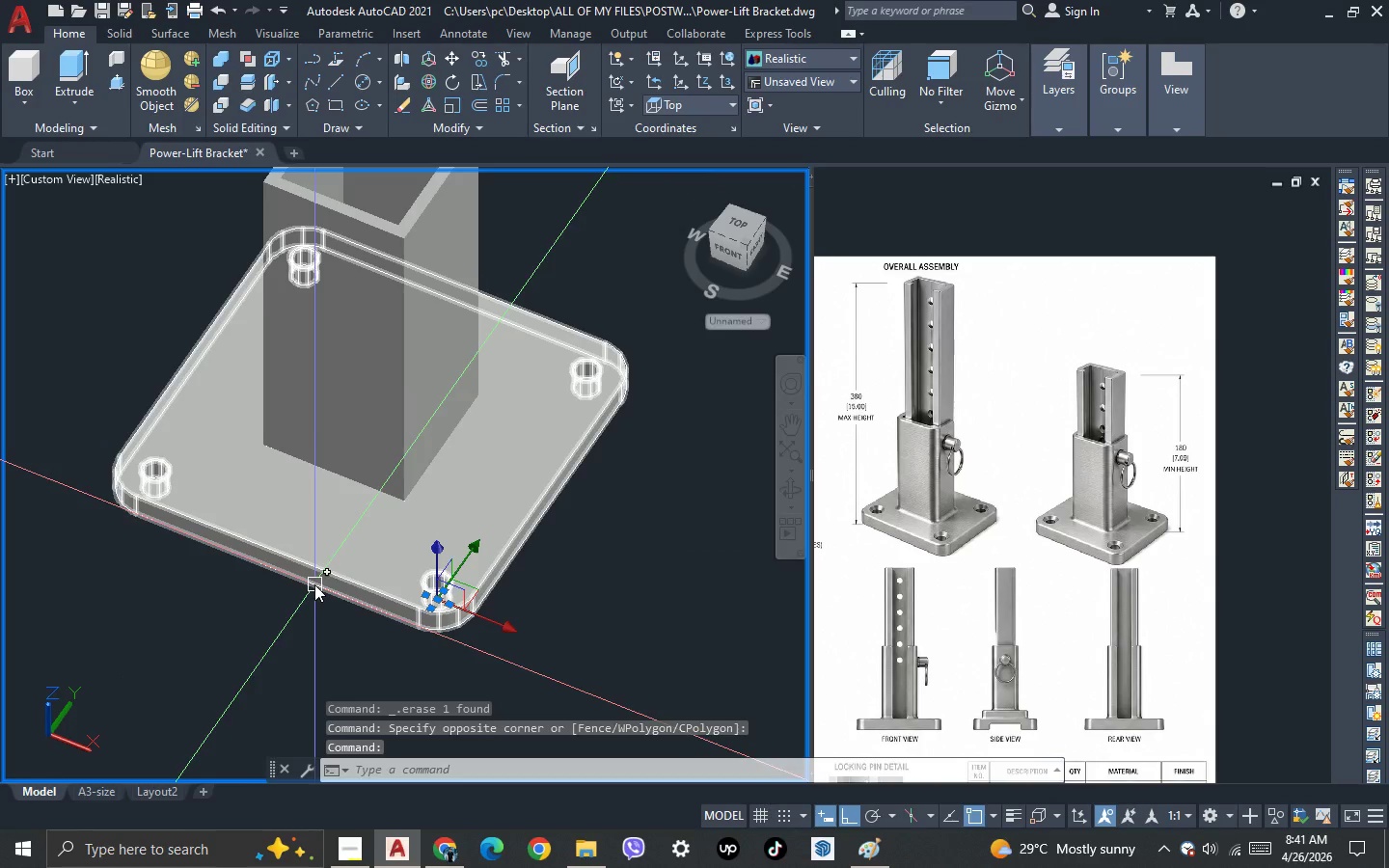 
key(Delete)
 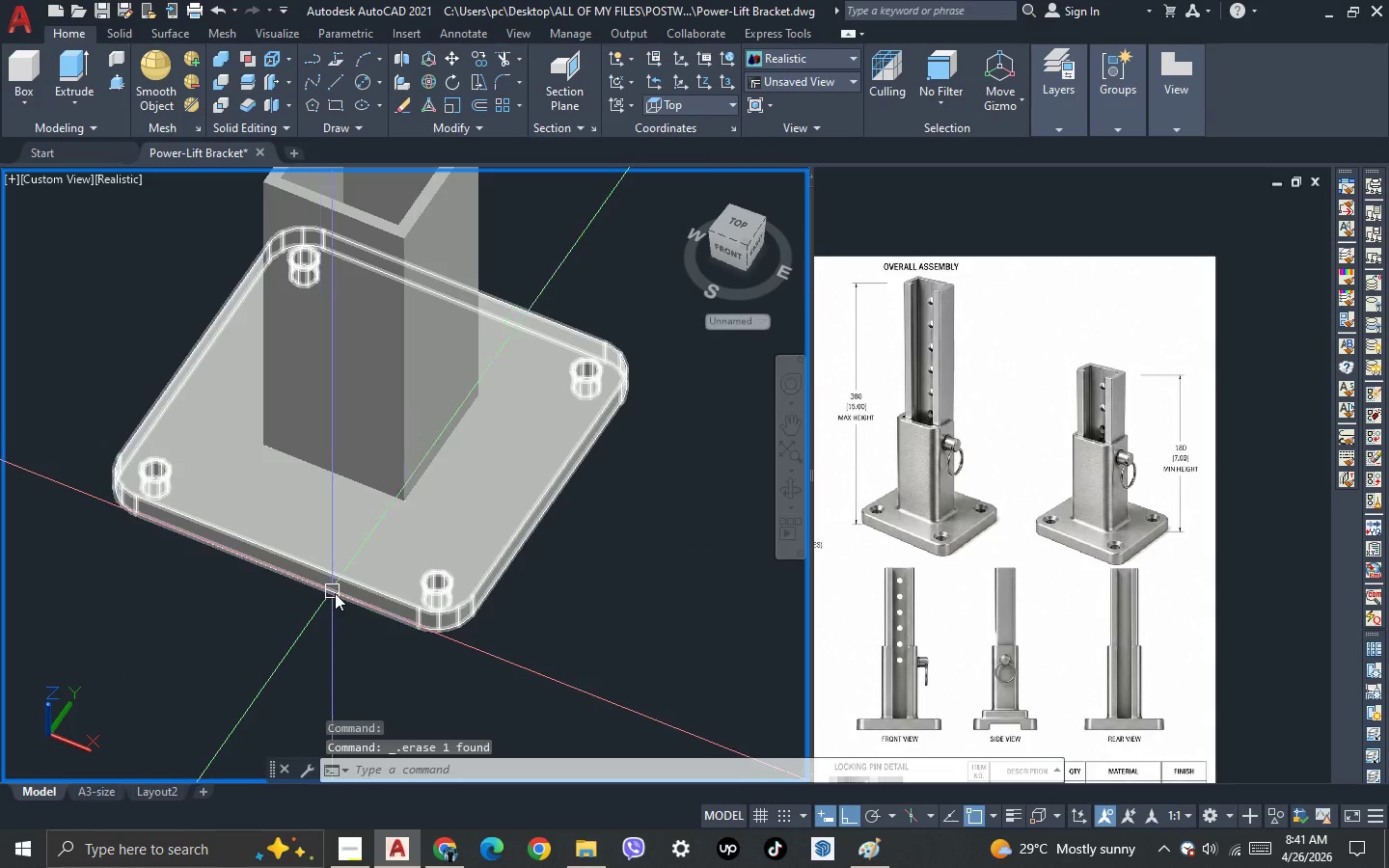 
key(3)
 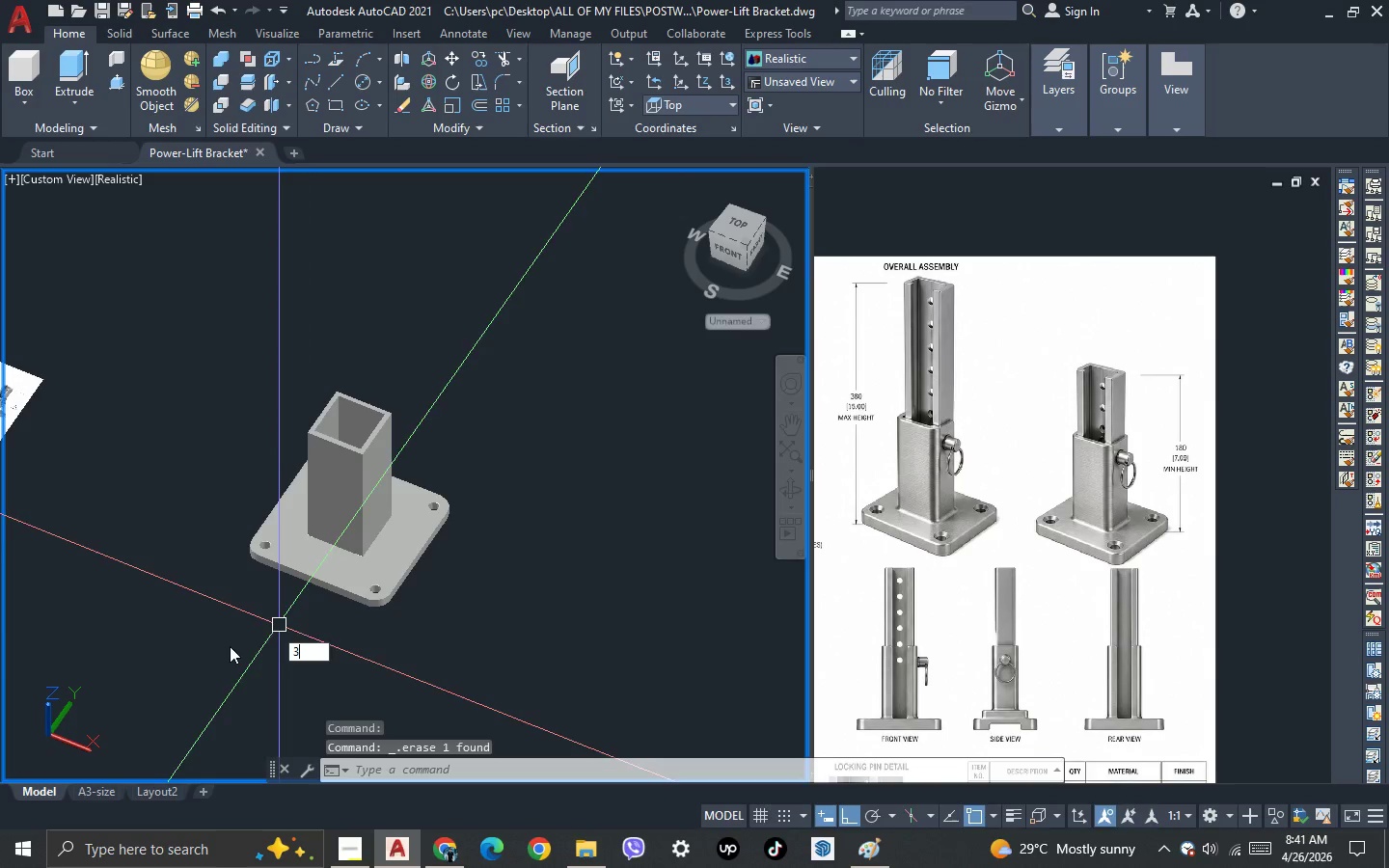 
scroll: coordinate [337, 594], scroll_direction: down, amount: 3.0
 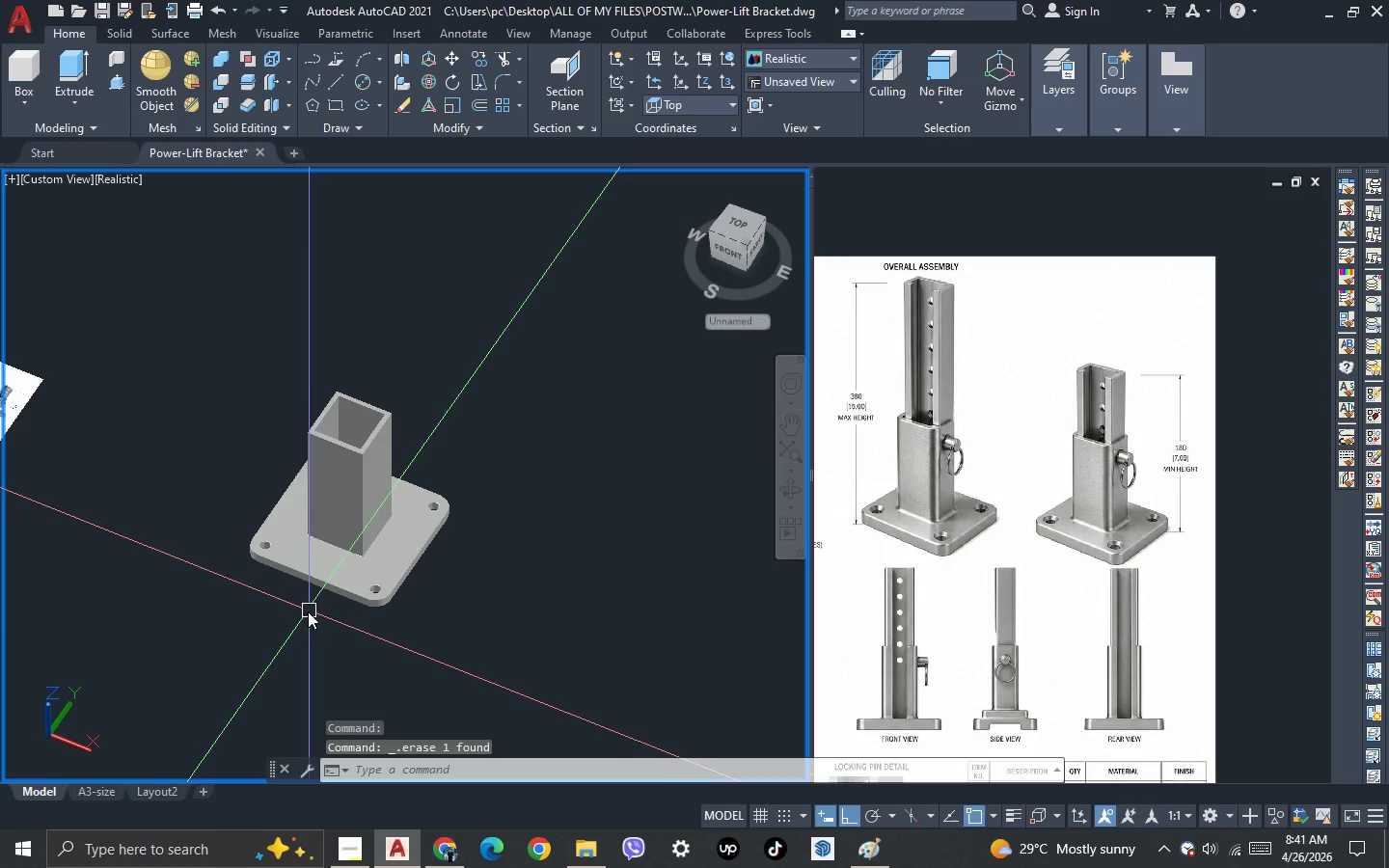 
key(Space)
 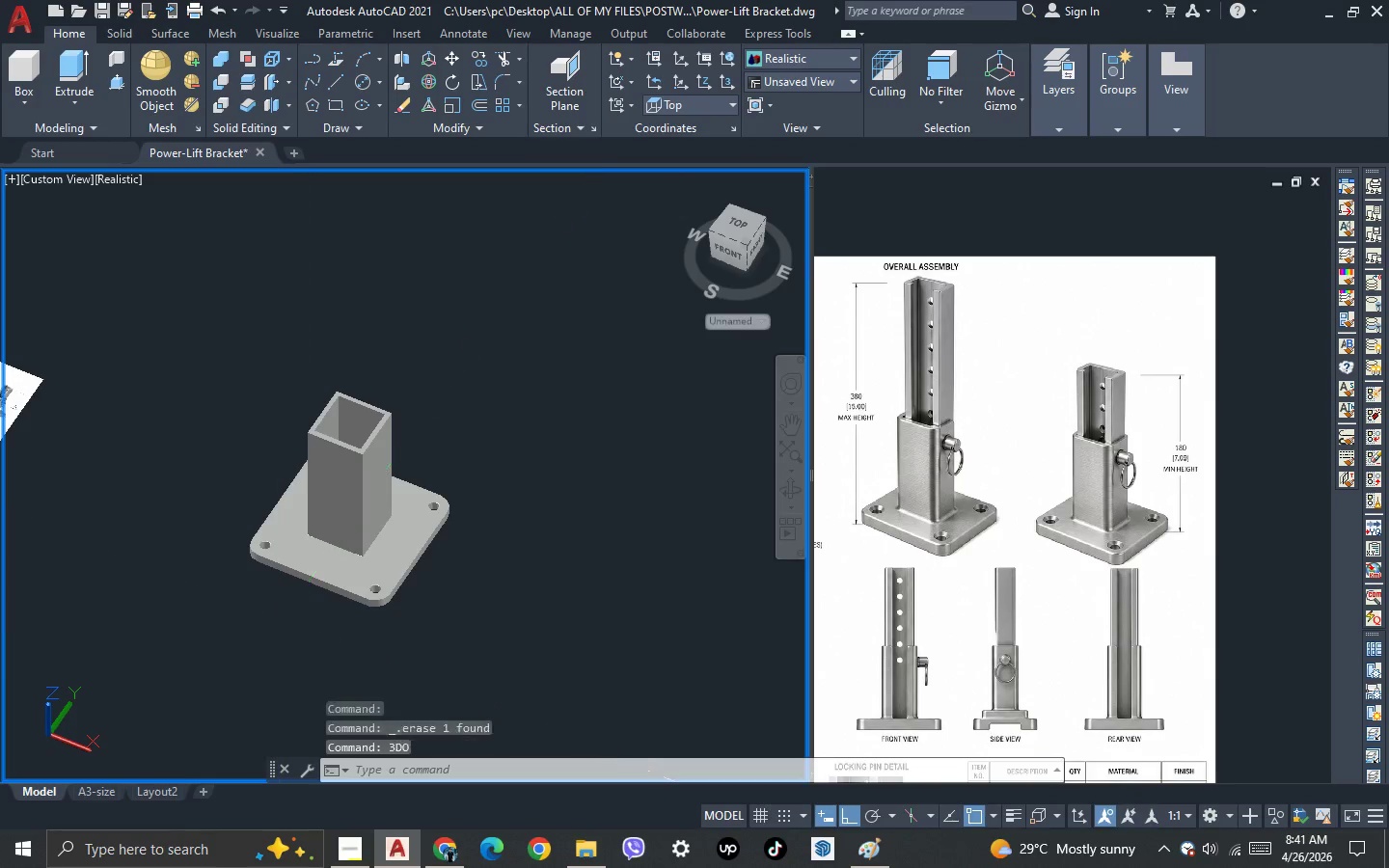 
left_click_drag(start_coordinate=[233, 650], to_coordinate=[395, 668])
 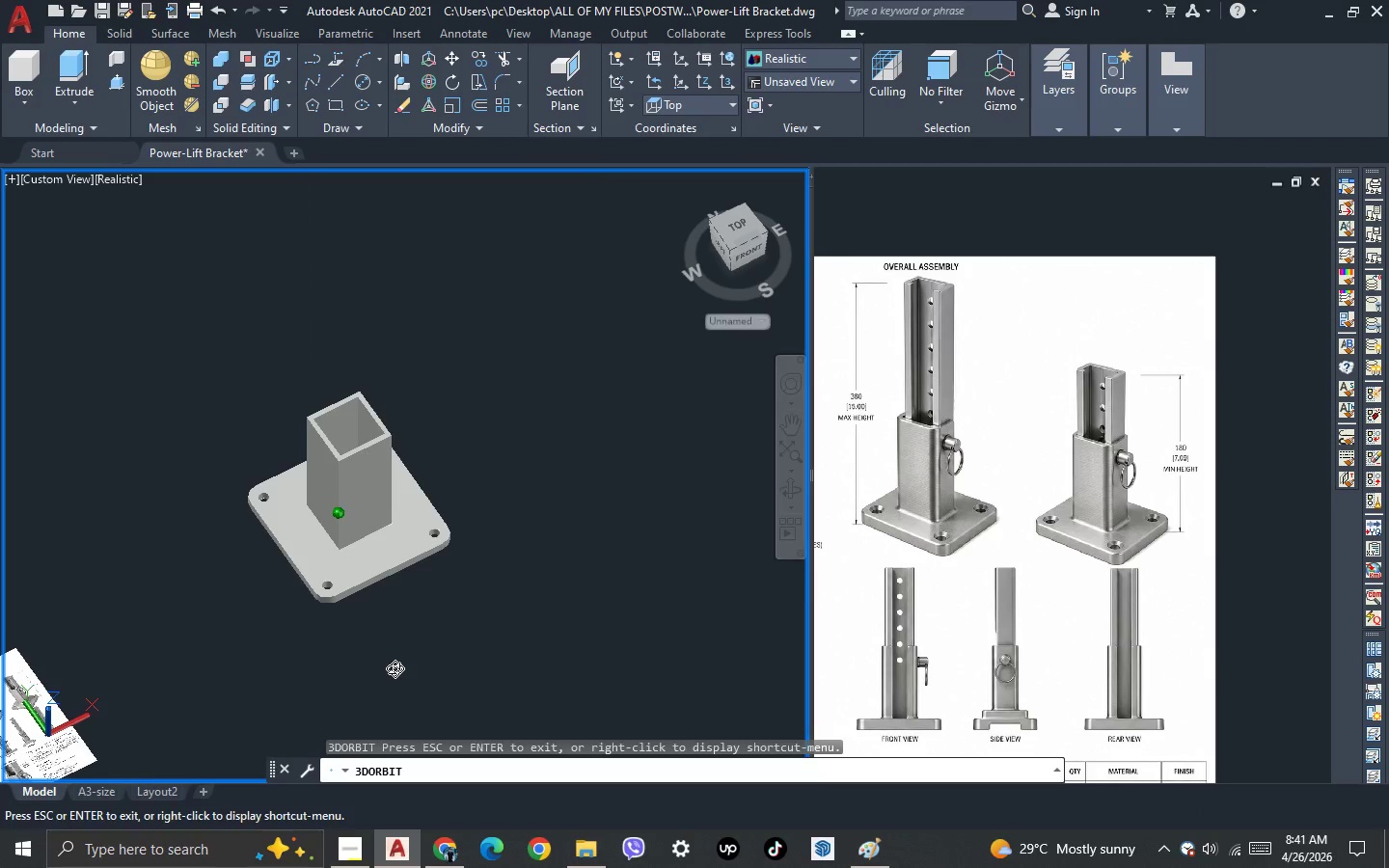 
key(Escape)
 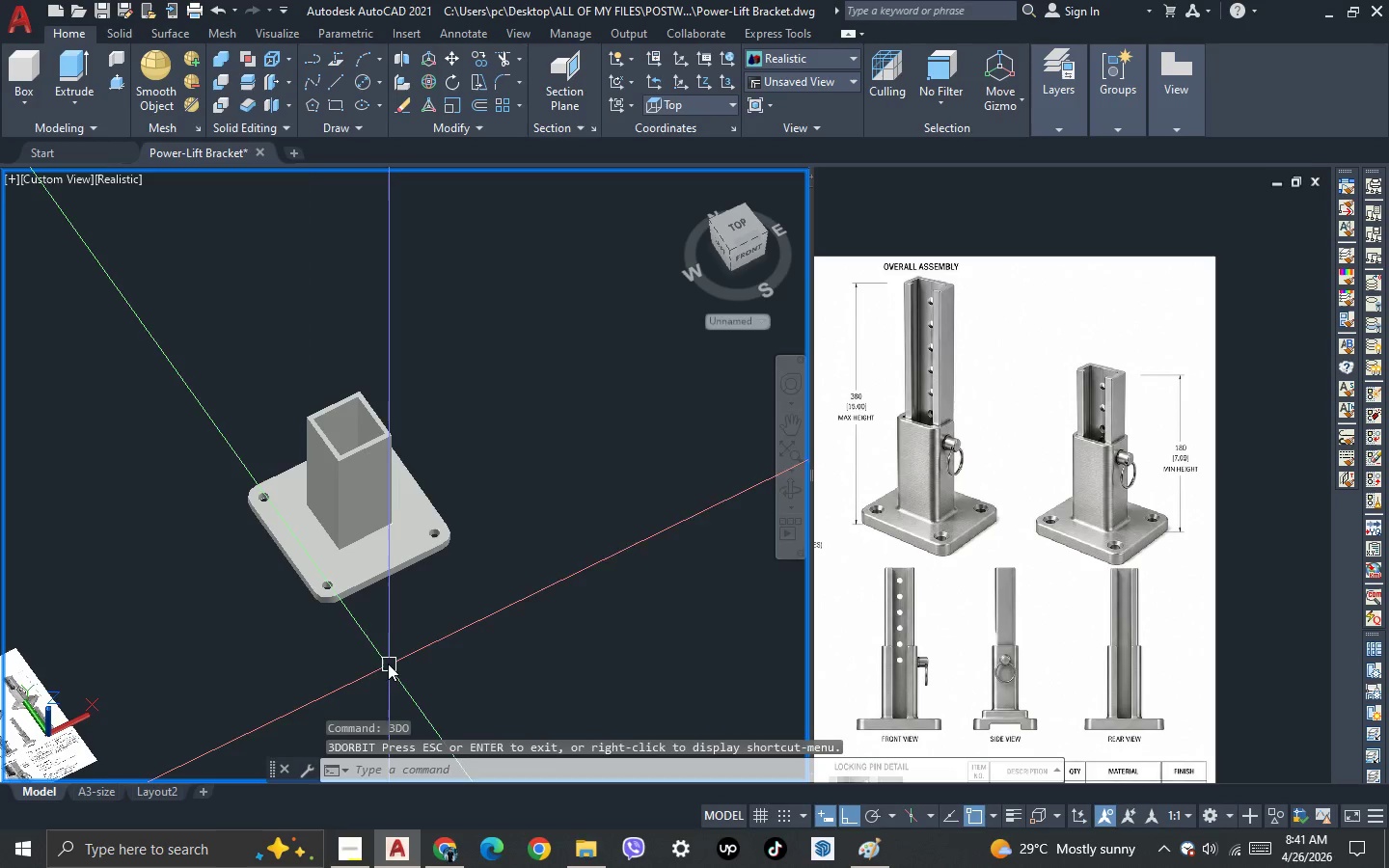 
key(Escape)
 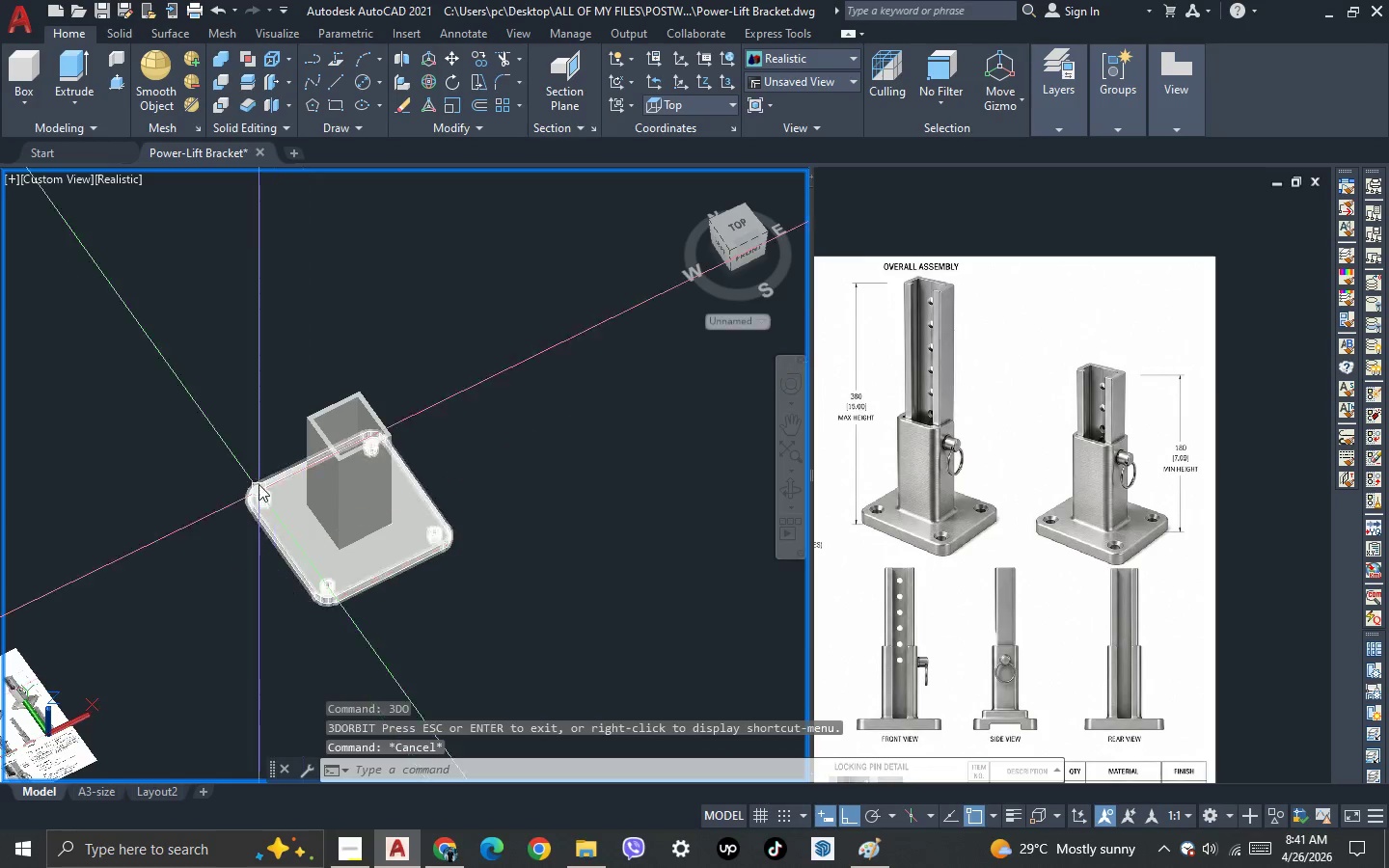 
left_click([286, 417])
 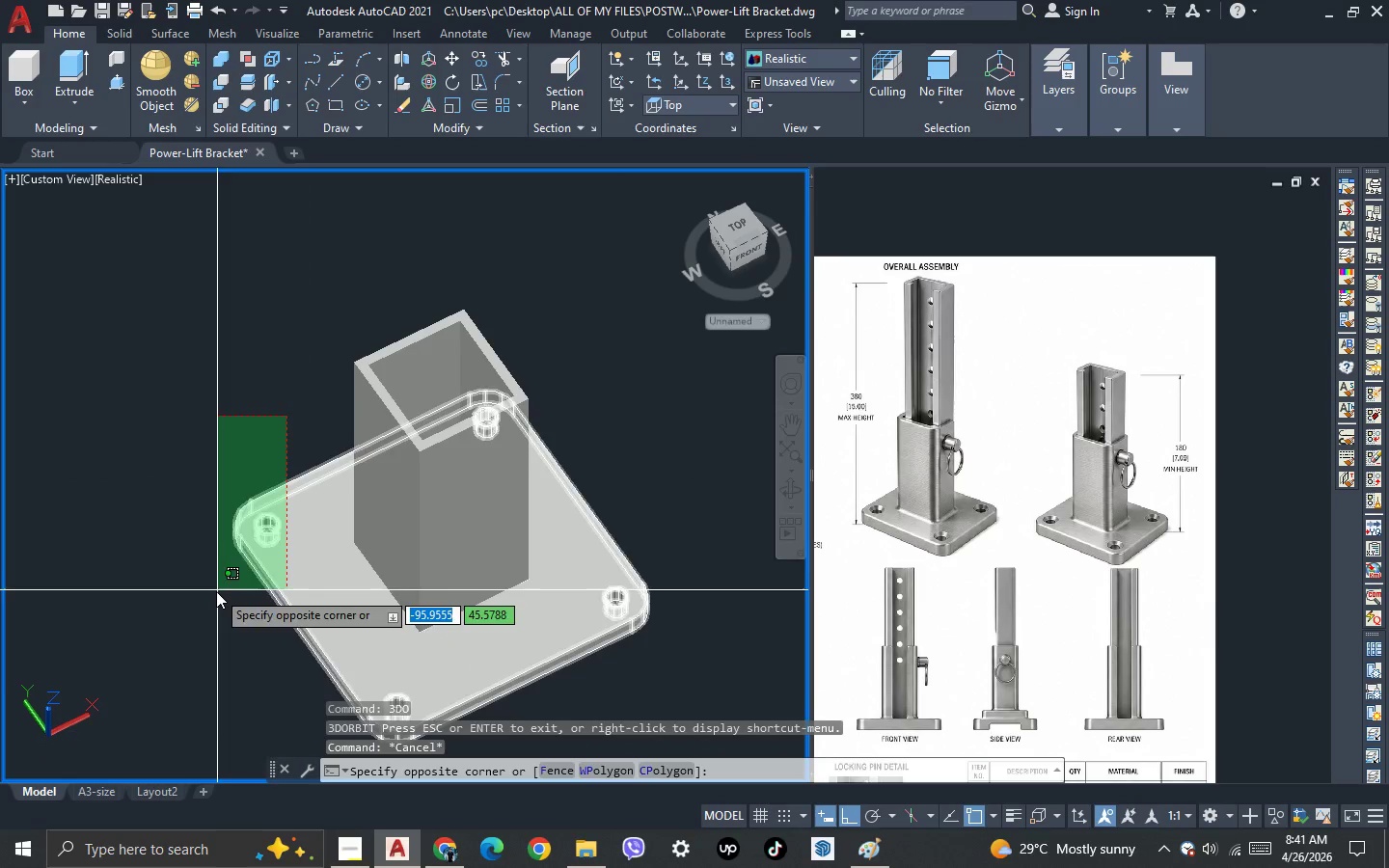 
scroll: coordinate [260, 469], scroll_direction: up, amount: 2.0
 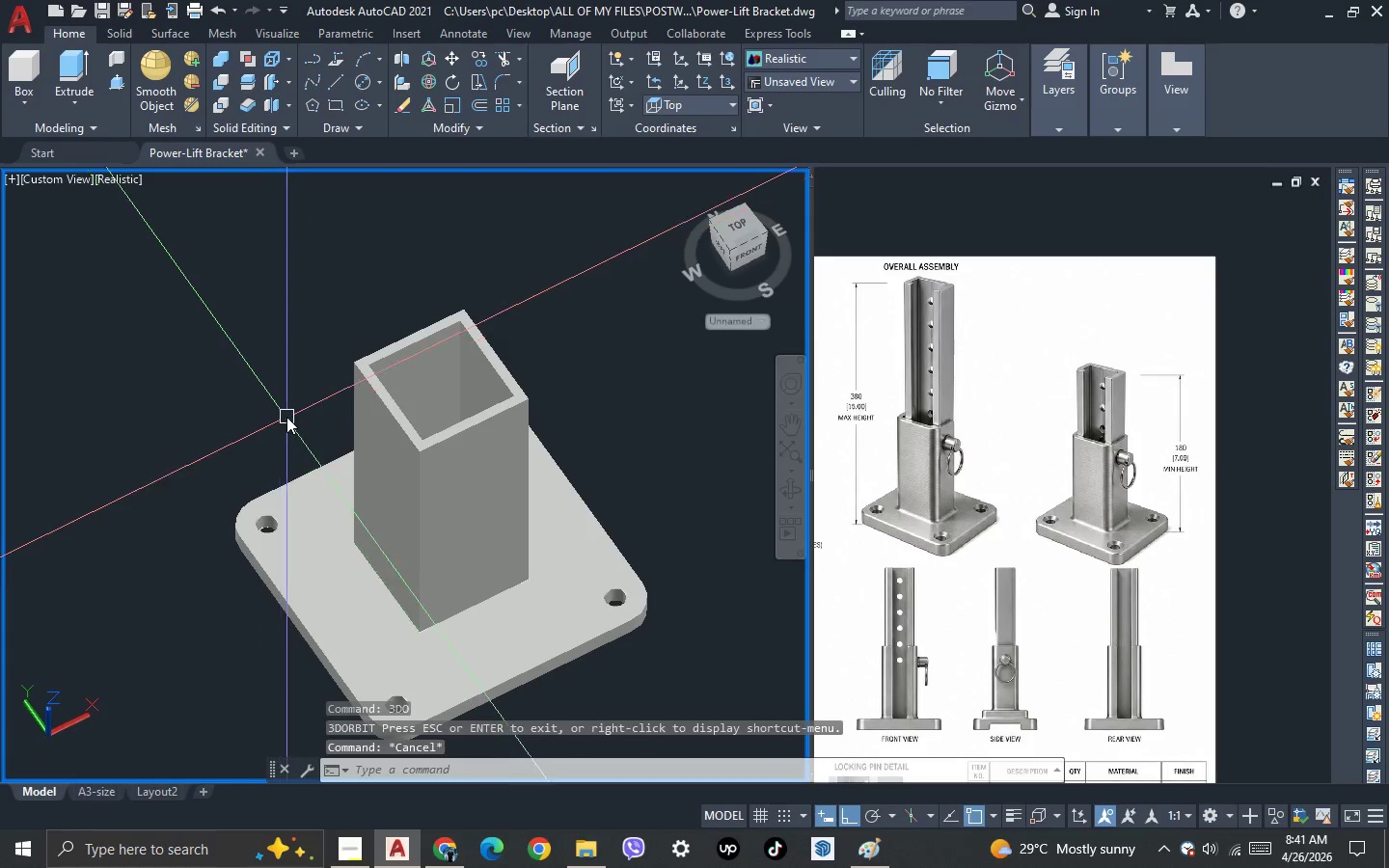 
double_click([216, 591])
 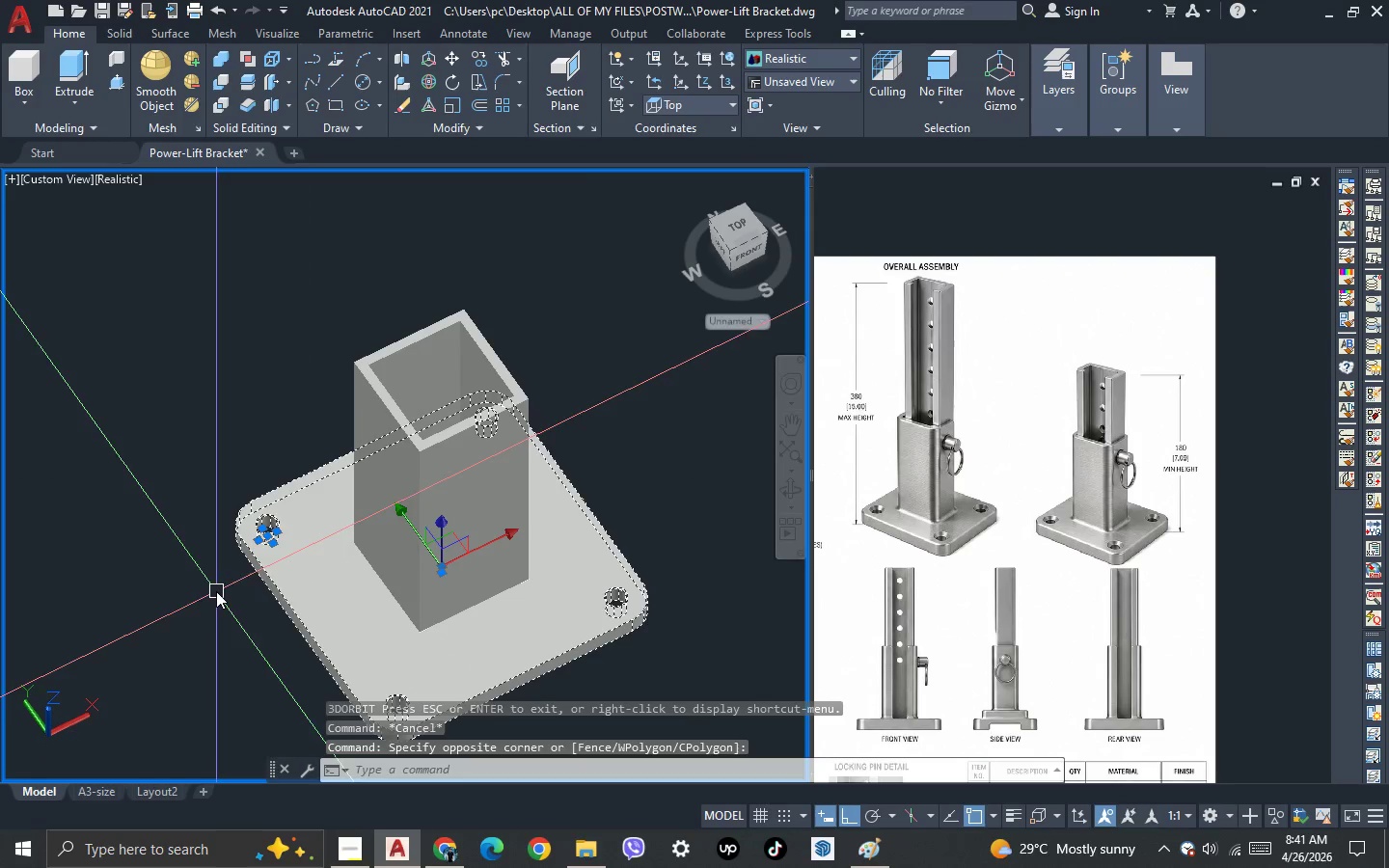 
hold_key(key=ShiftLeft, duration=0.7)
left_click([317, 578])
 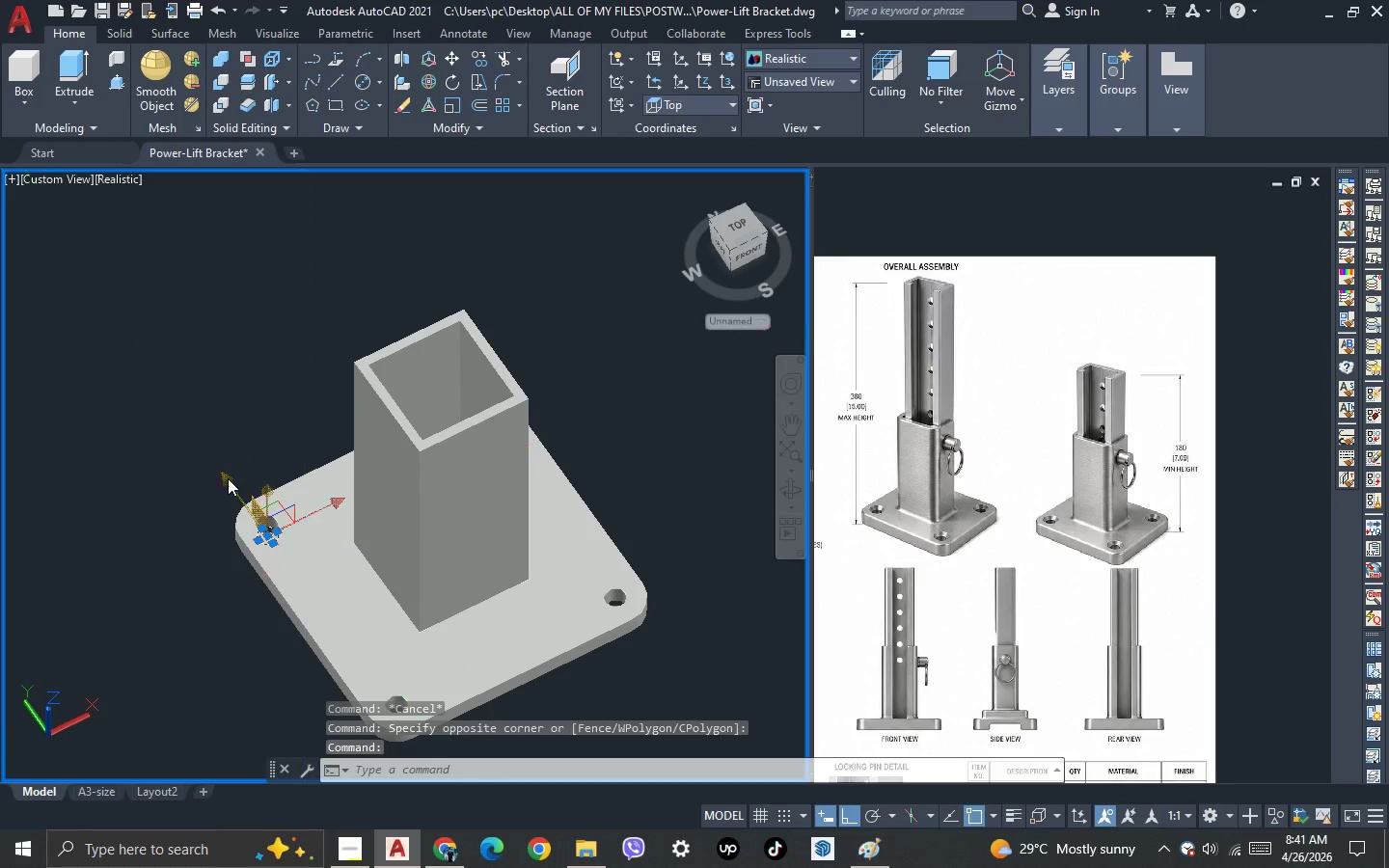 
key(Delete)
 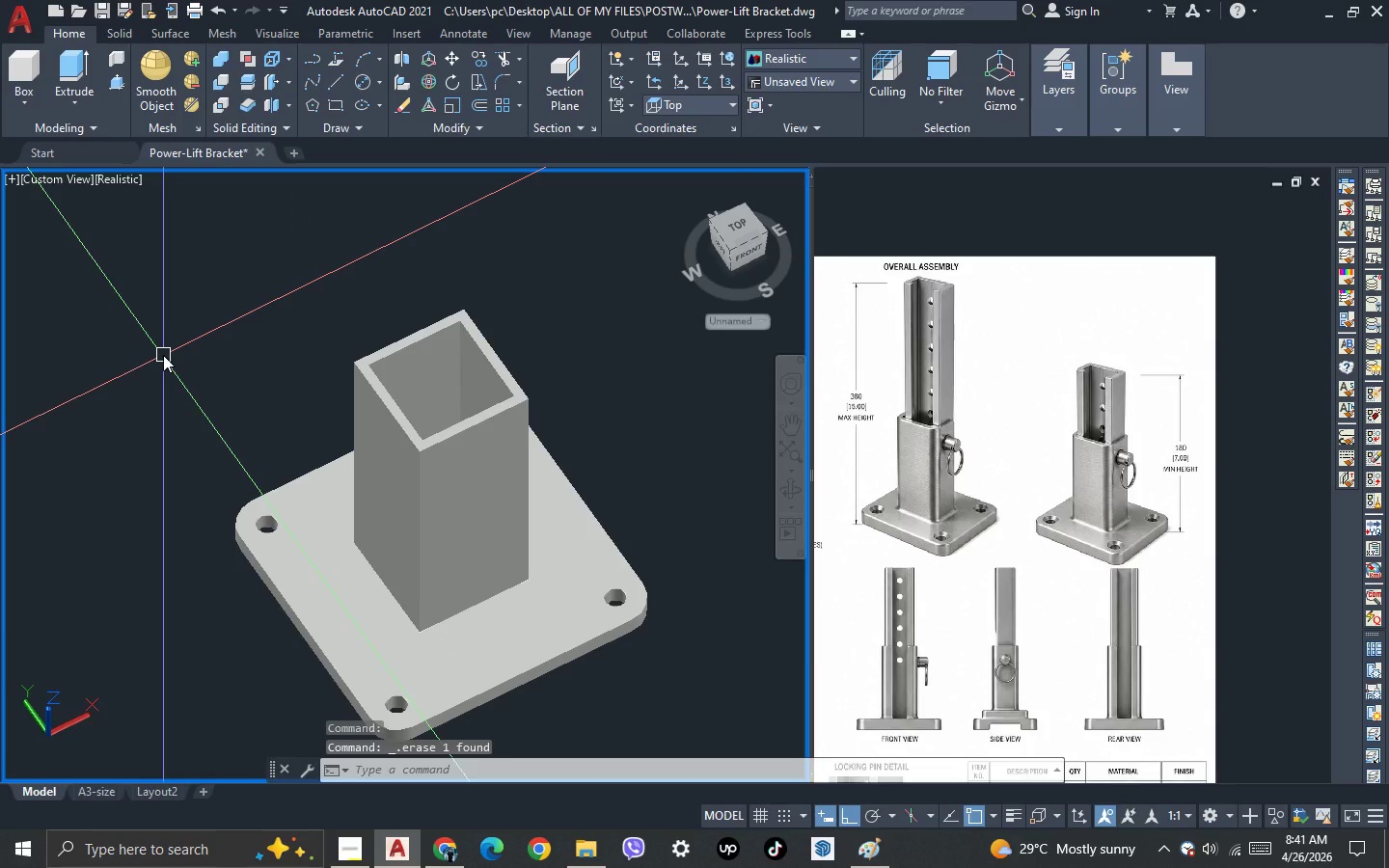 
scroll: coordinate [187, 198], scroll_direction: down, amount: 2.0
 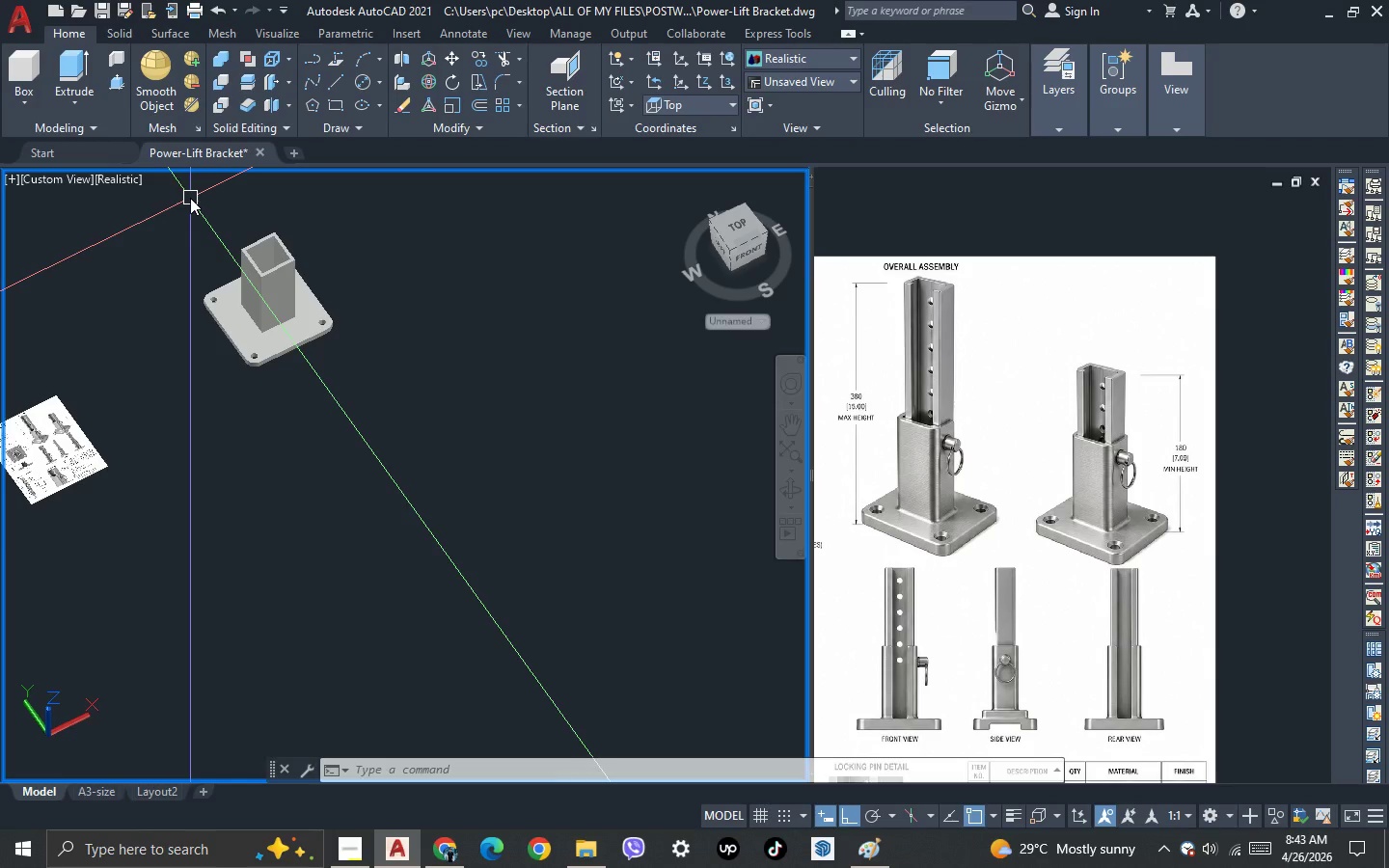 
wait(76.38)
 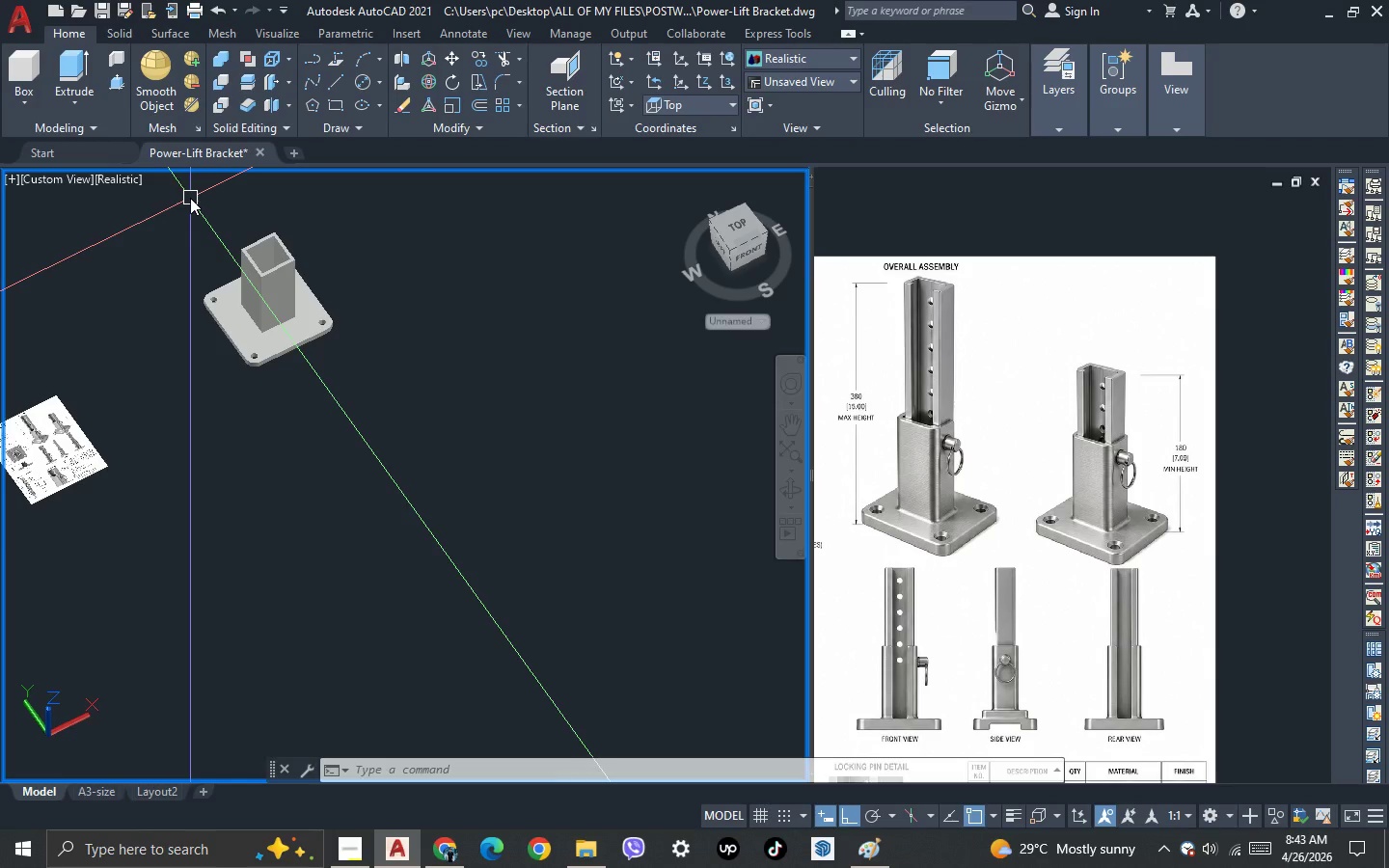 
scroll: coordinate [421, 506], scroll_direction: none, amount: 0.0
 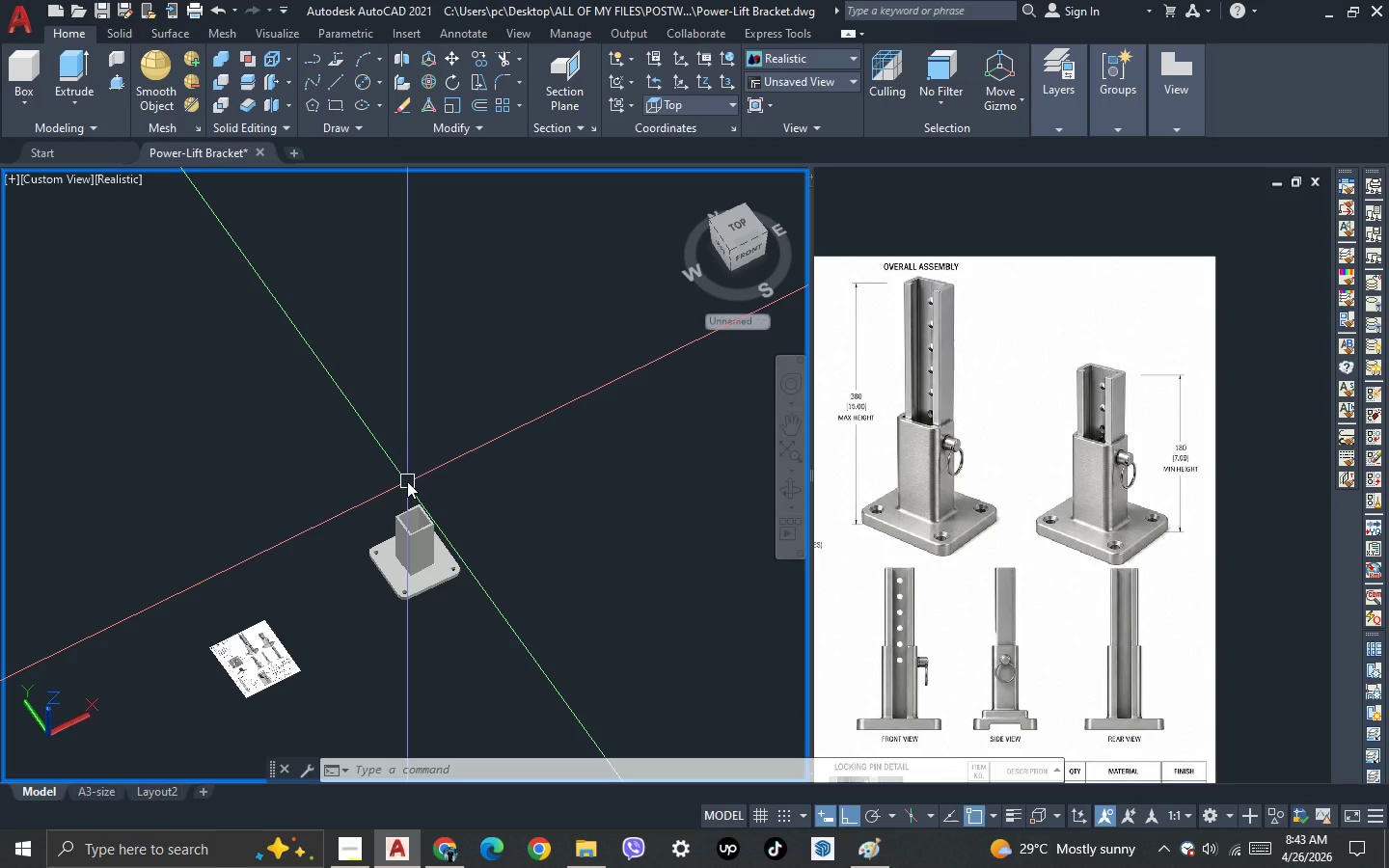 
wait(7.78)
 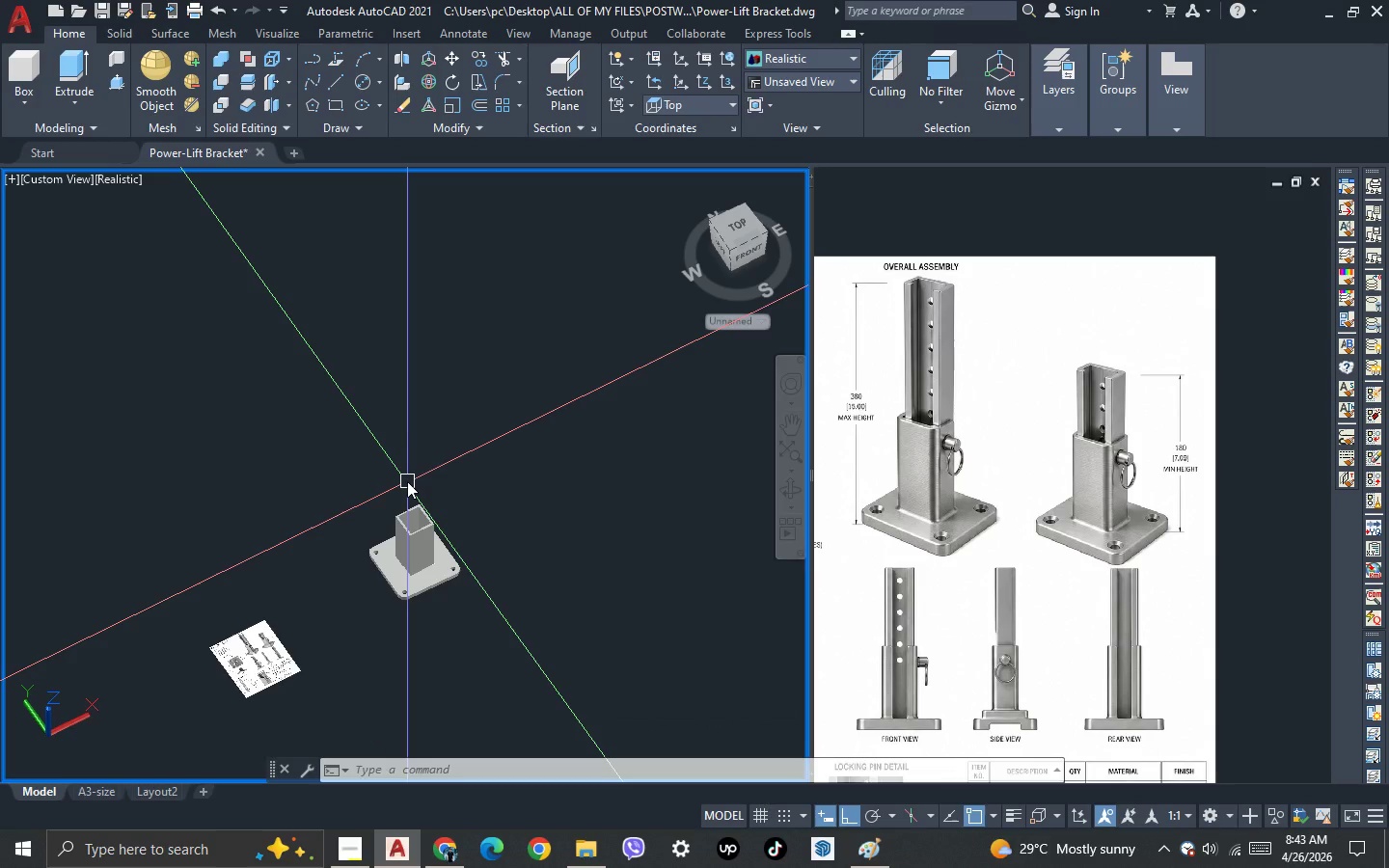 
scroll: coordinate [402, 519], scroll_direction: up, amount: 5.0
 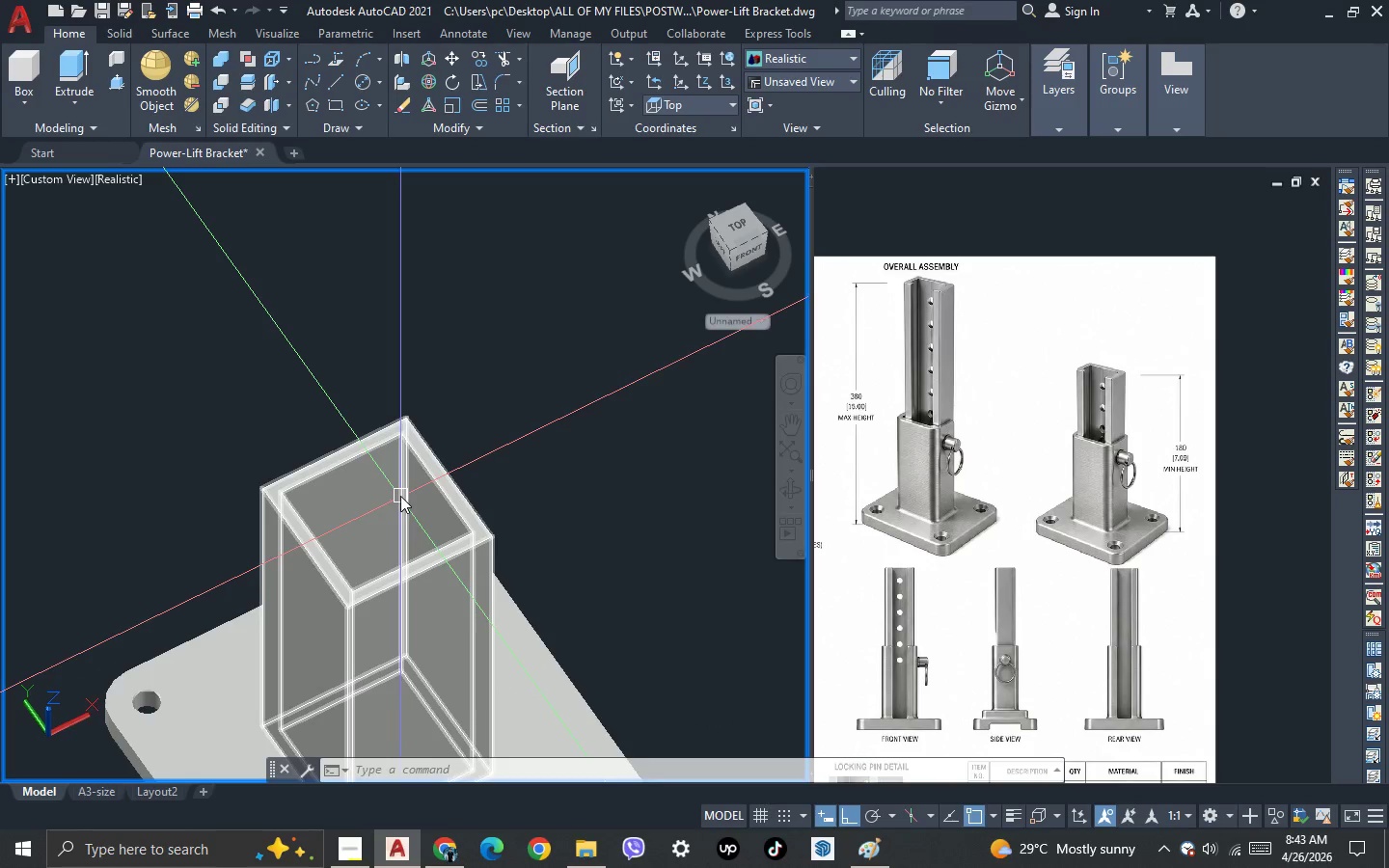 
key(3)
 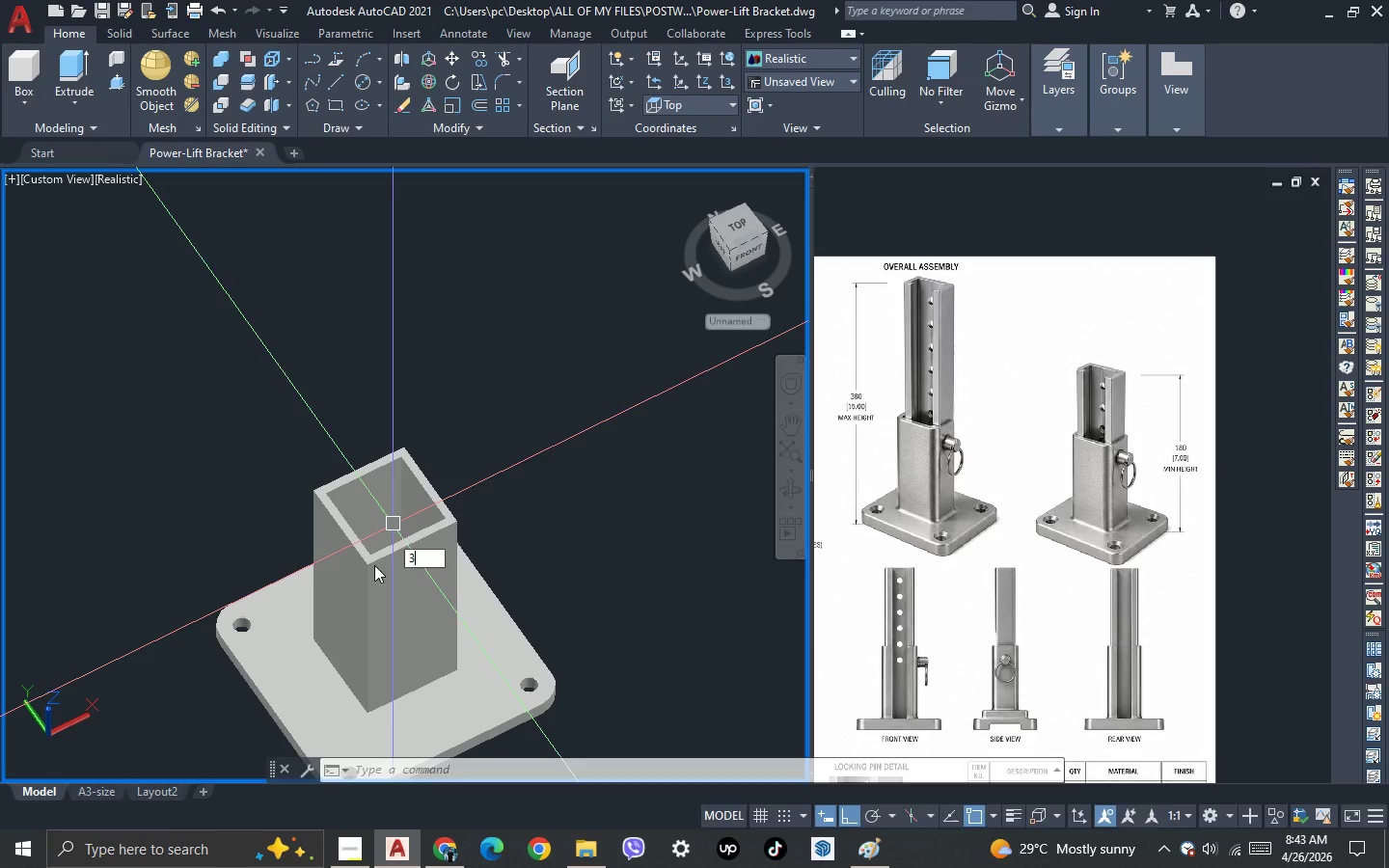 
key(Space)
 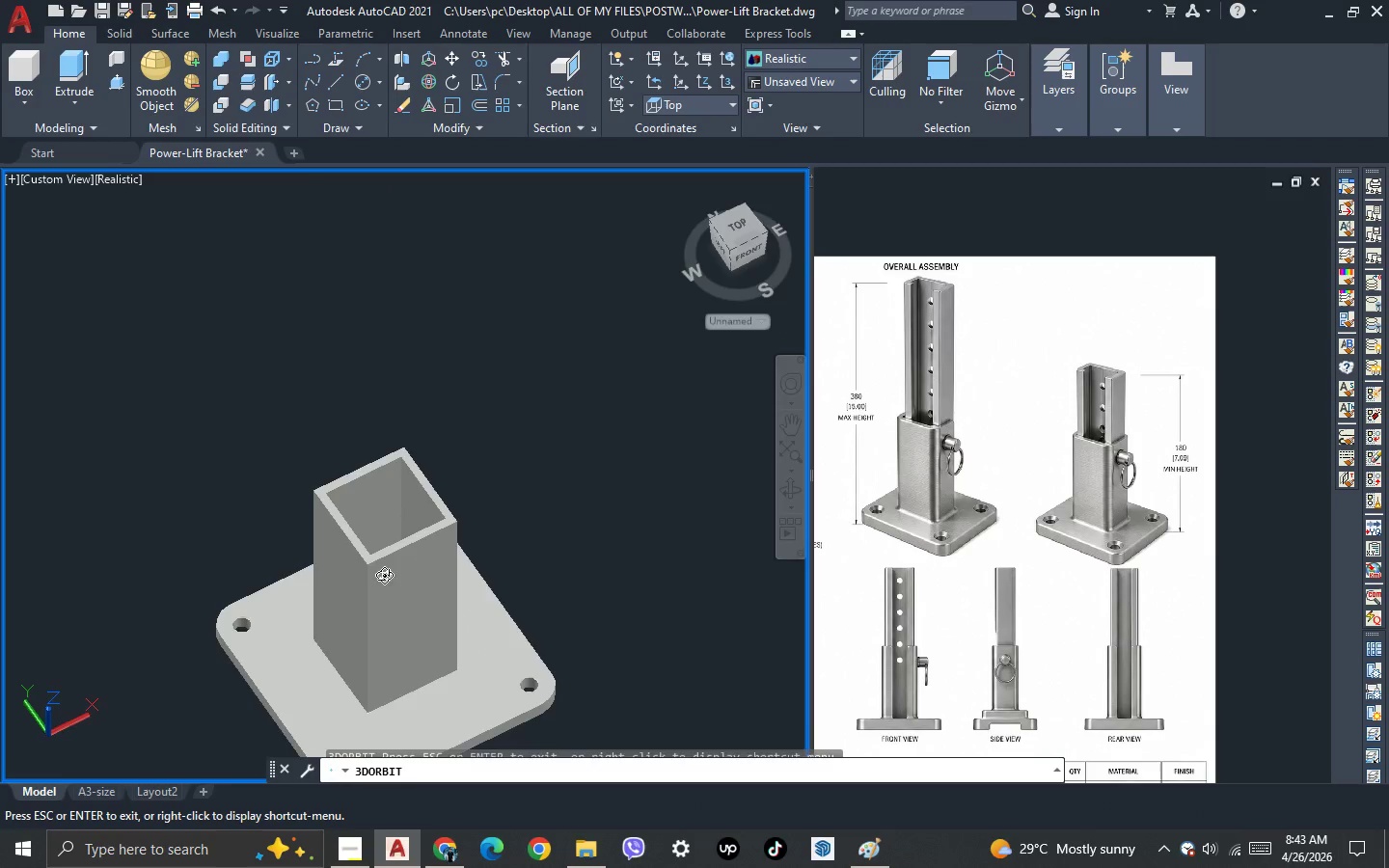 
scroll: coordinate [400, 496], scroll_direction: down, amount: 1.0
 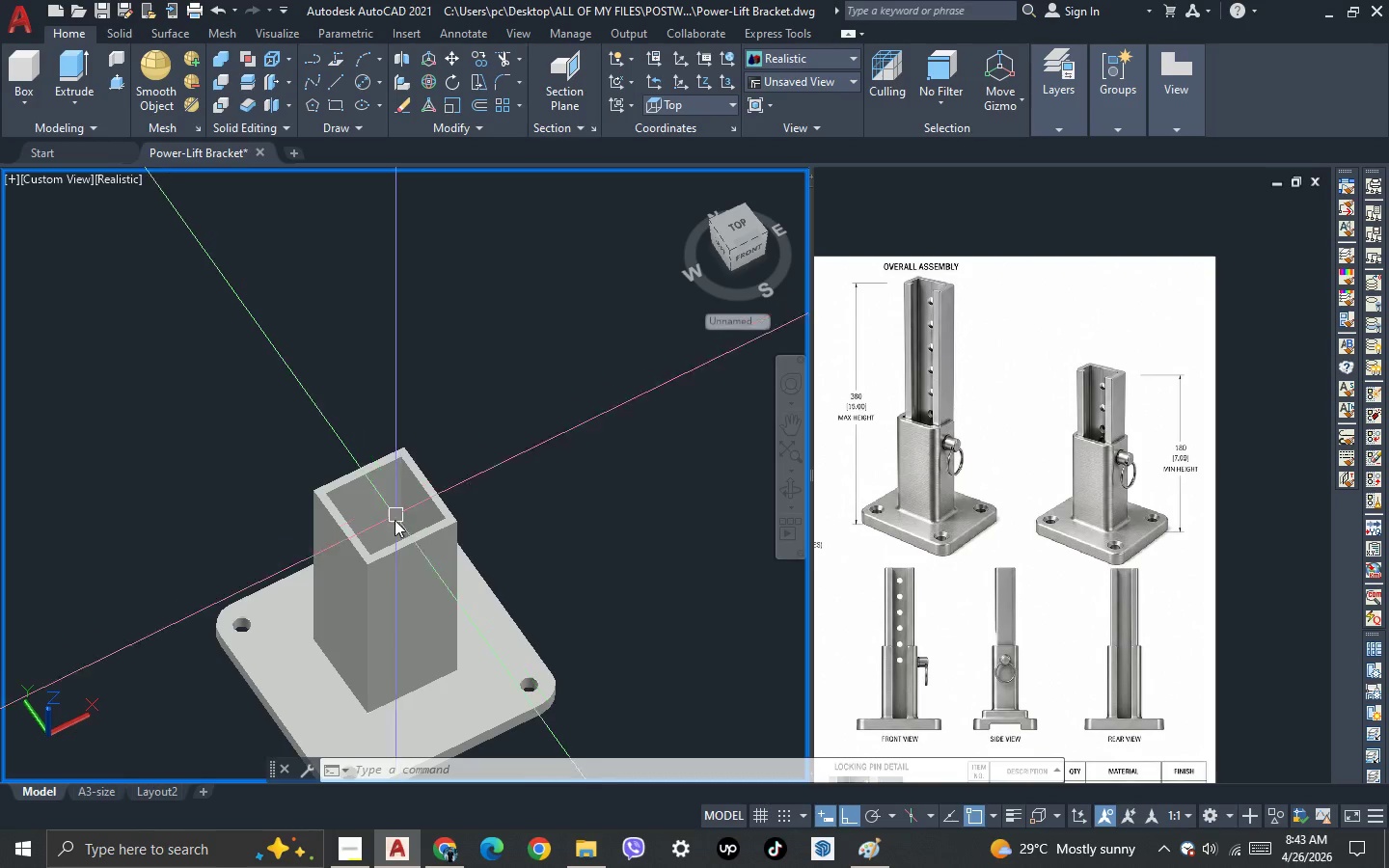 
left_click_drag(start_coordinate=[384, 575], to_coordinate=[429, 581])
 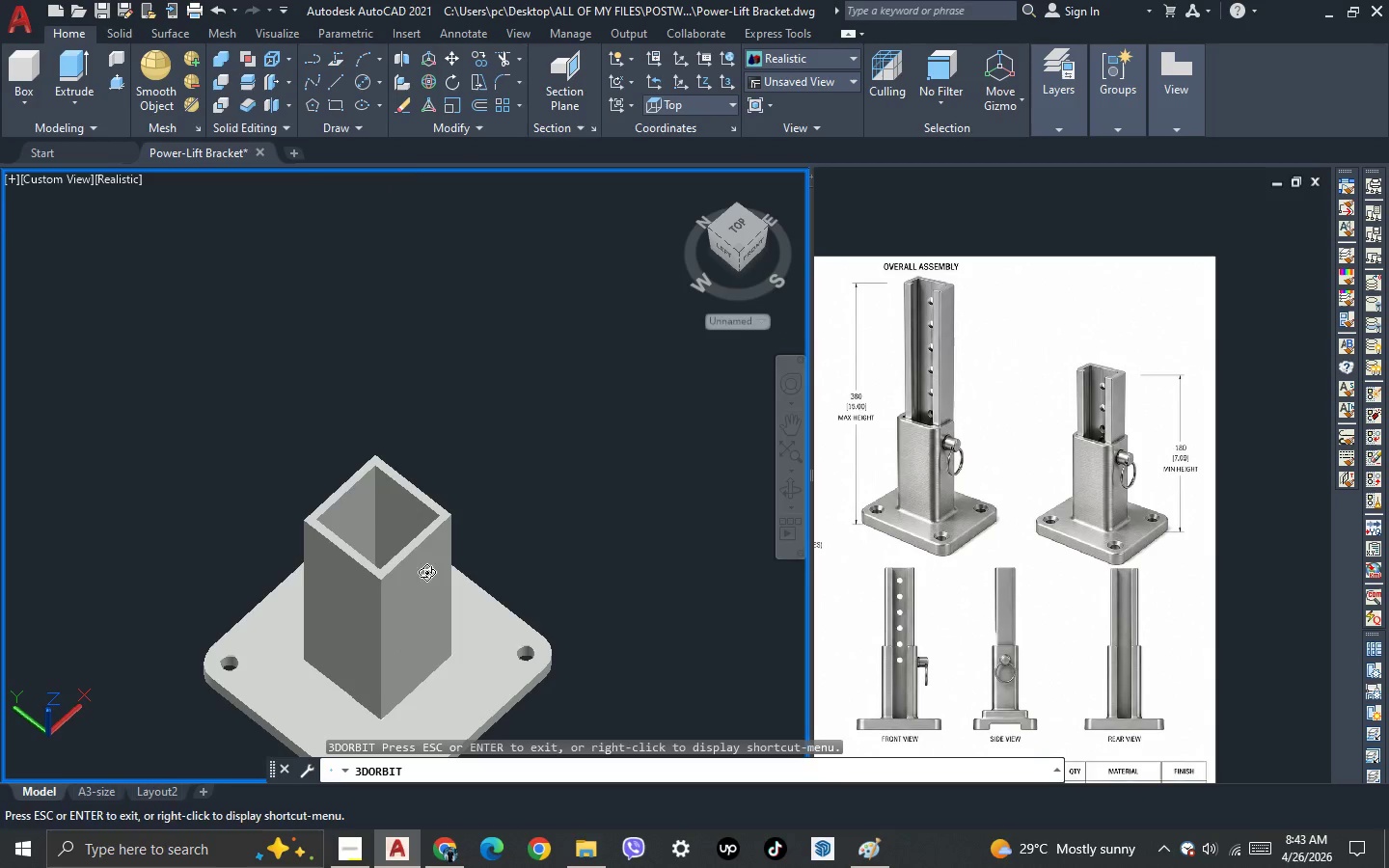 
key(Escape)
 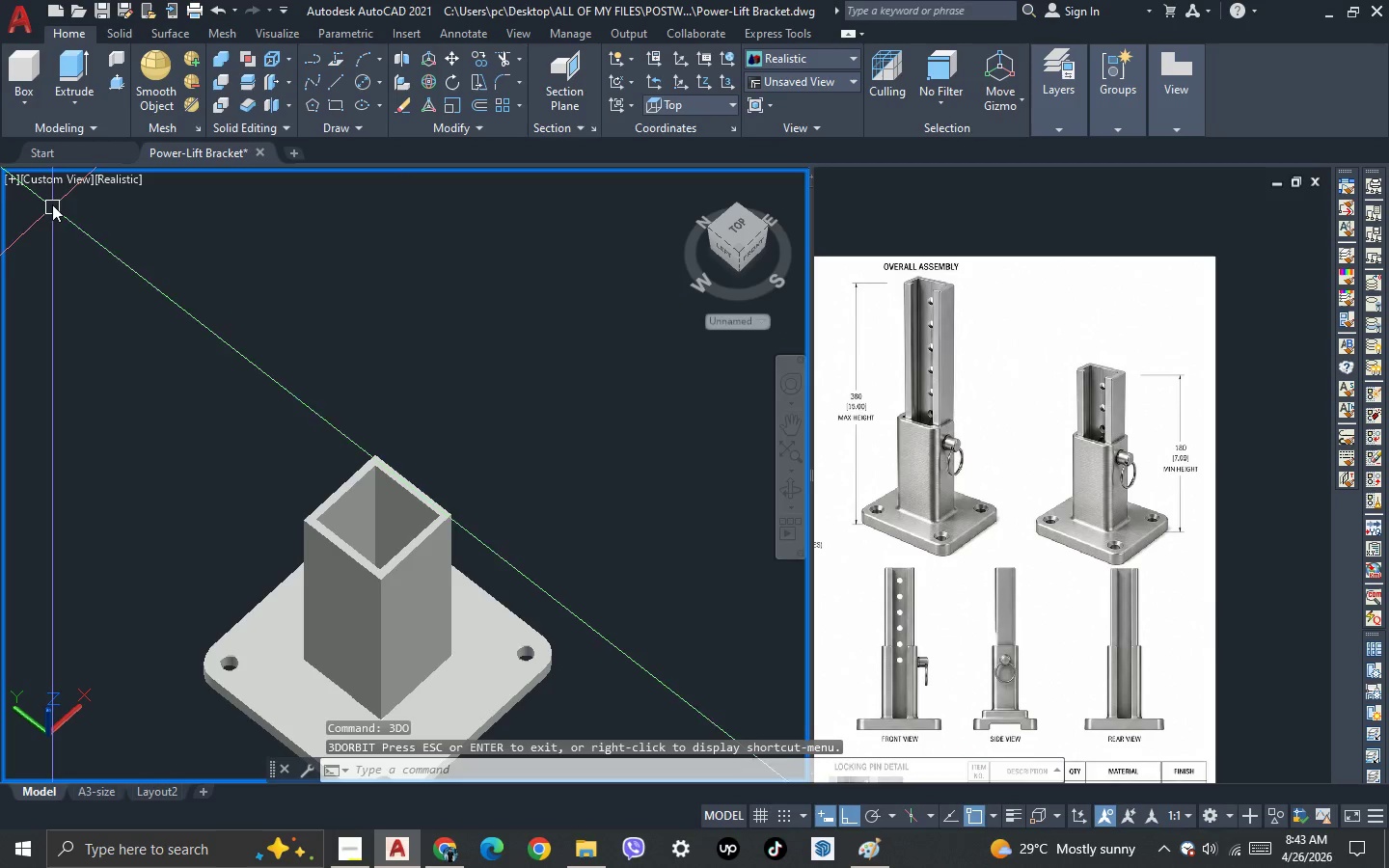 
left_click([52, 189])
 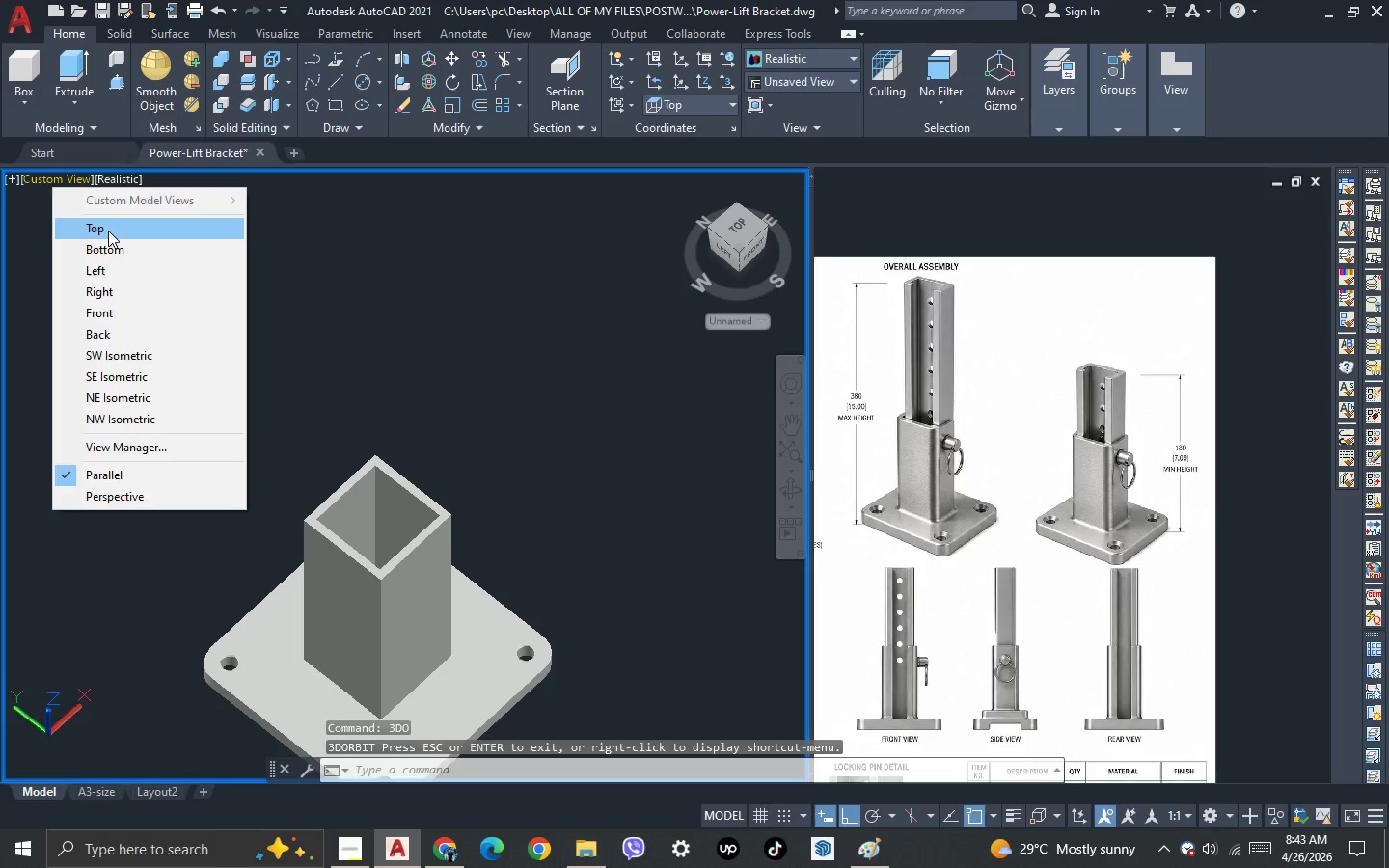 
left_click([108, 231])
 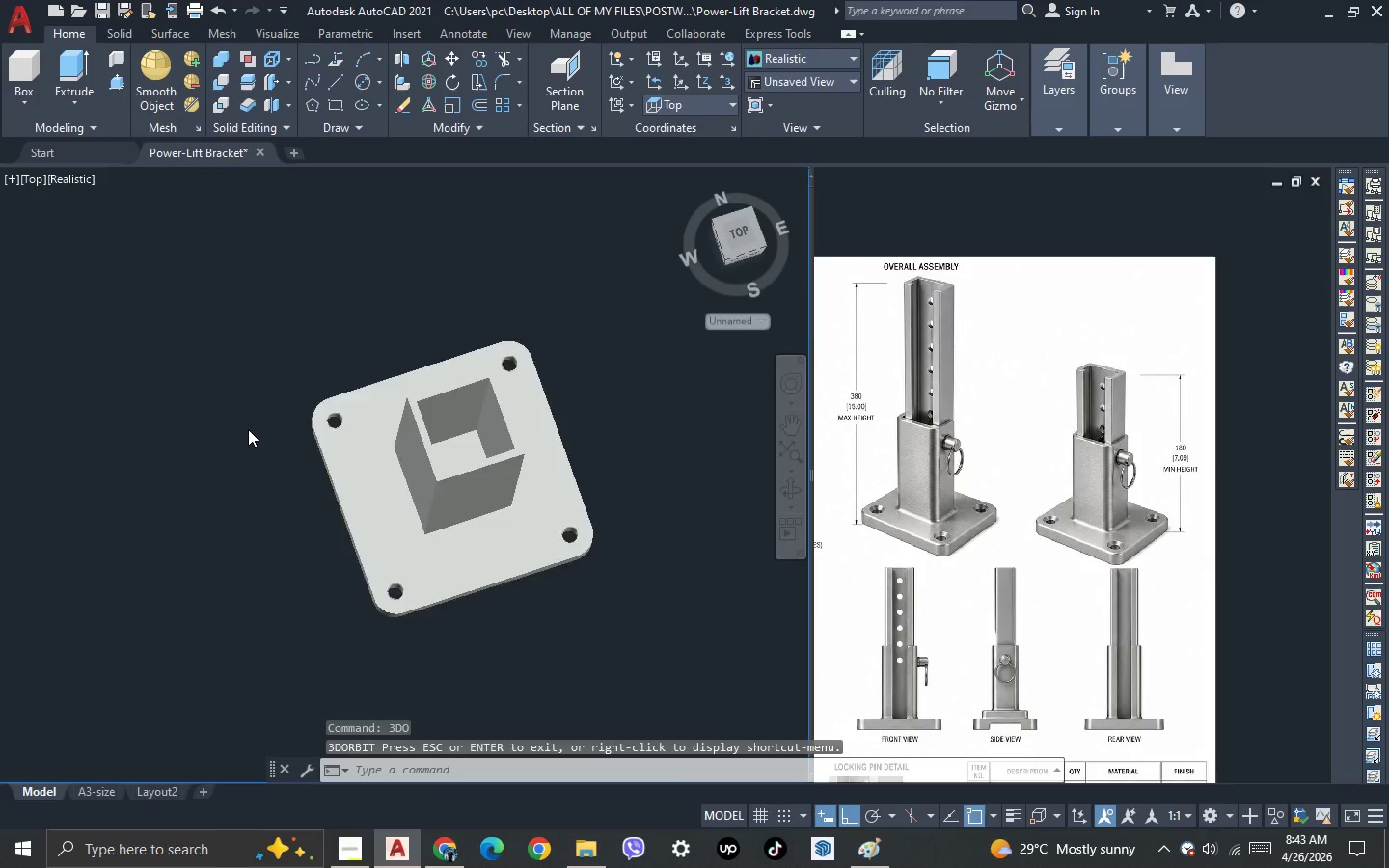 
scroll: coordinate [248, 429], scroll_direction: down, amount: 2.0
 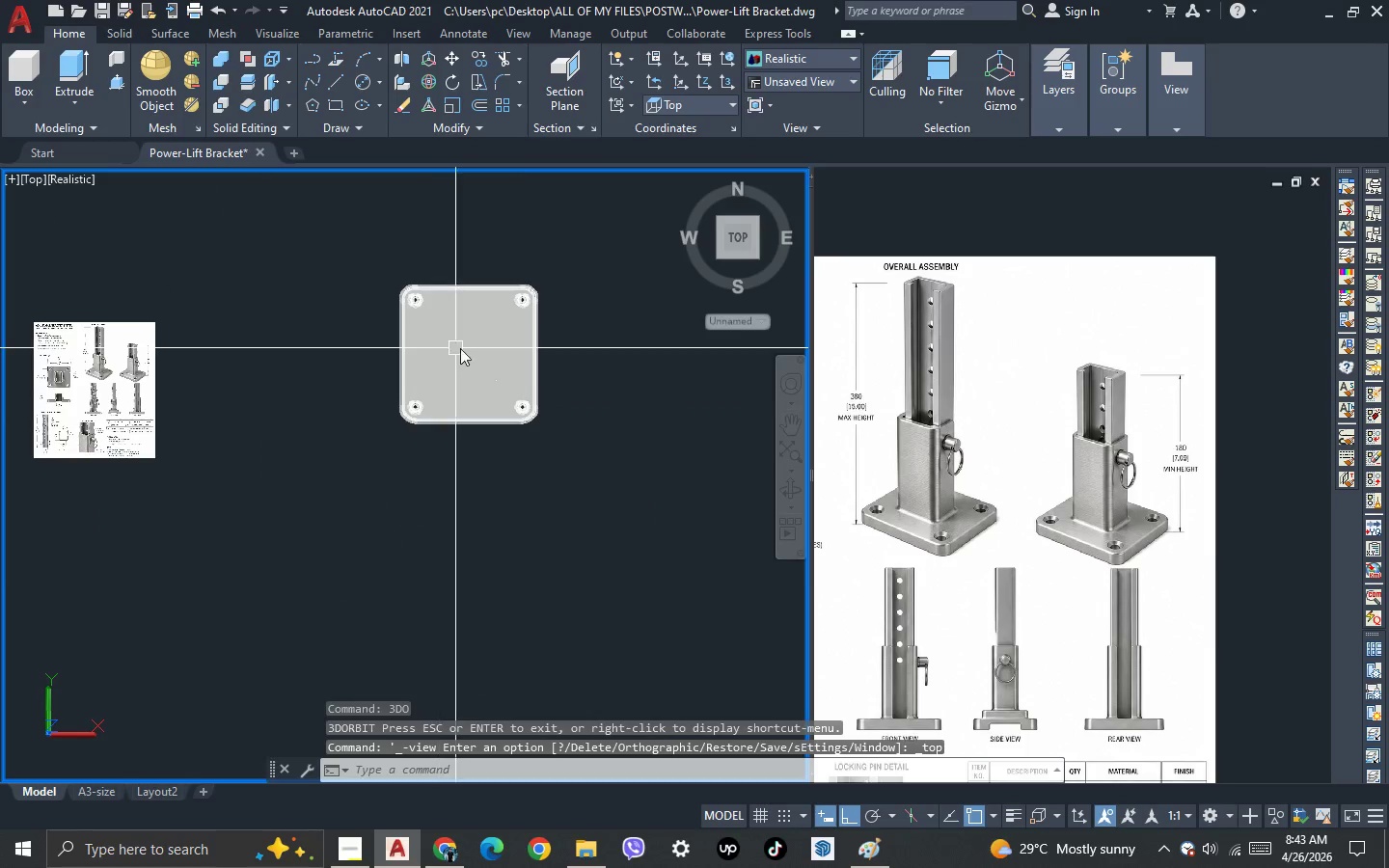 
key(3)
 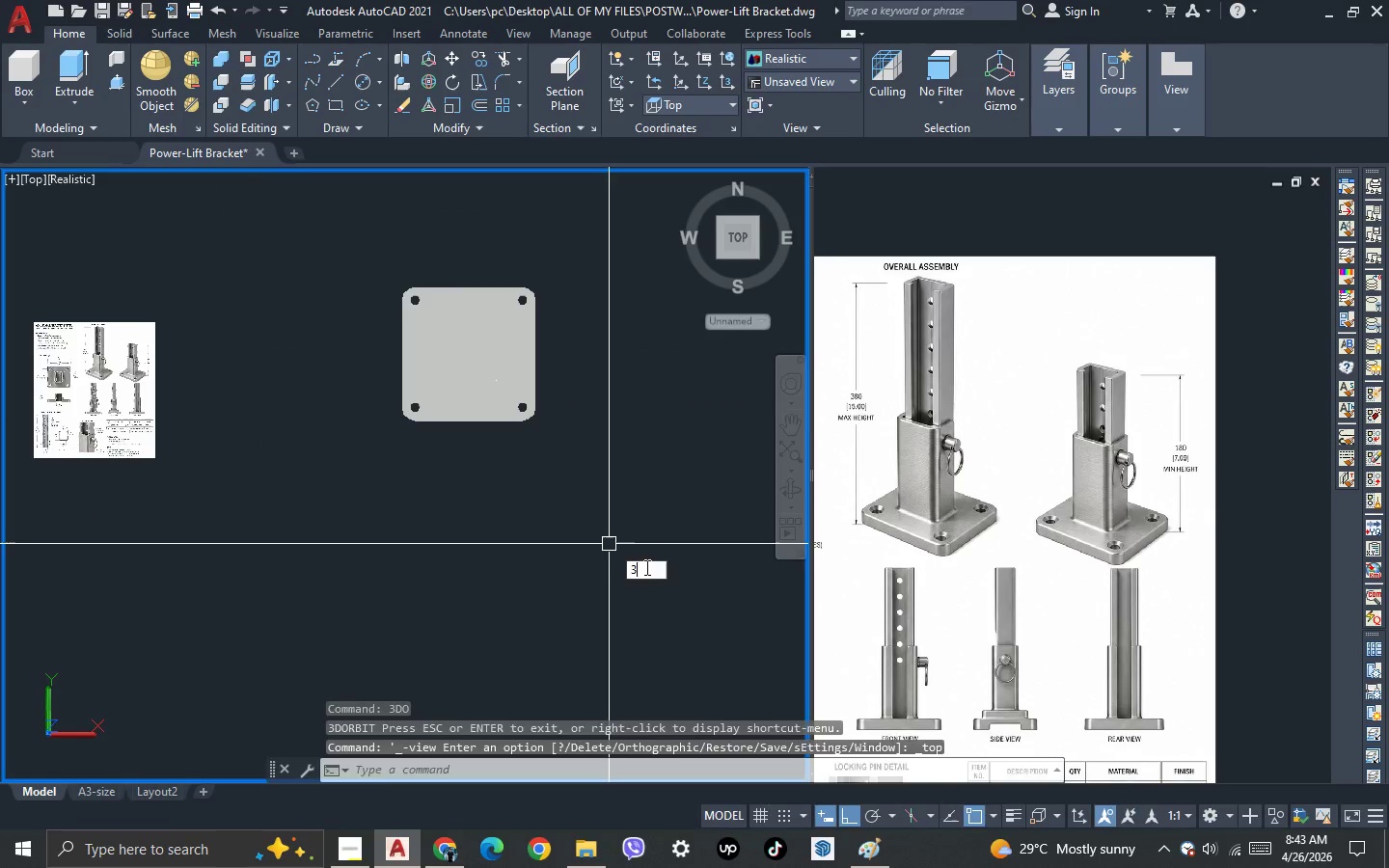 
key(Space)
 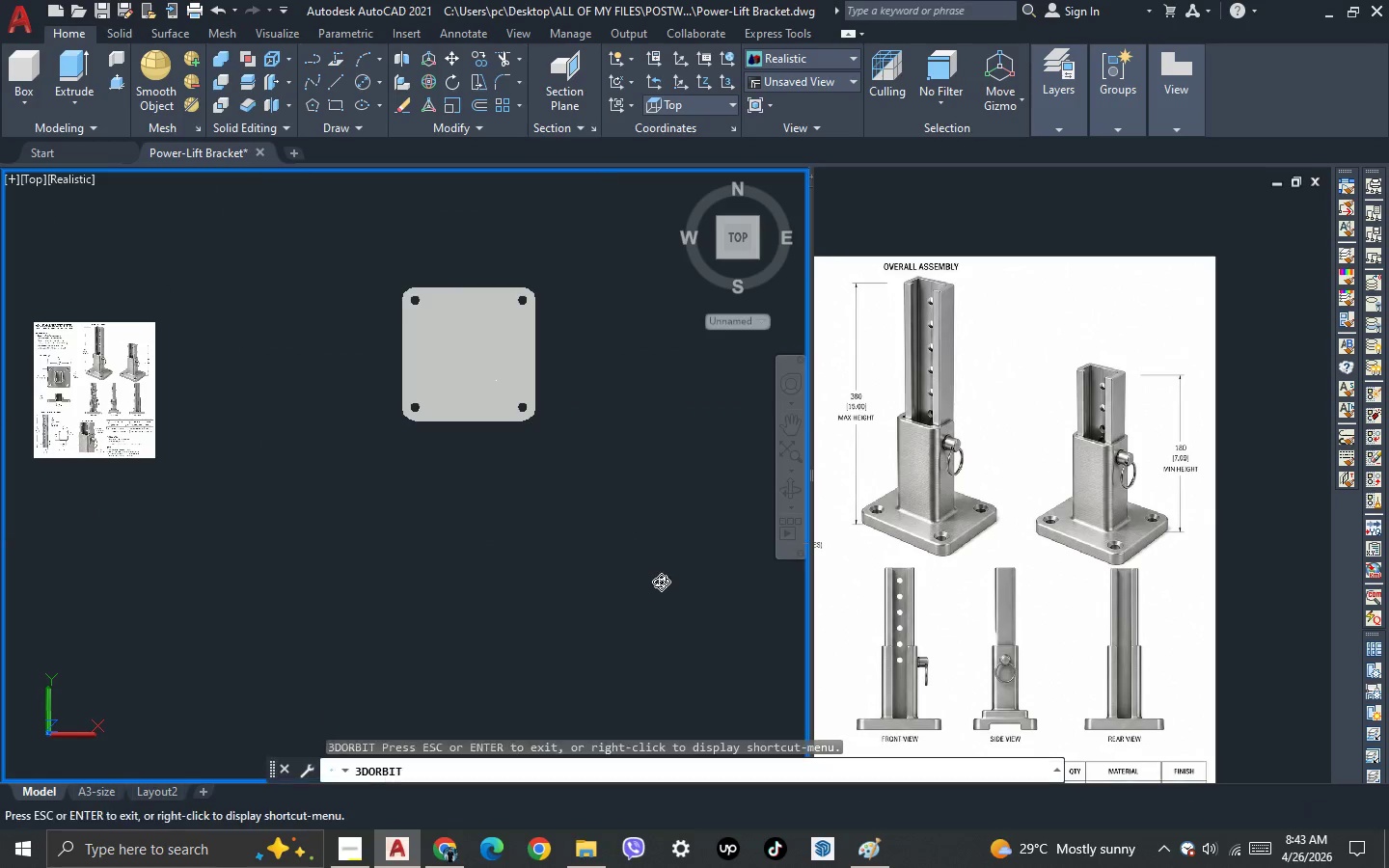 
left_click_drag(start_coordinate=[661, 582], to_coordinate=[639, 517])
 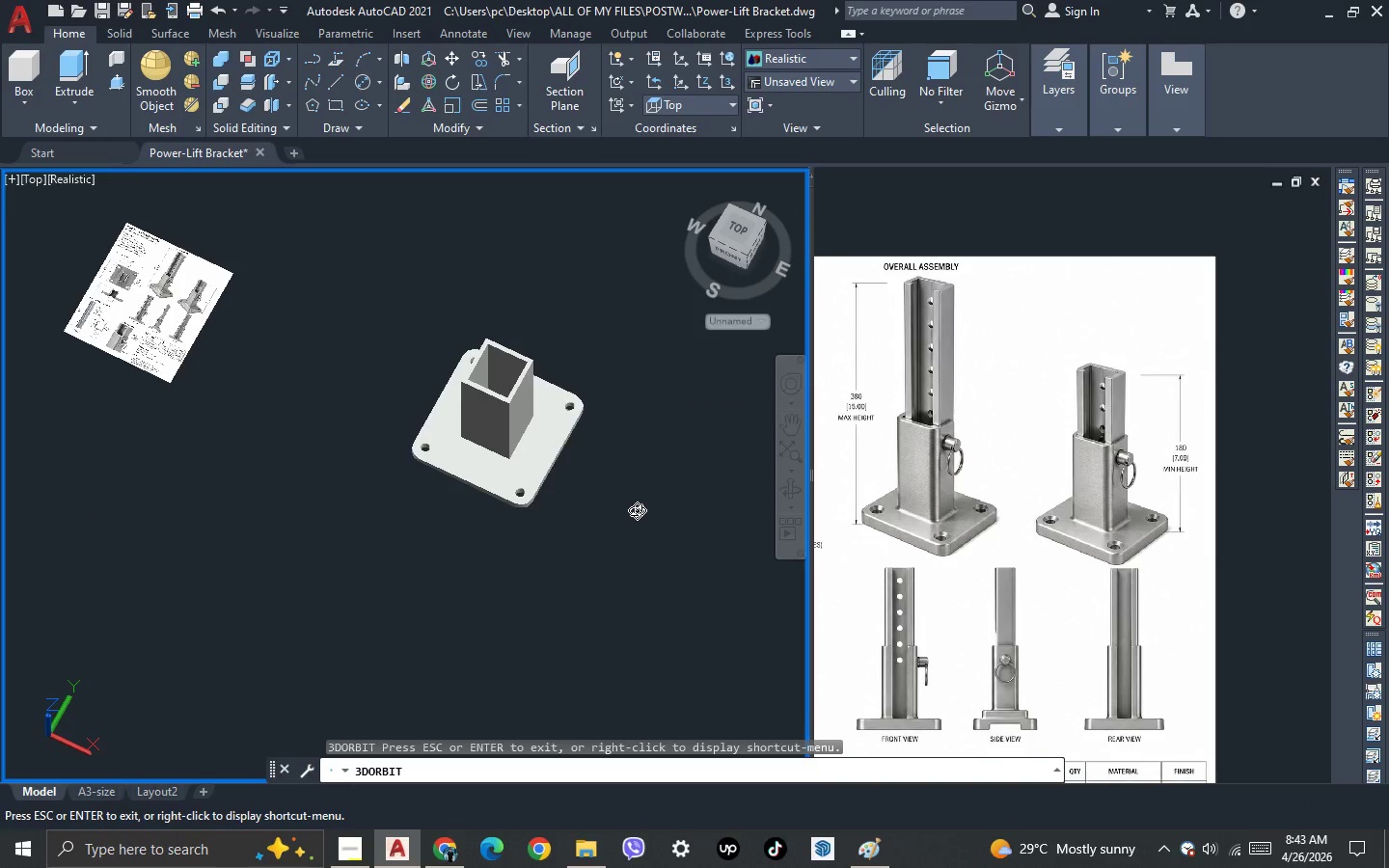 
key(Escape)
 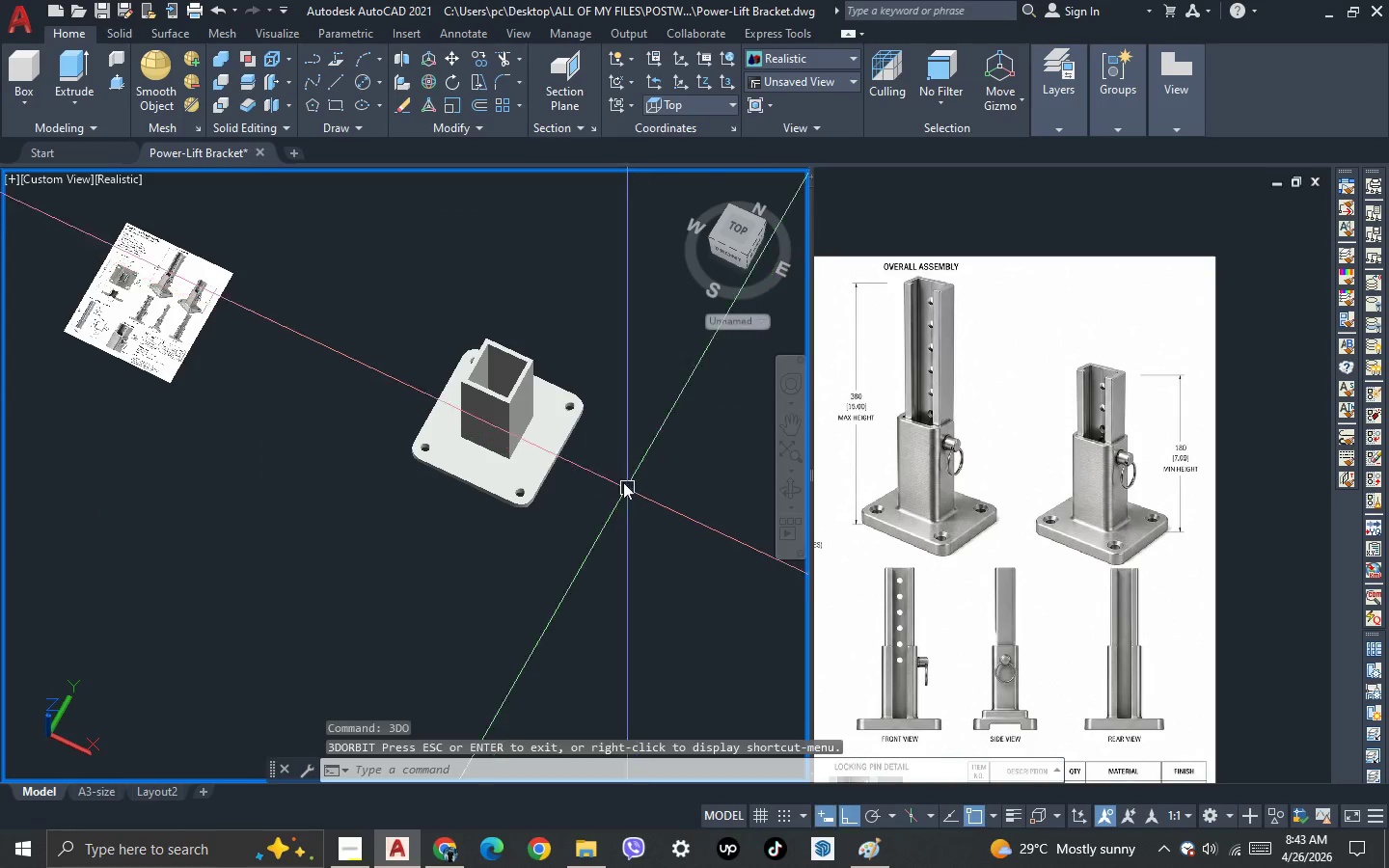 
key(Escape)
 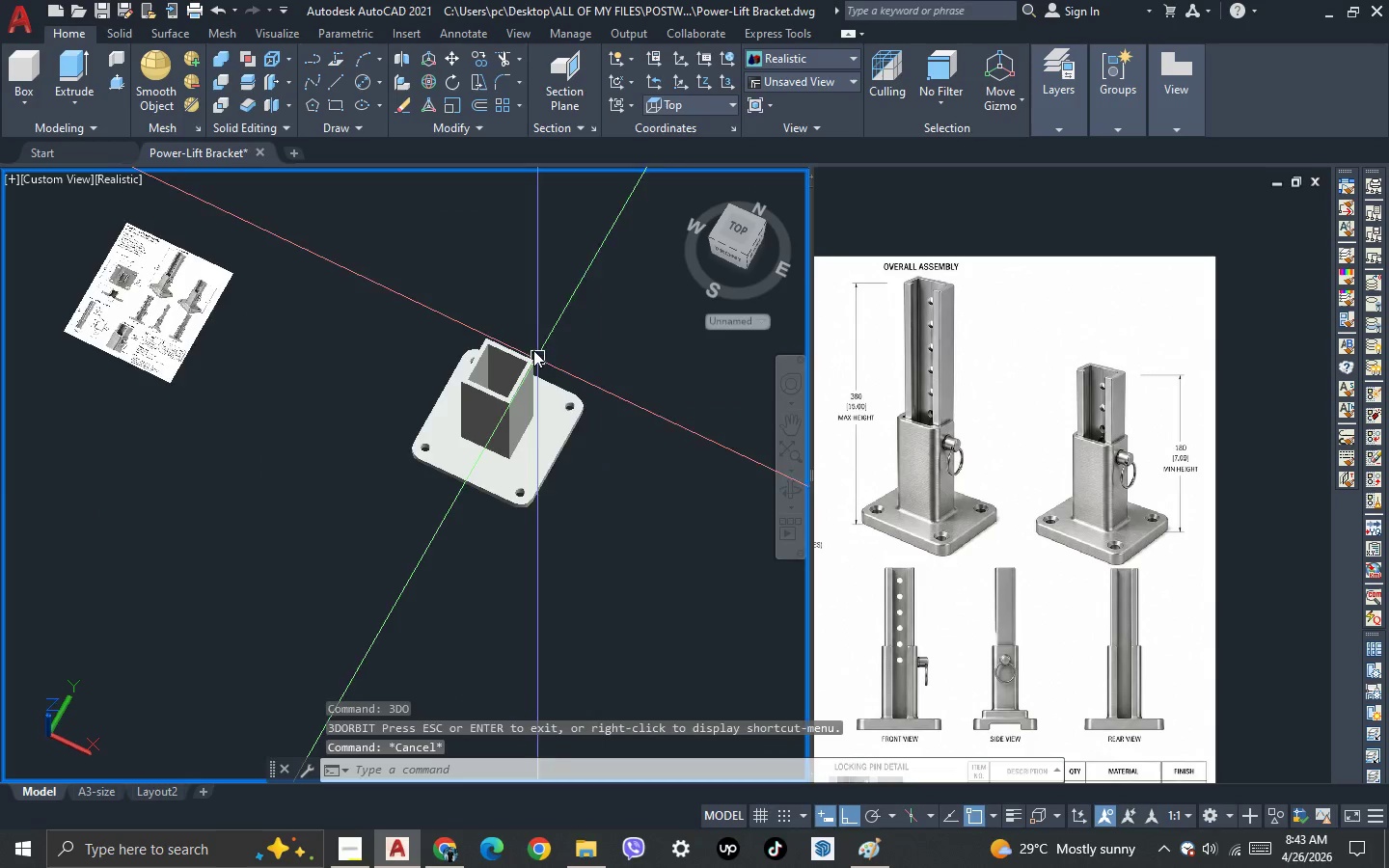 
scroll: coordinate [531, 339], scroll_direction: up, amount: 2.0
 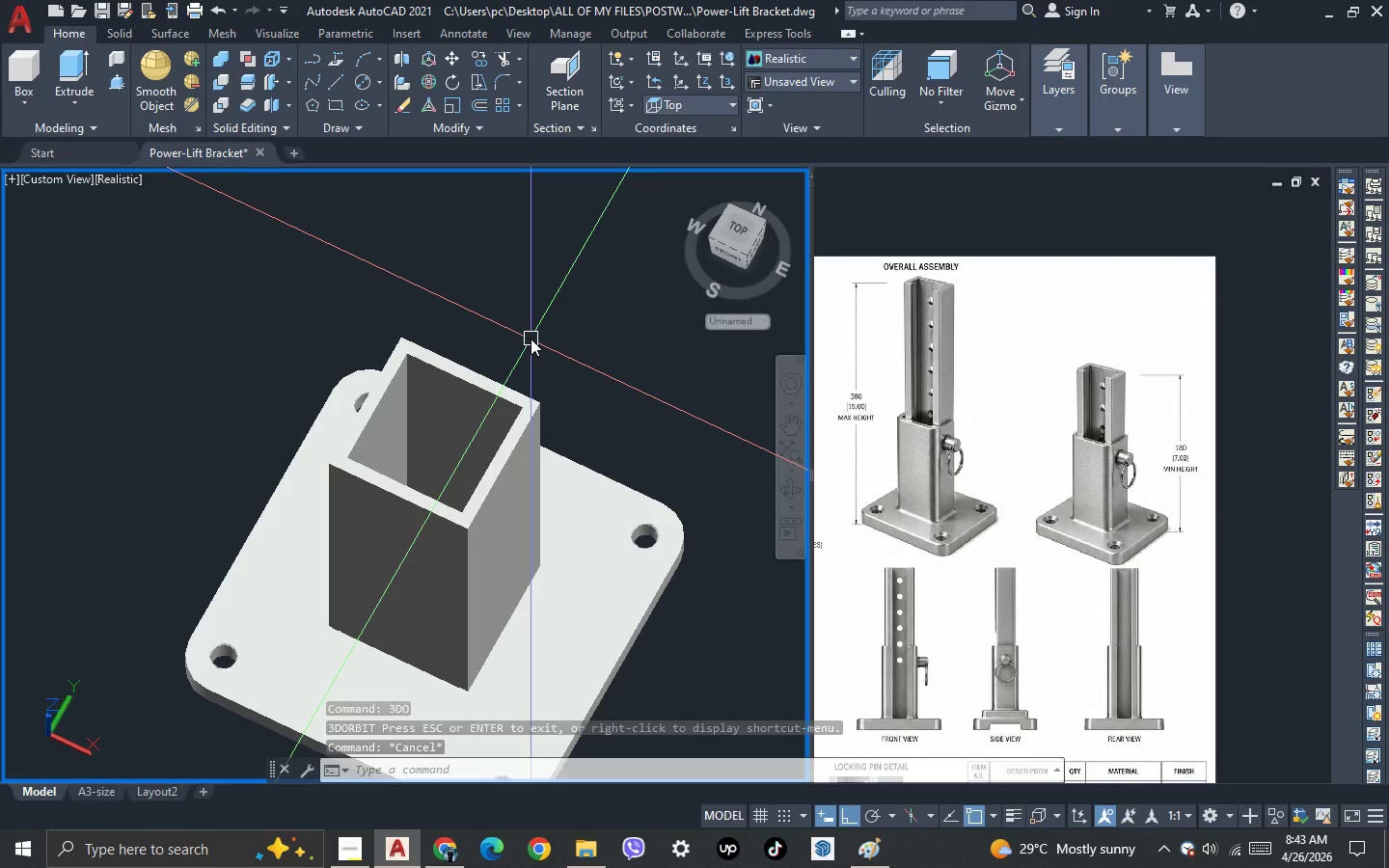 
type(pl )
 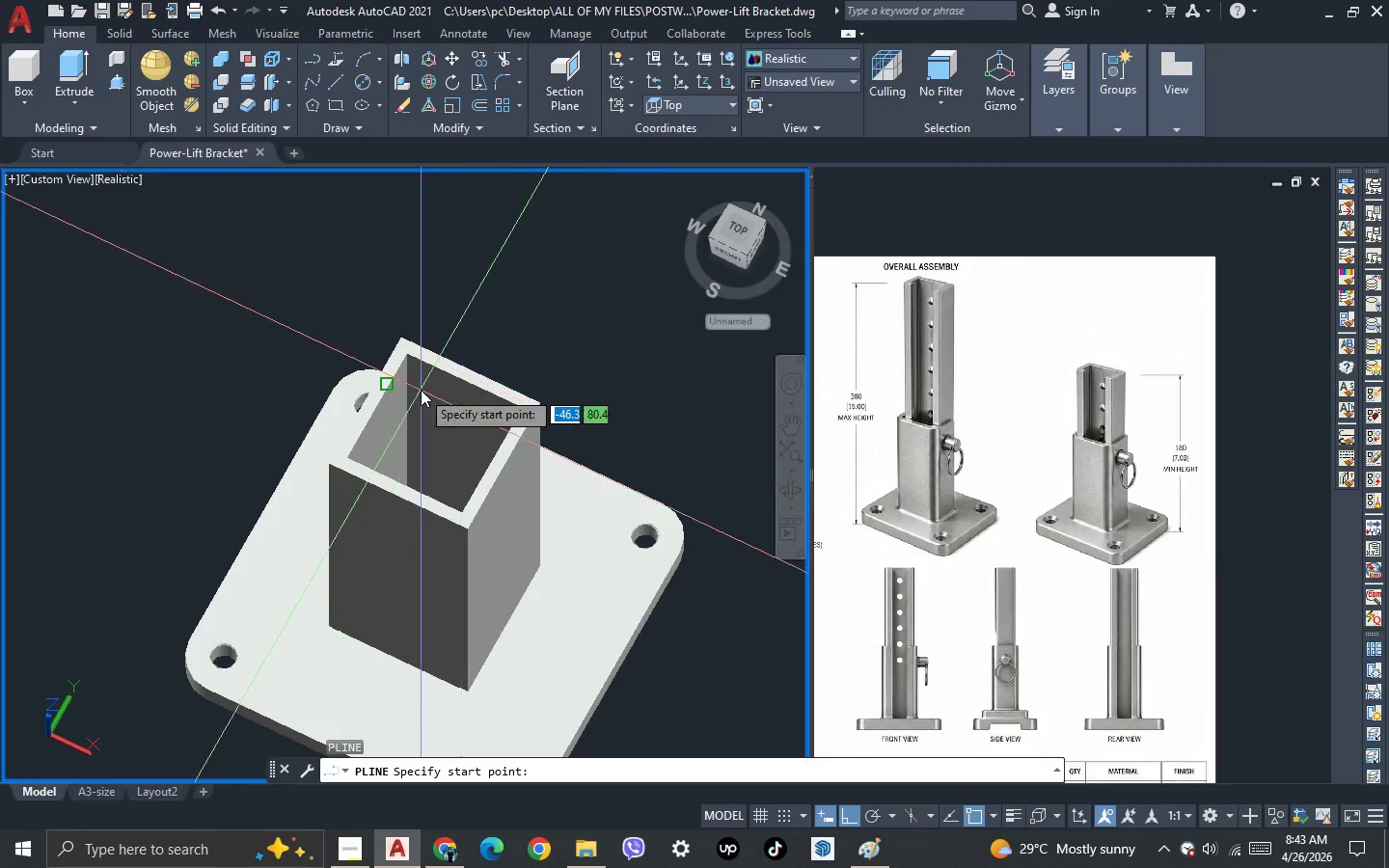 
scroll: coordinate [418, 391], scroll_direction: up, amount: 2.0
 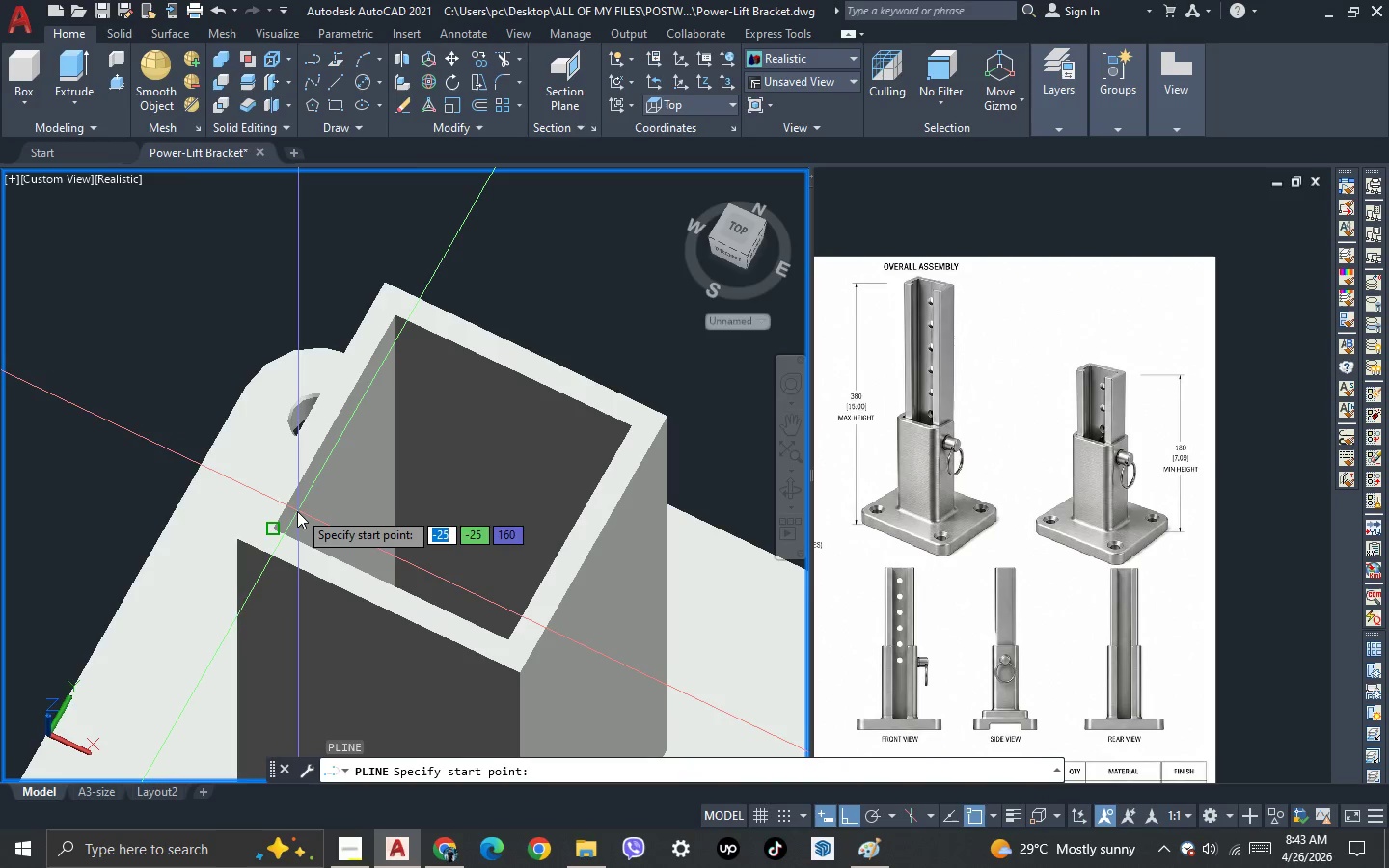 
left_click([297, 512])
 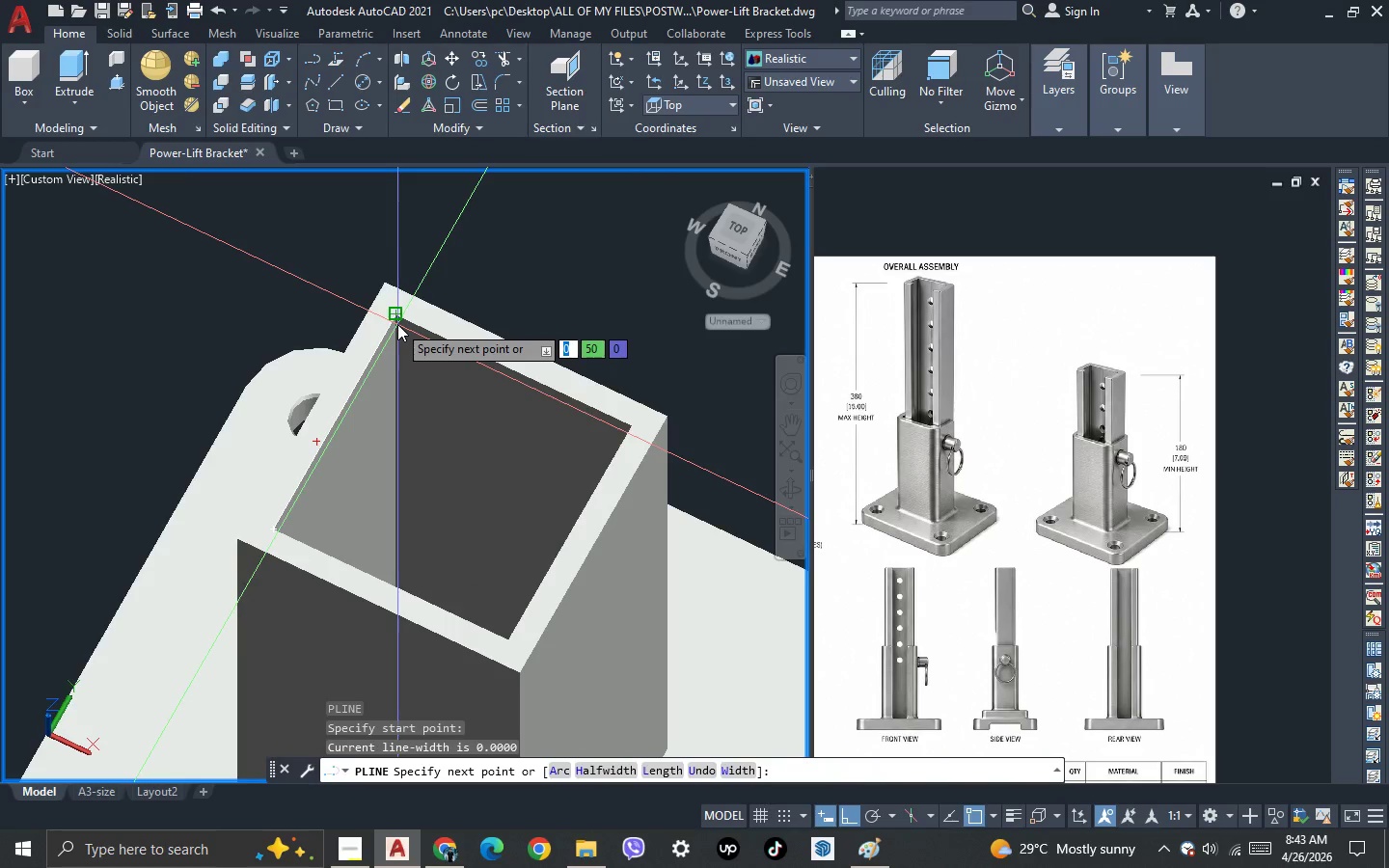 
left_click([397, 324])
 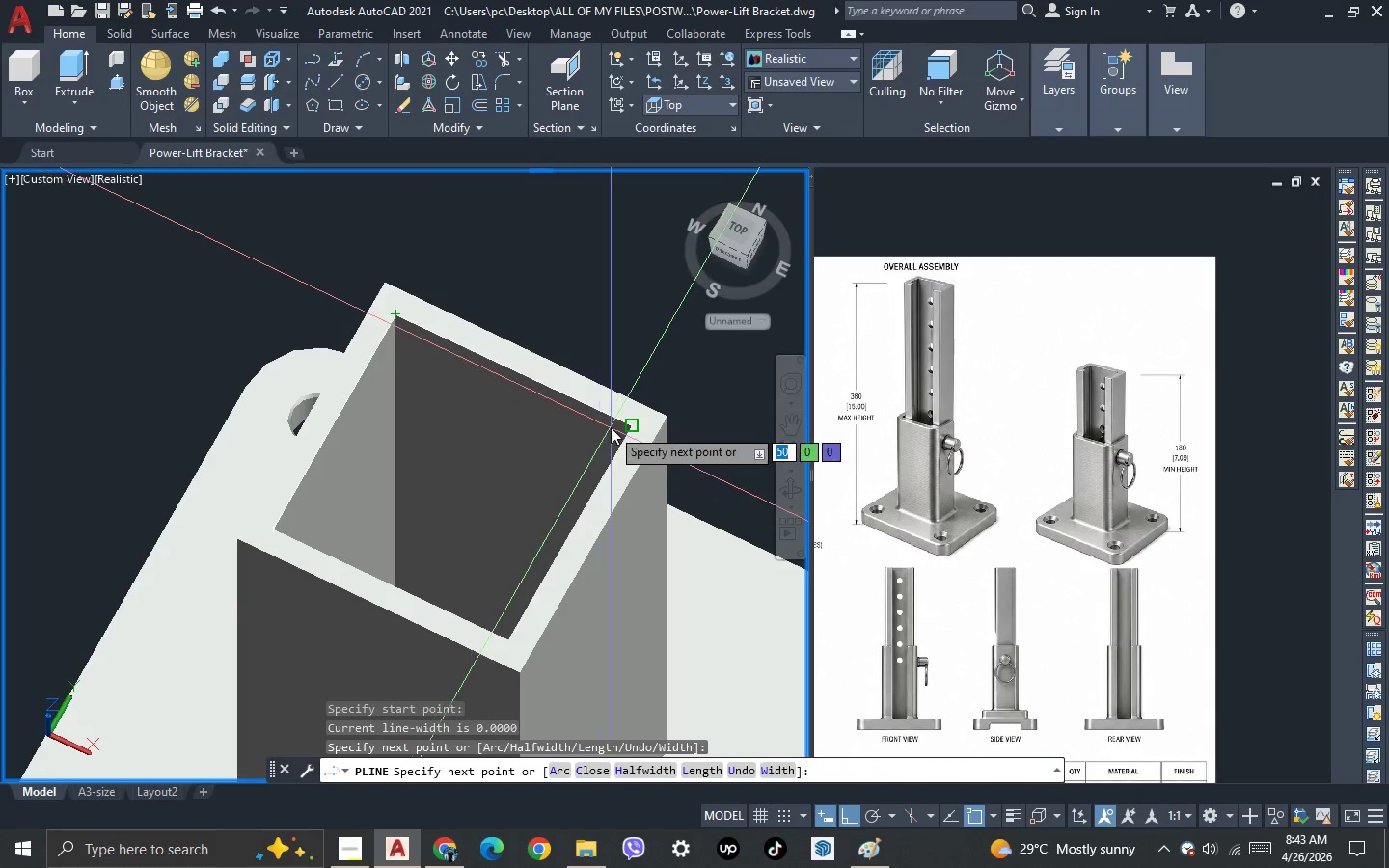 
left_click_drag(start_coordinate=[612, 427], to_coordinate=[610, 433])
 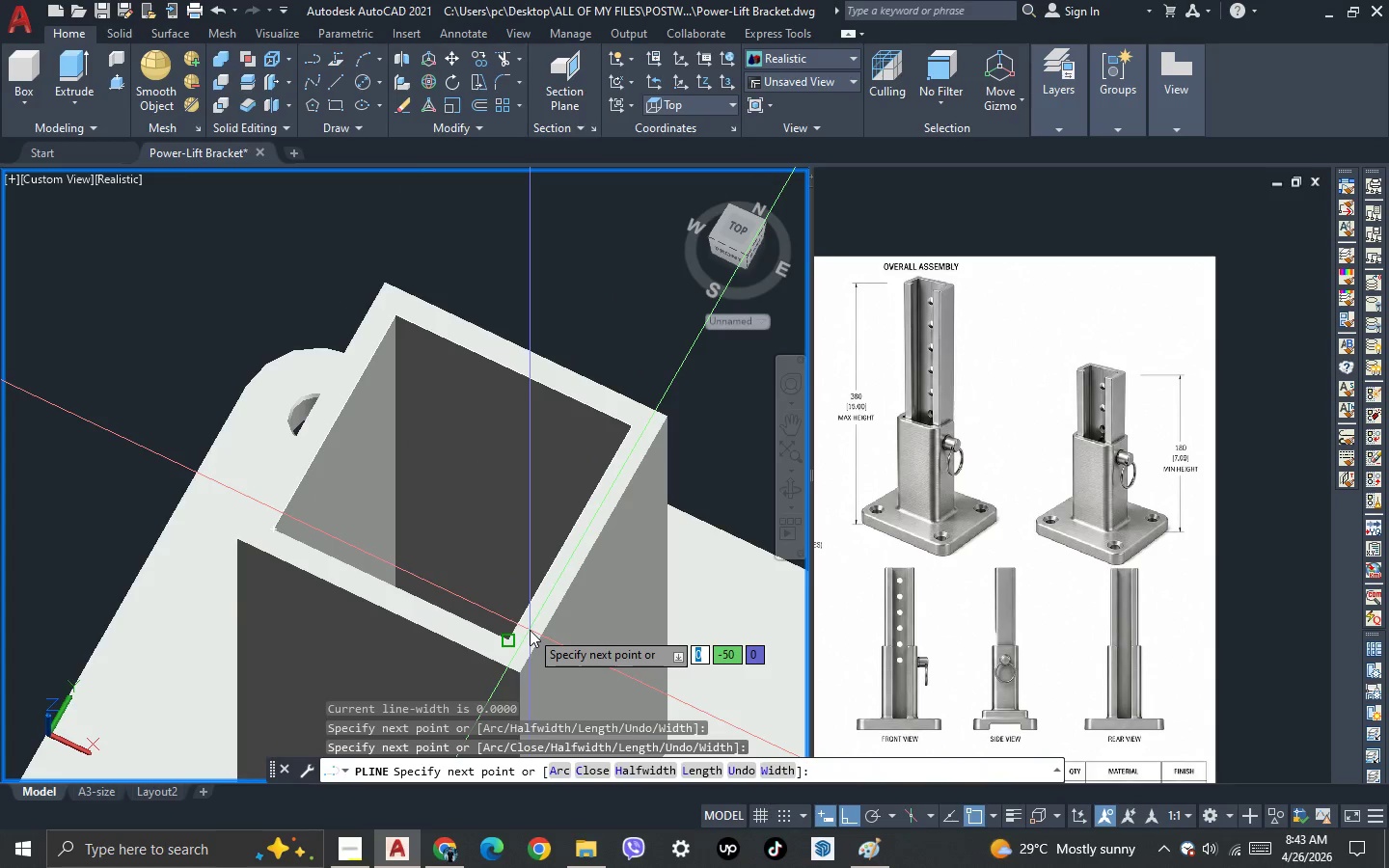 
left_click([530, 630])
 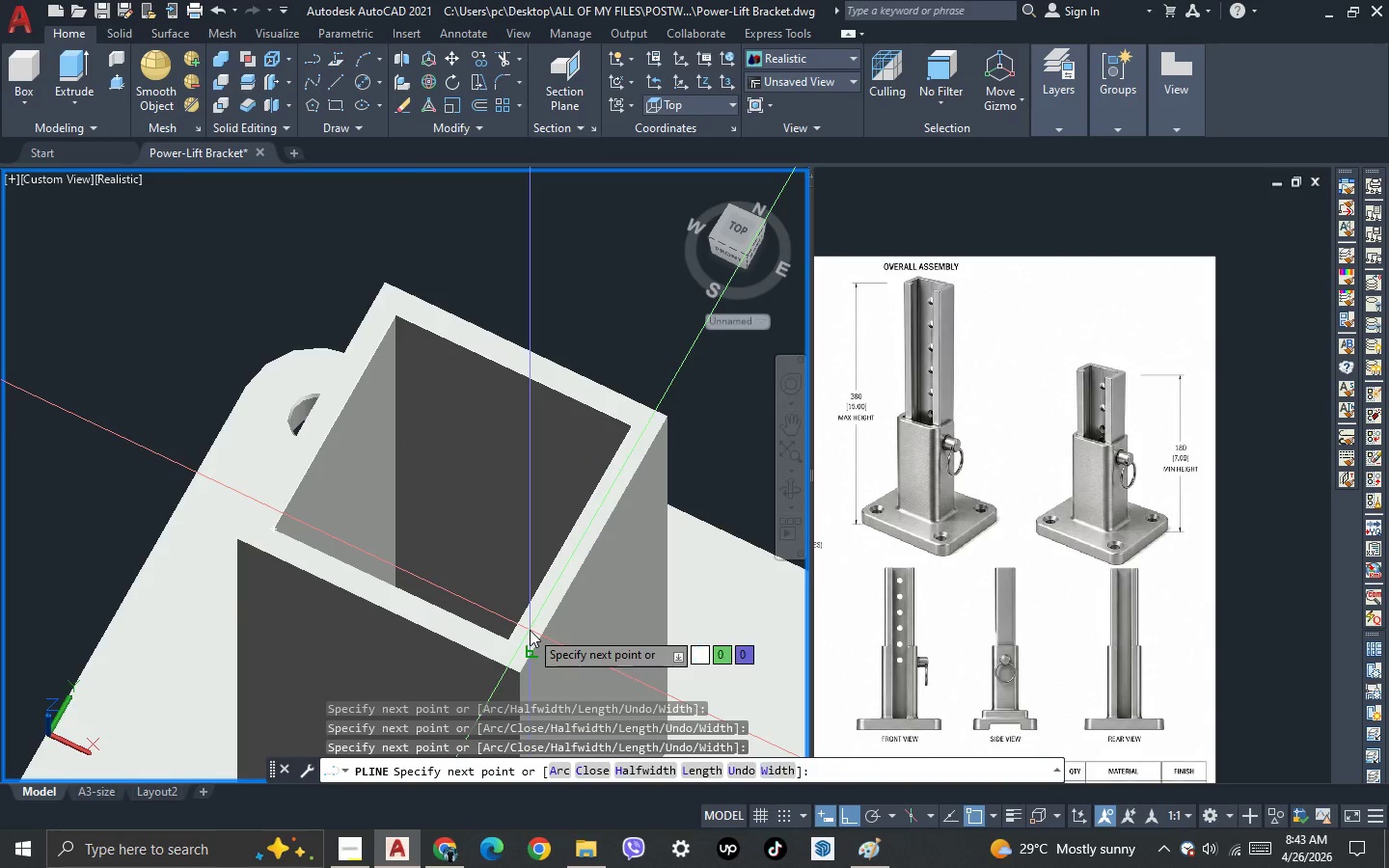 
key(Space)
 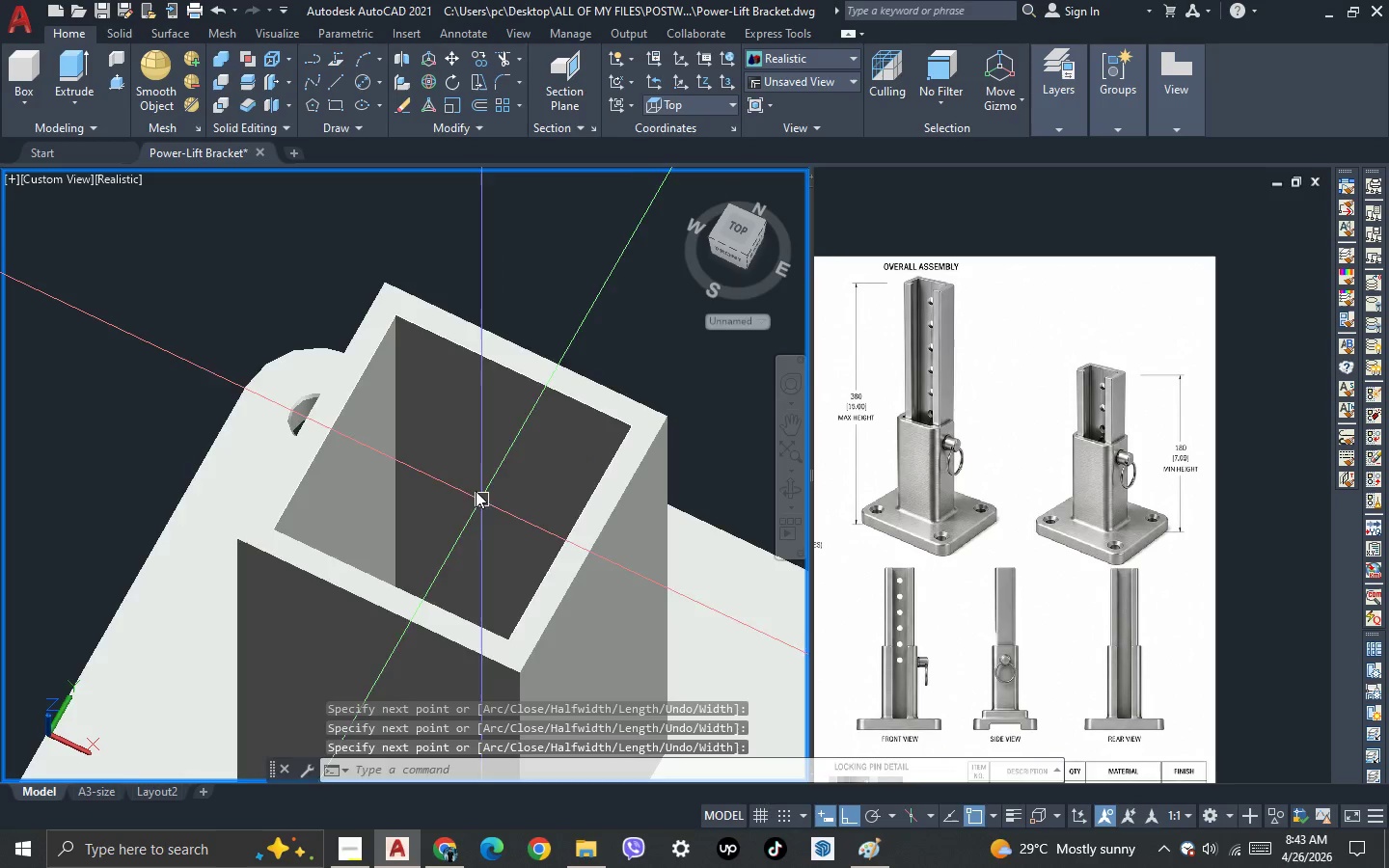 
scroll: coordinate [473, 484], scroll_direction: down, amount: 1.0
 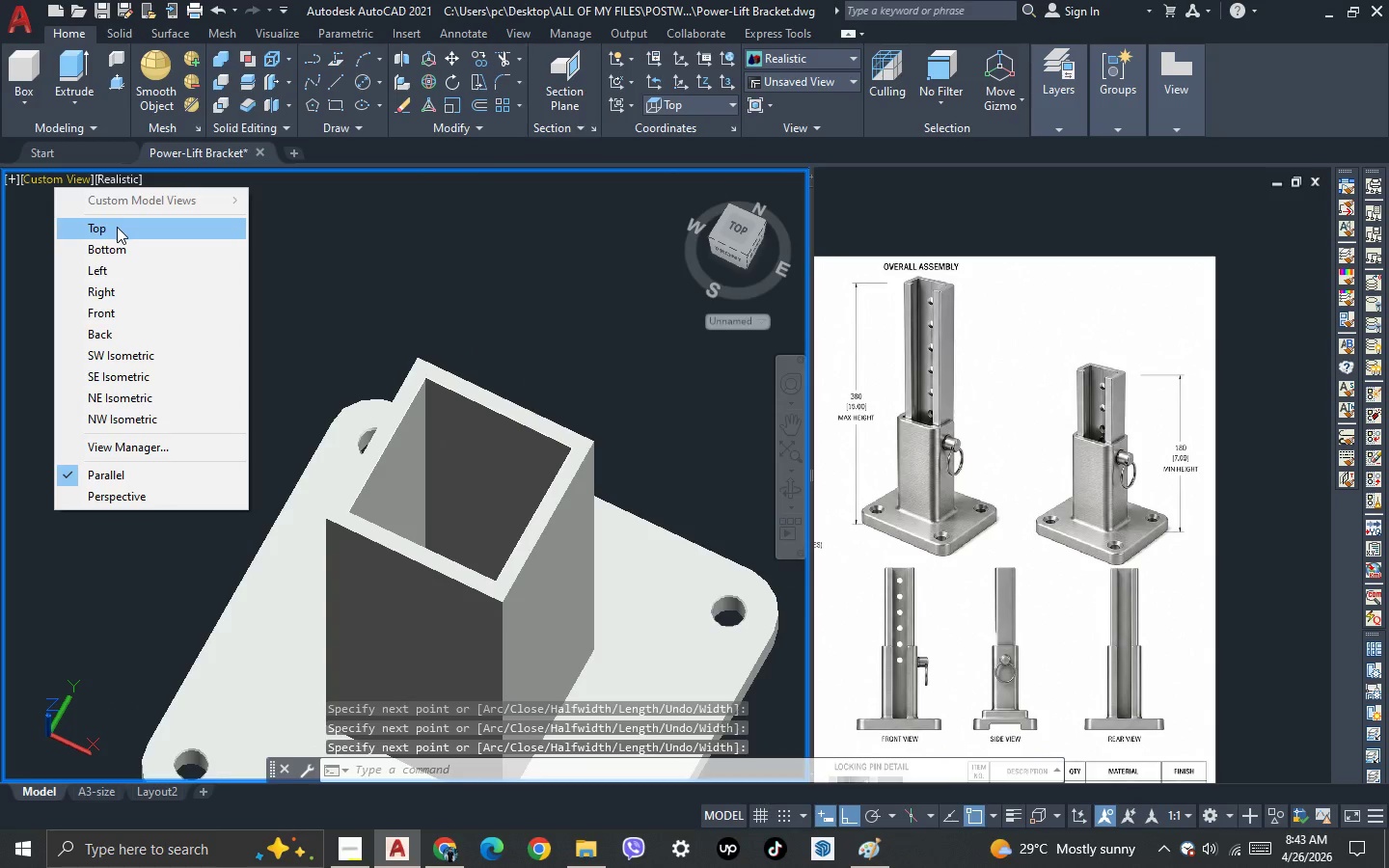 
key(Escape)
 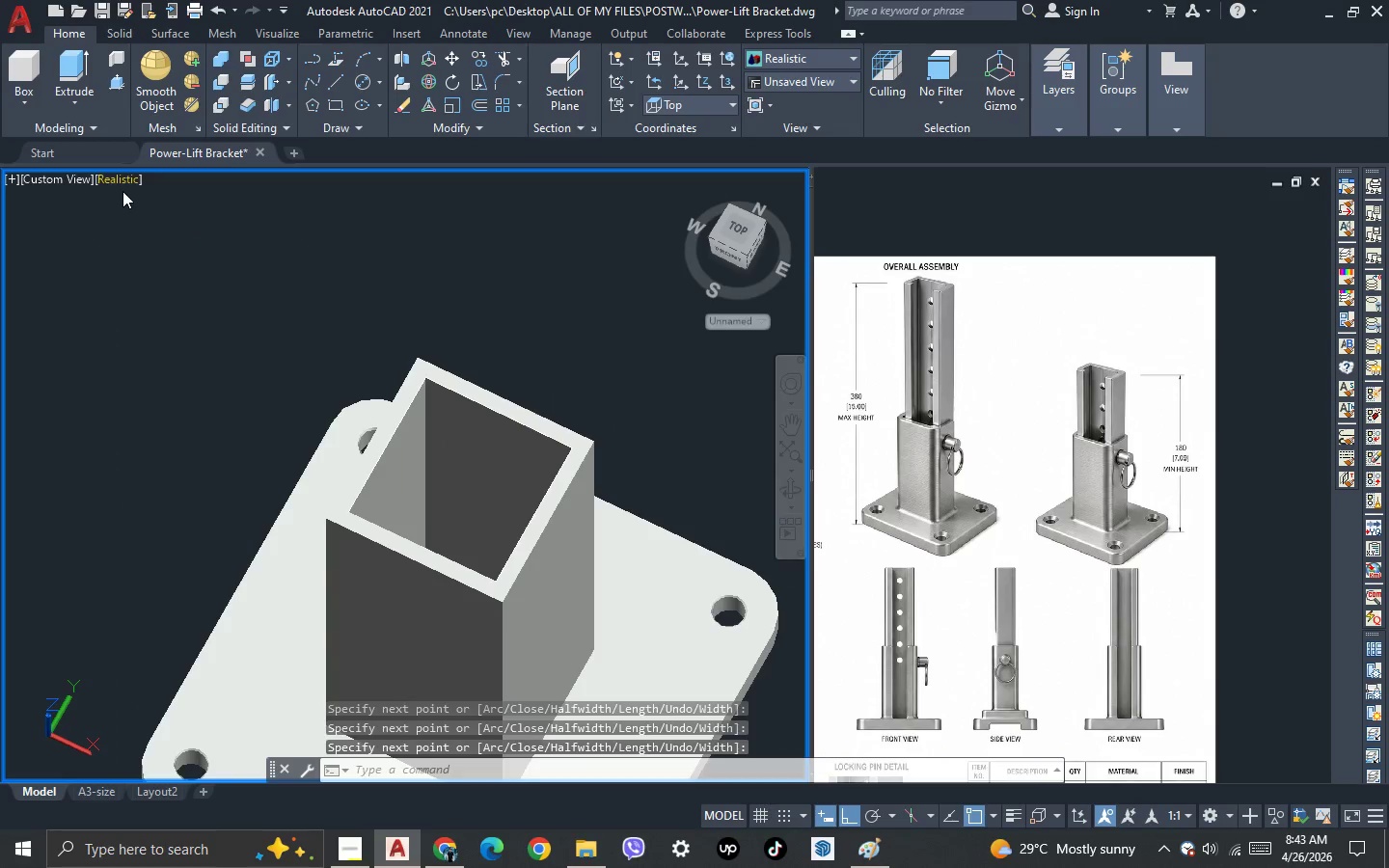 
left_click([123, 191])
 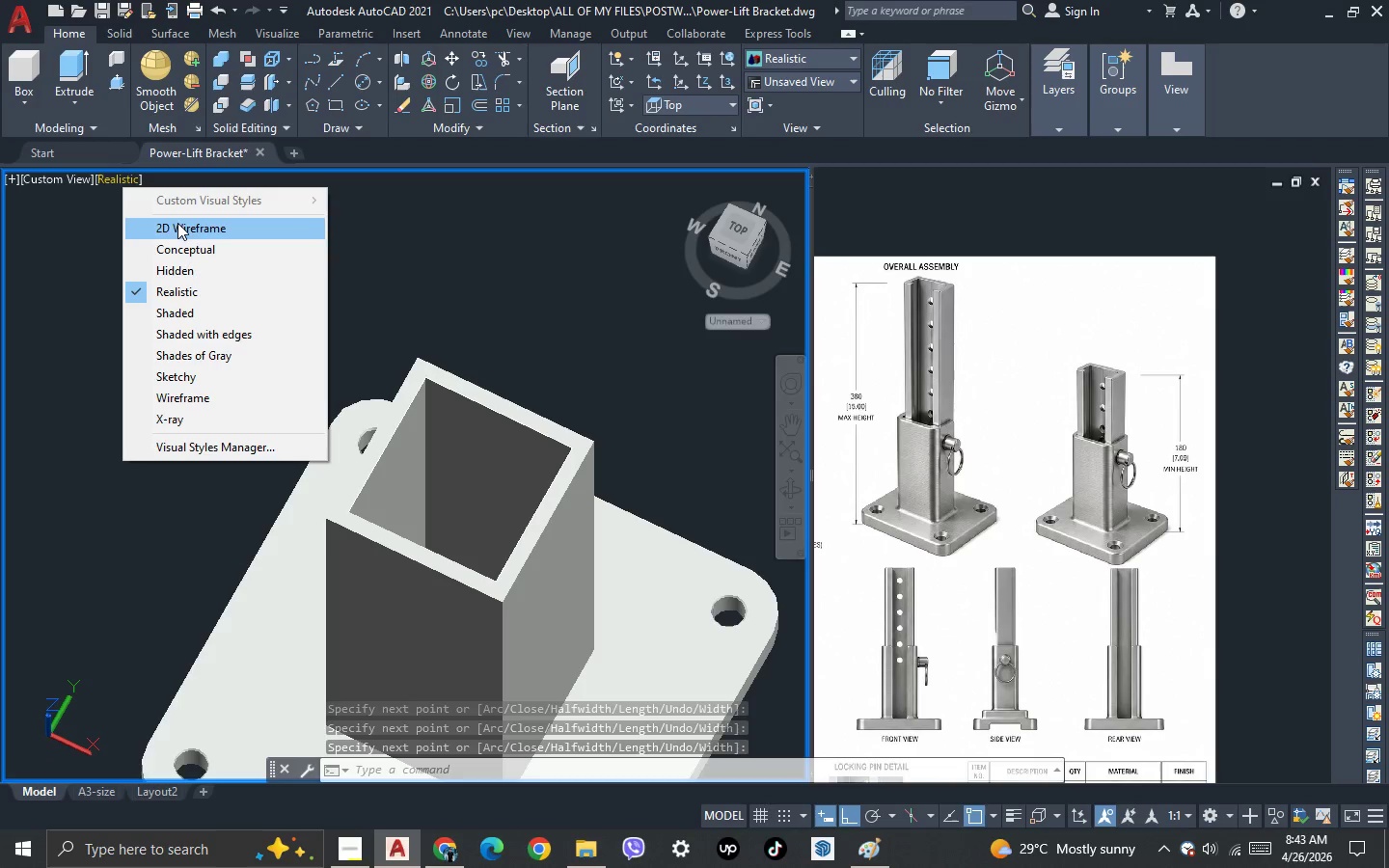 
left_click([182, 232])
 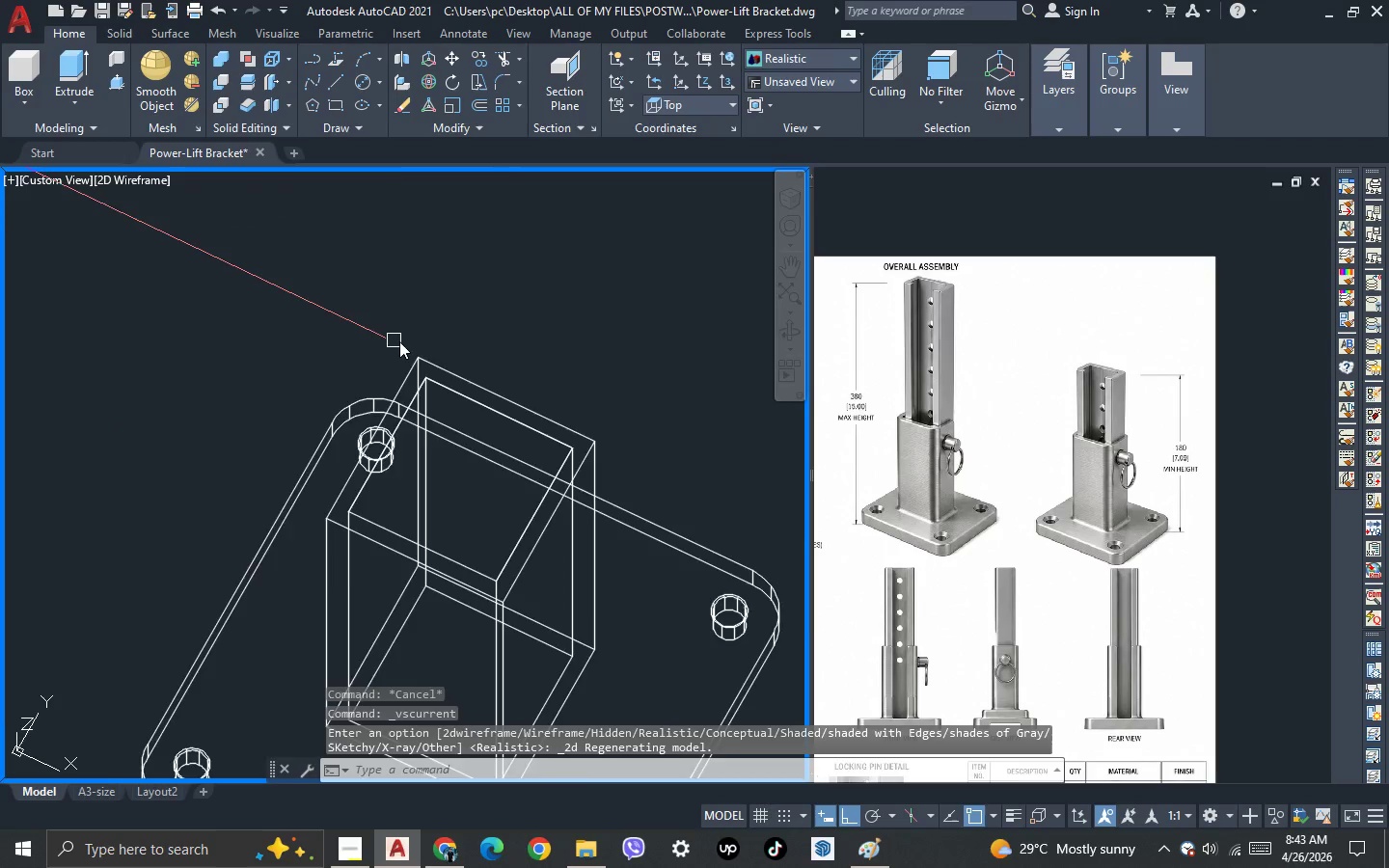 
scroll: coordinate [414, 347], scroll_direction: up, amount: 1.0
 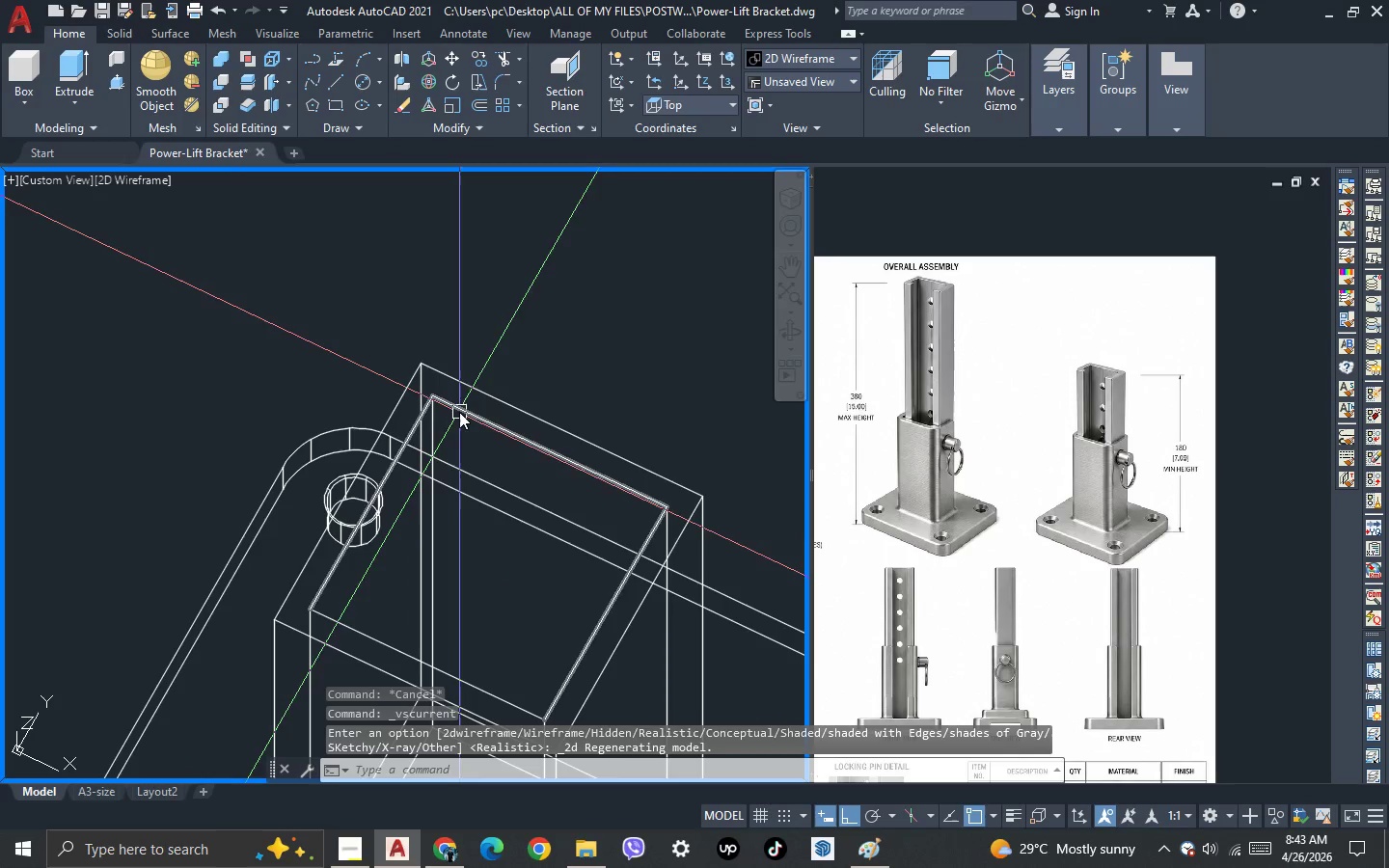 
left_click([459, 412])
 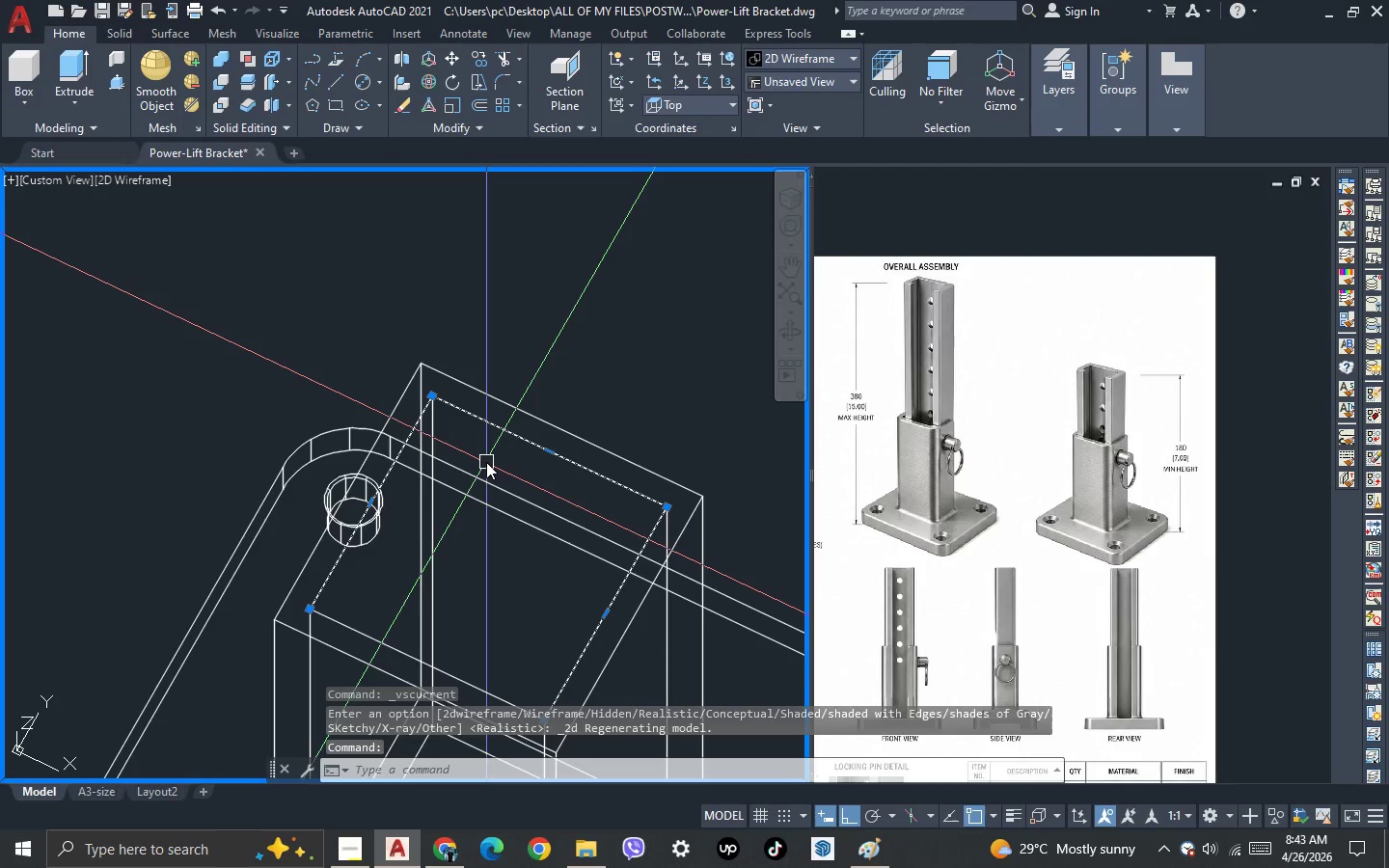 
key(O)
 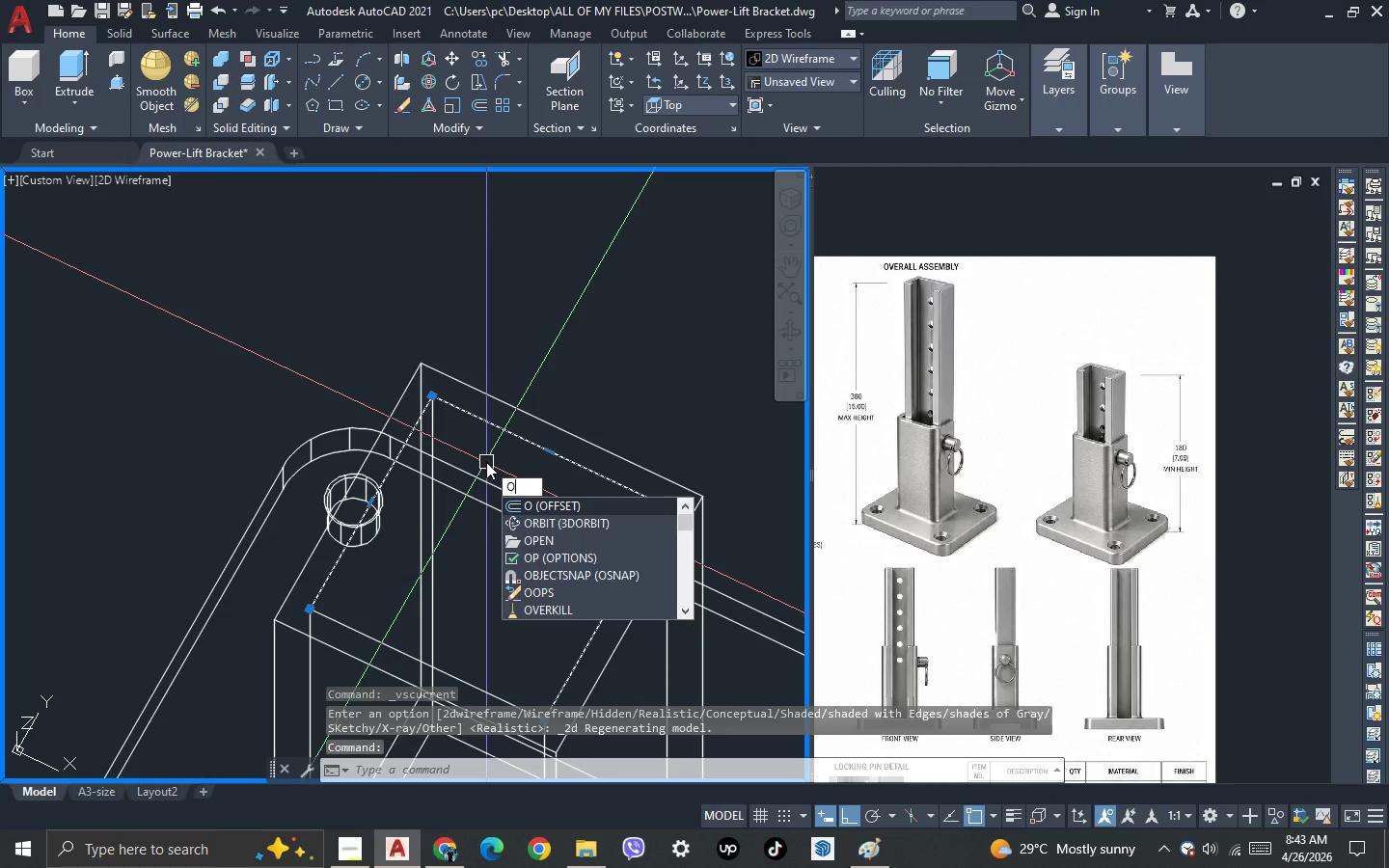 
key(Escape)
 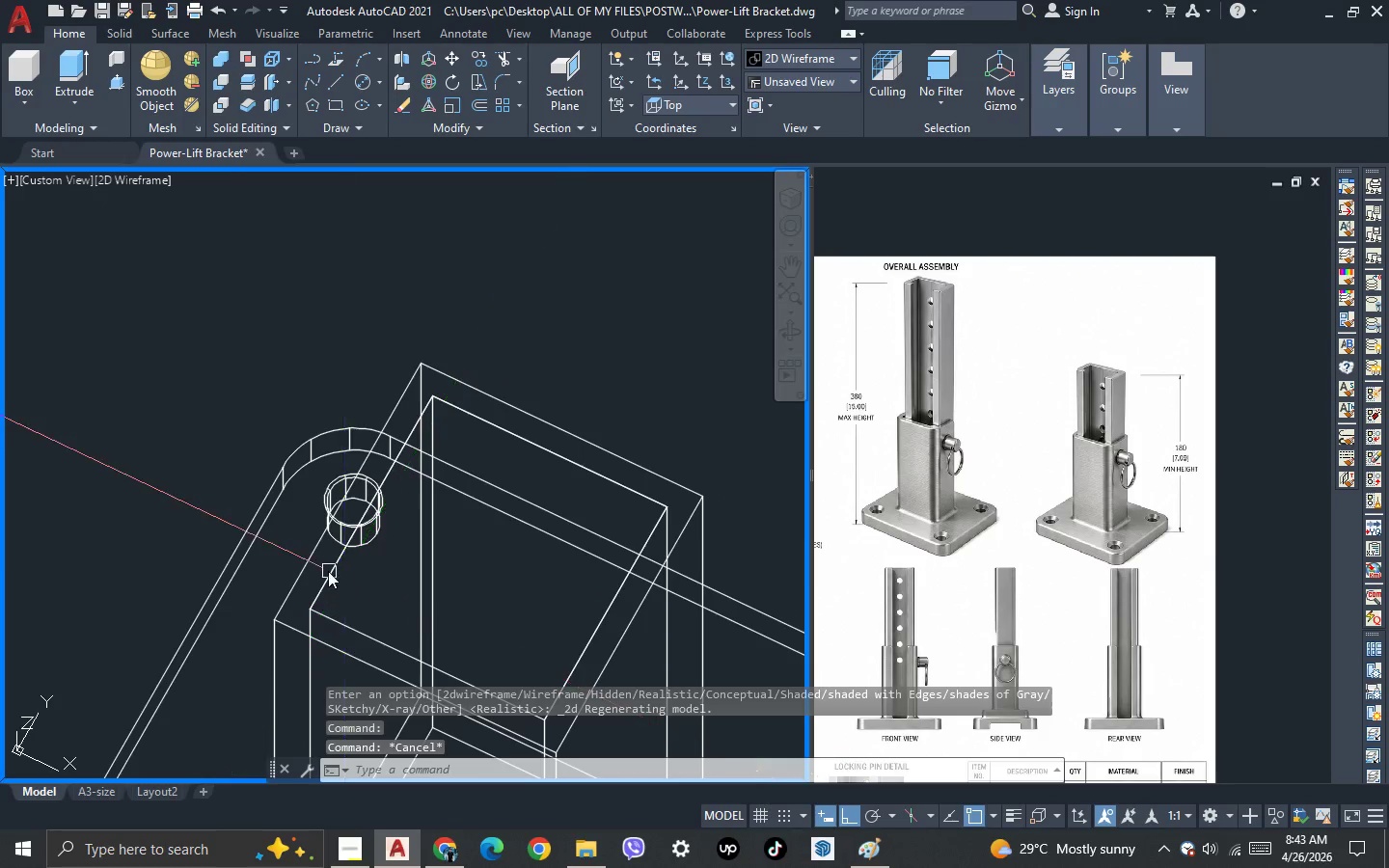 
left_click([327, 571])
 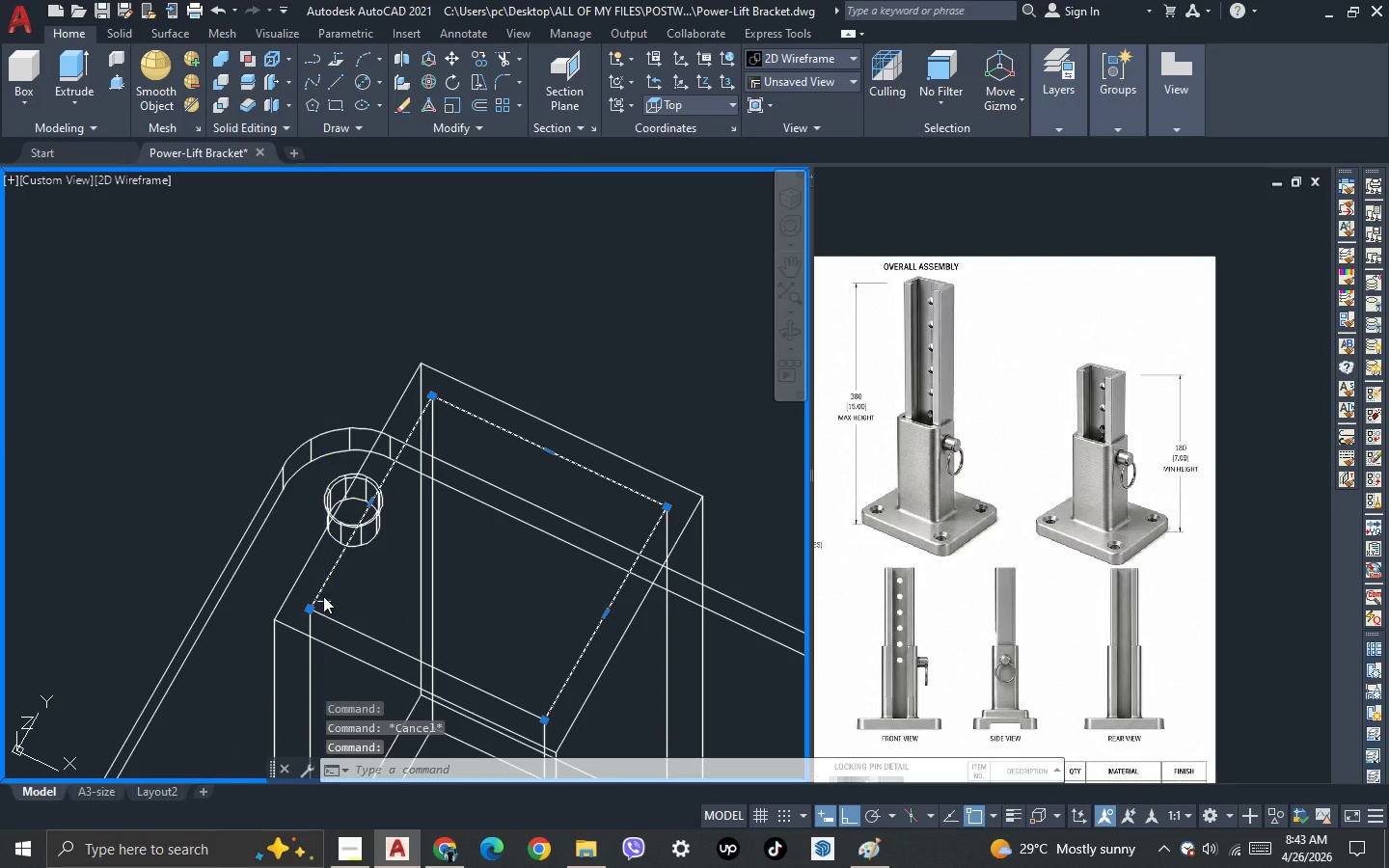 
scroll: coordinate [318, 600], scroll_direction: up, amount: 2.0
 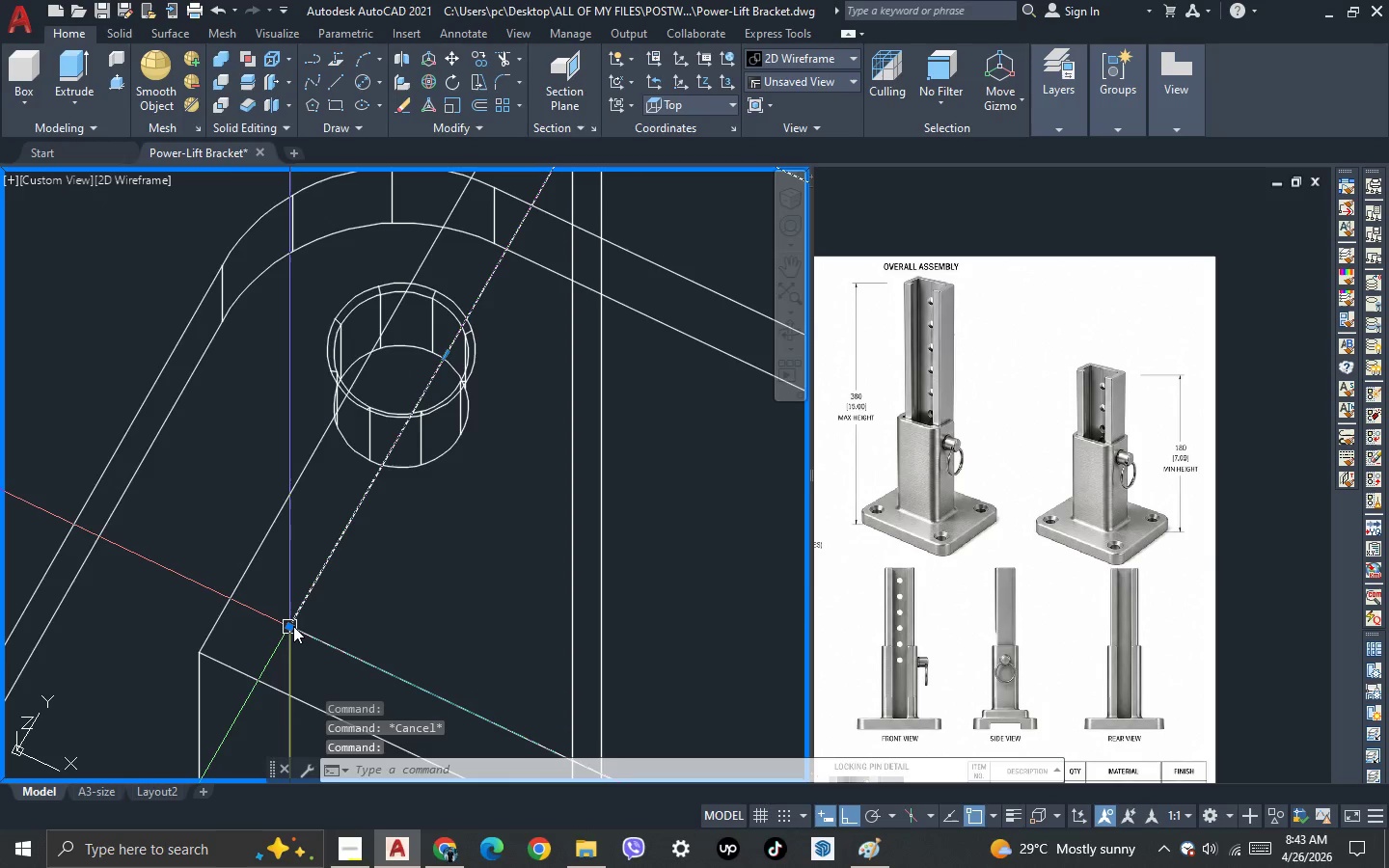 
left_click([290, 626])
 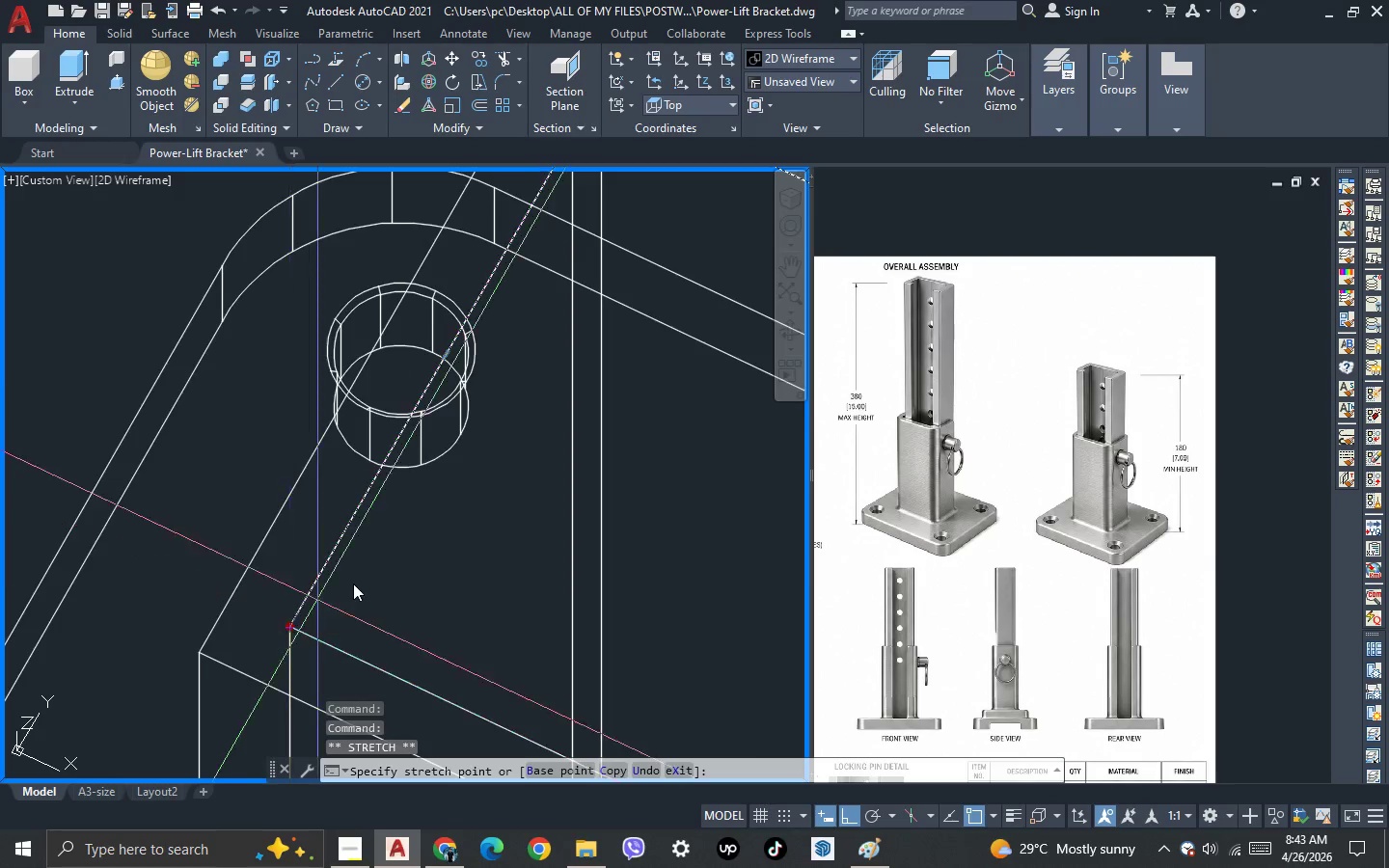 
scroll: coordinate [359, 579], scroll_direction: up, amount: 1.0
 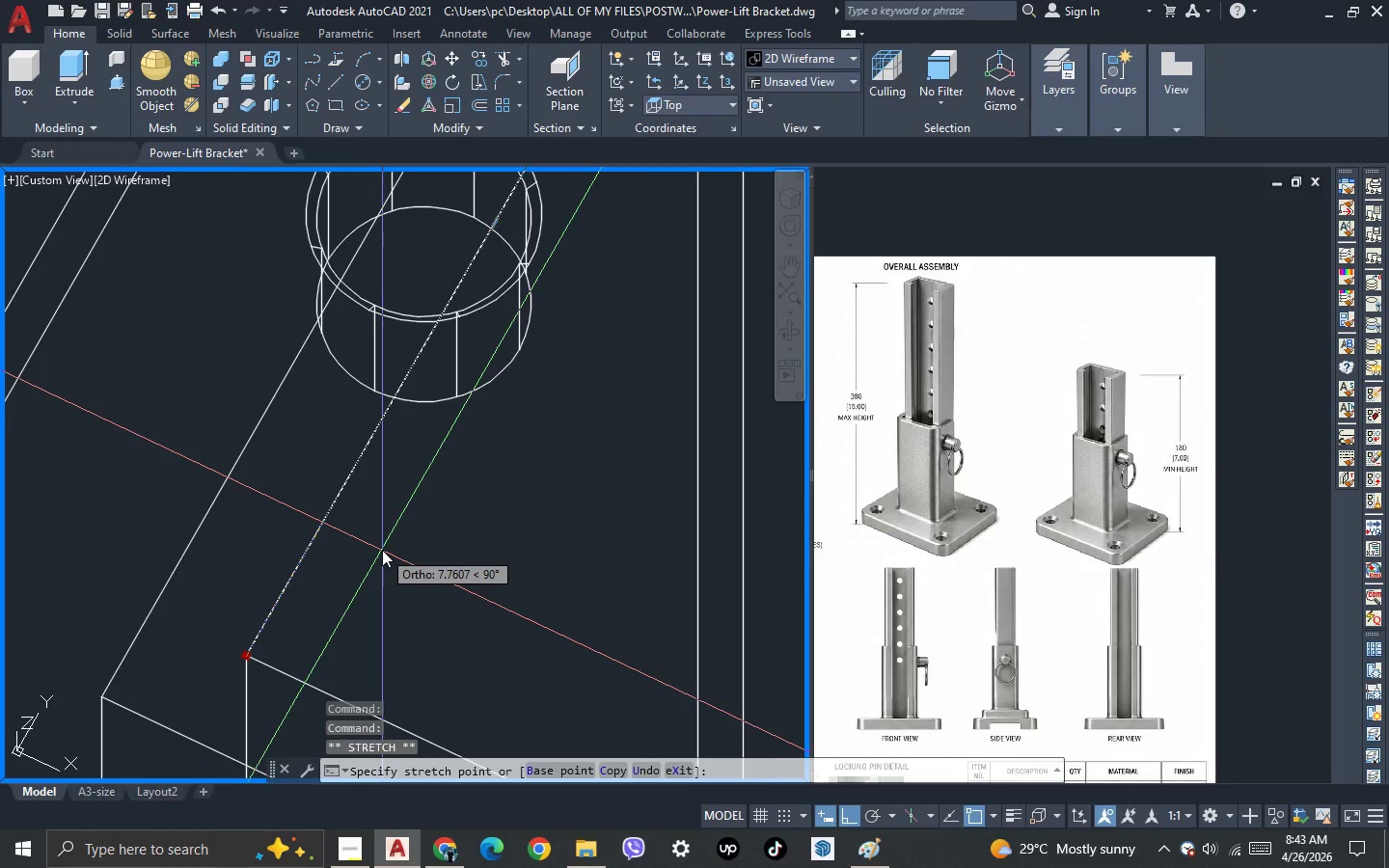 
type(30)
 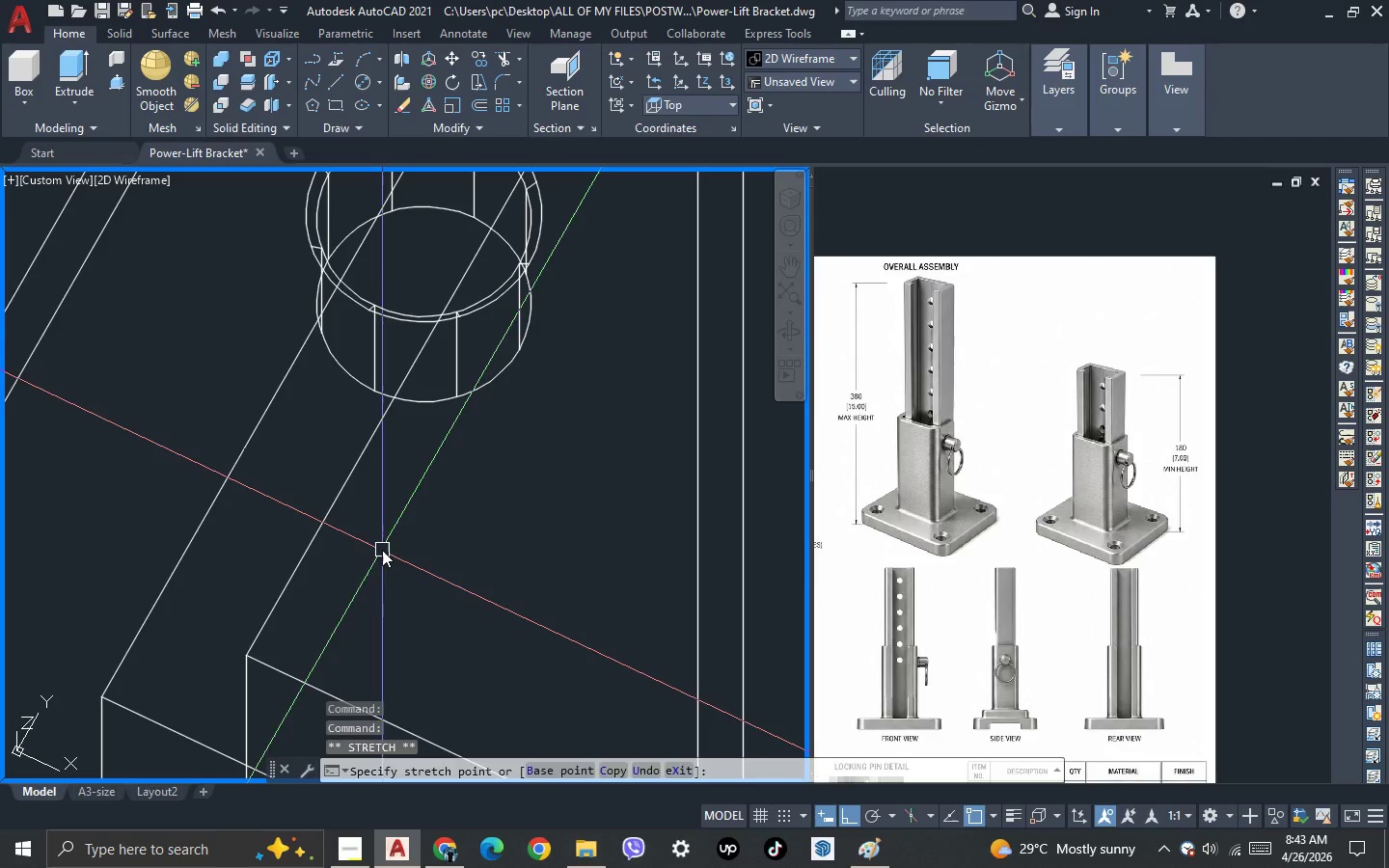 
key(Enter)
 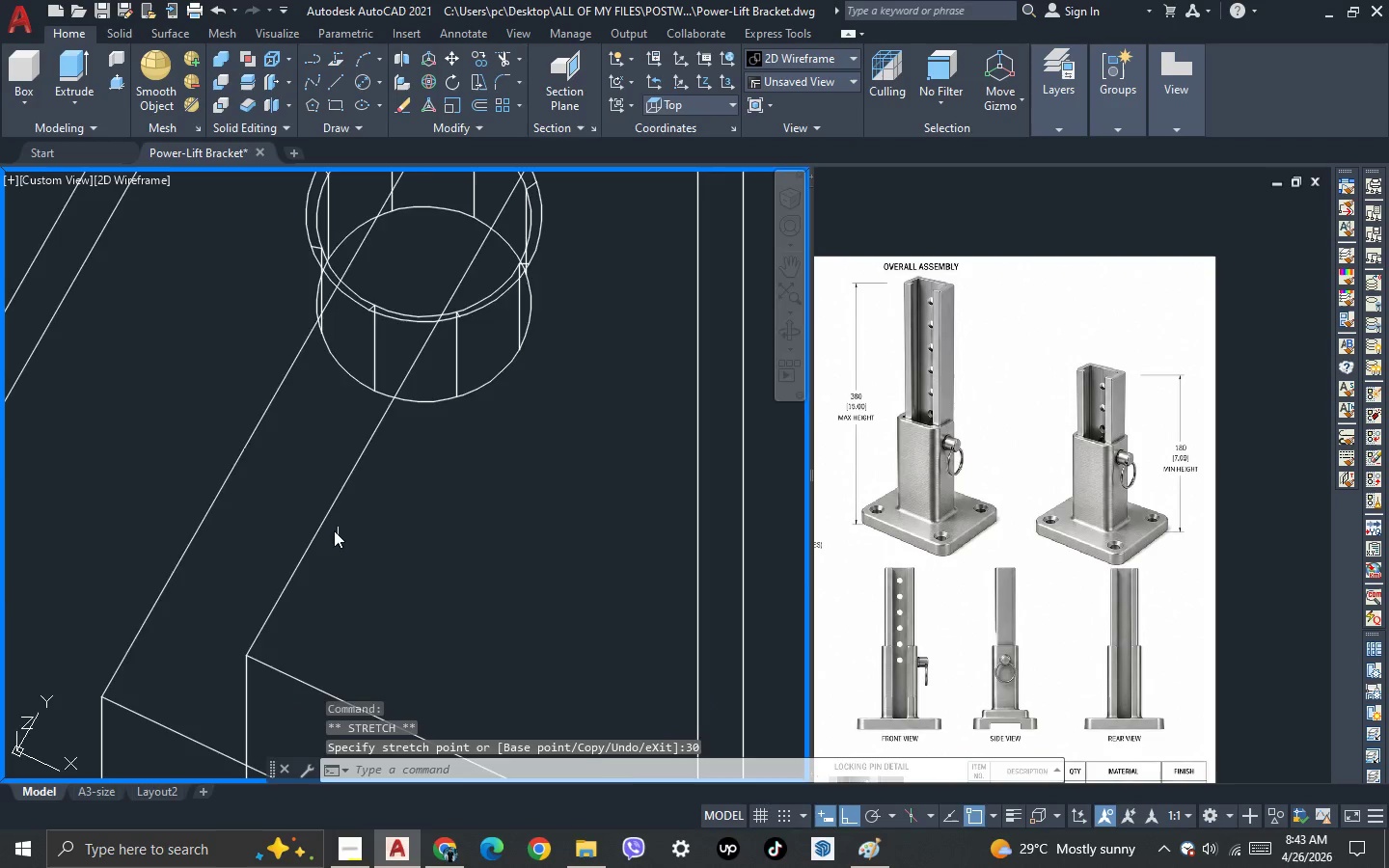 
scroll: coordinate [324, 527], scroll_direction: down, amount: 3.0
 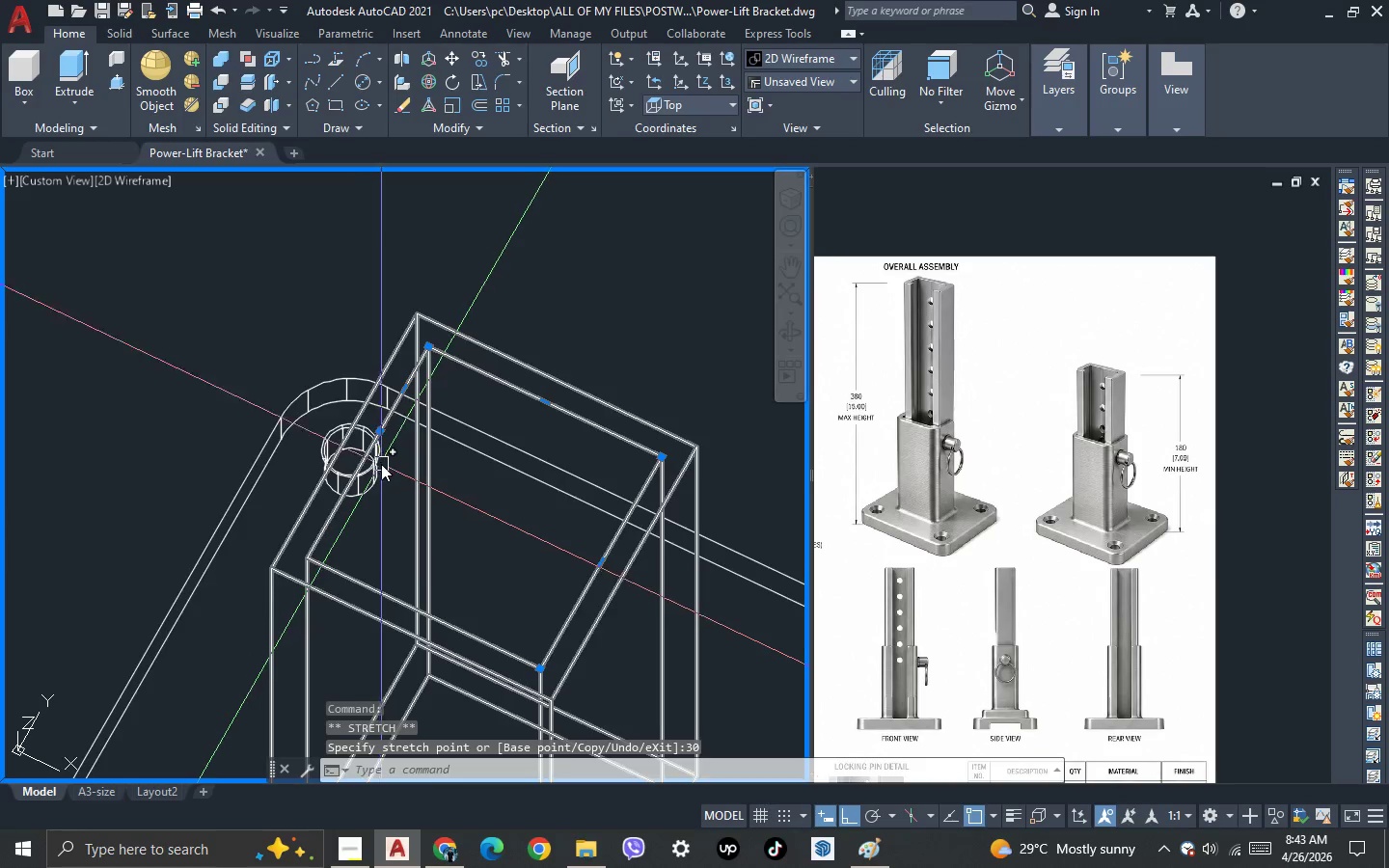 
scroll: coordinate [383, 455], scroll_direction: up, amount: 2.0
 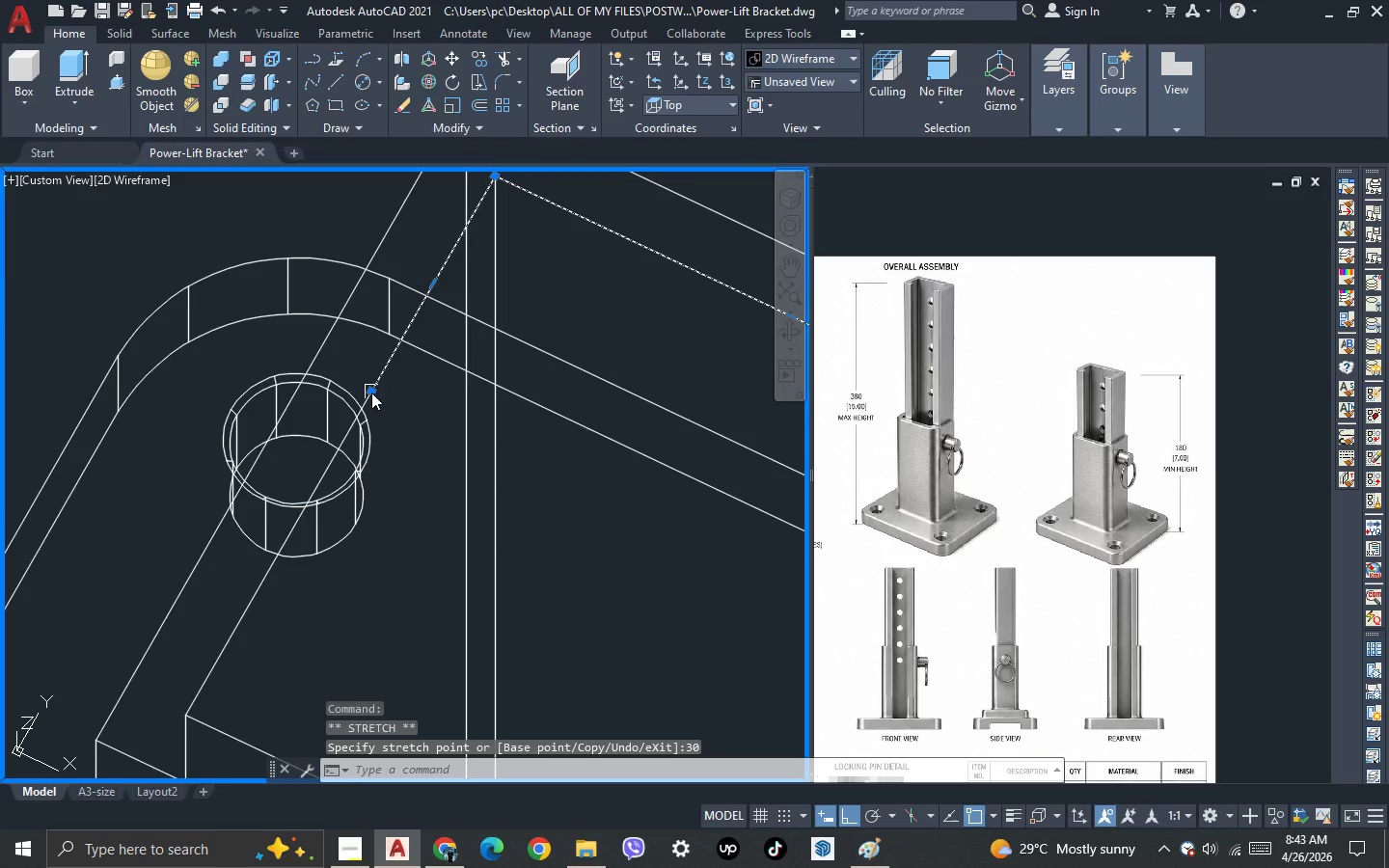 
left_click([371, 393])
 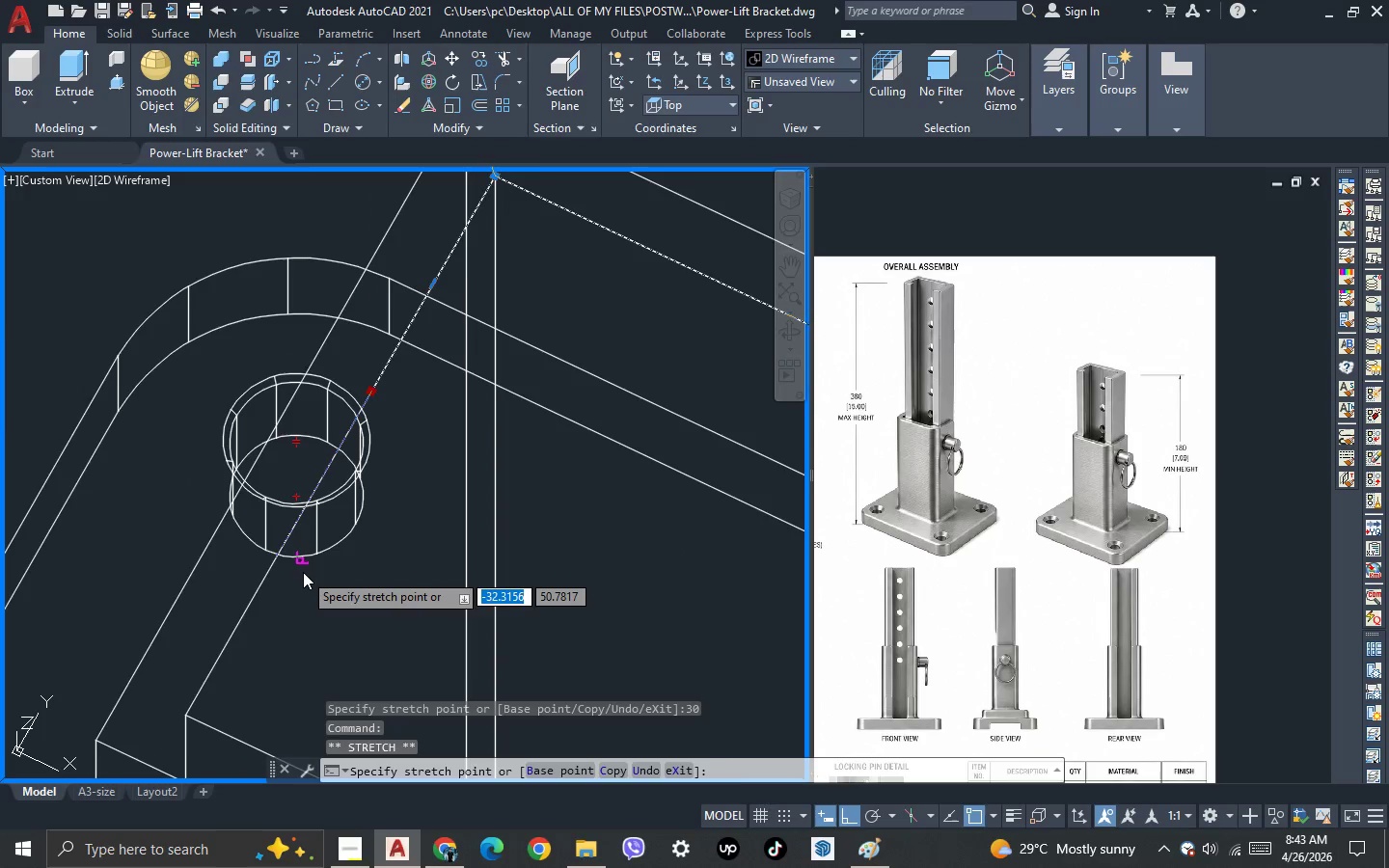 
type(10)
 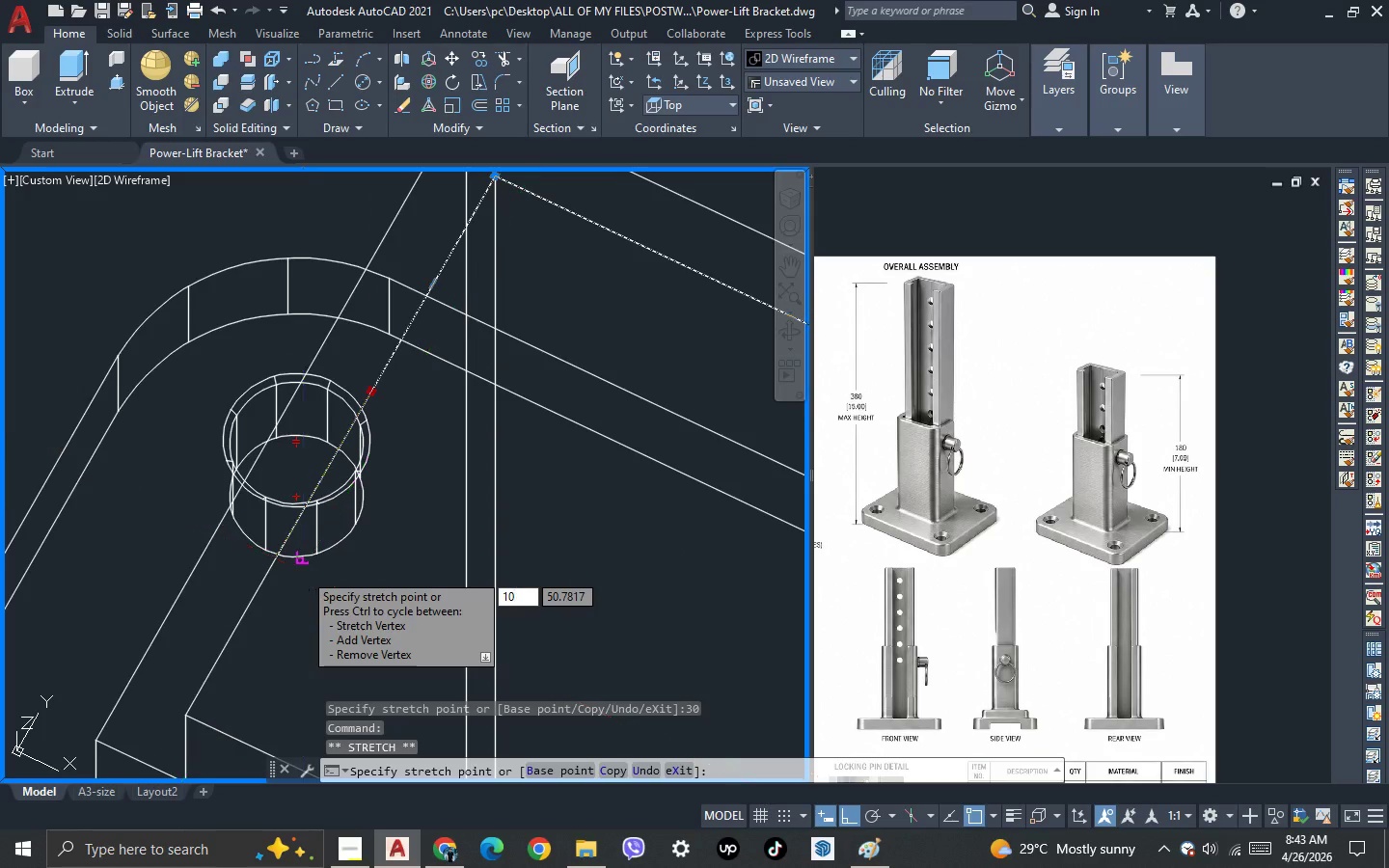 
key(Enter)
 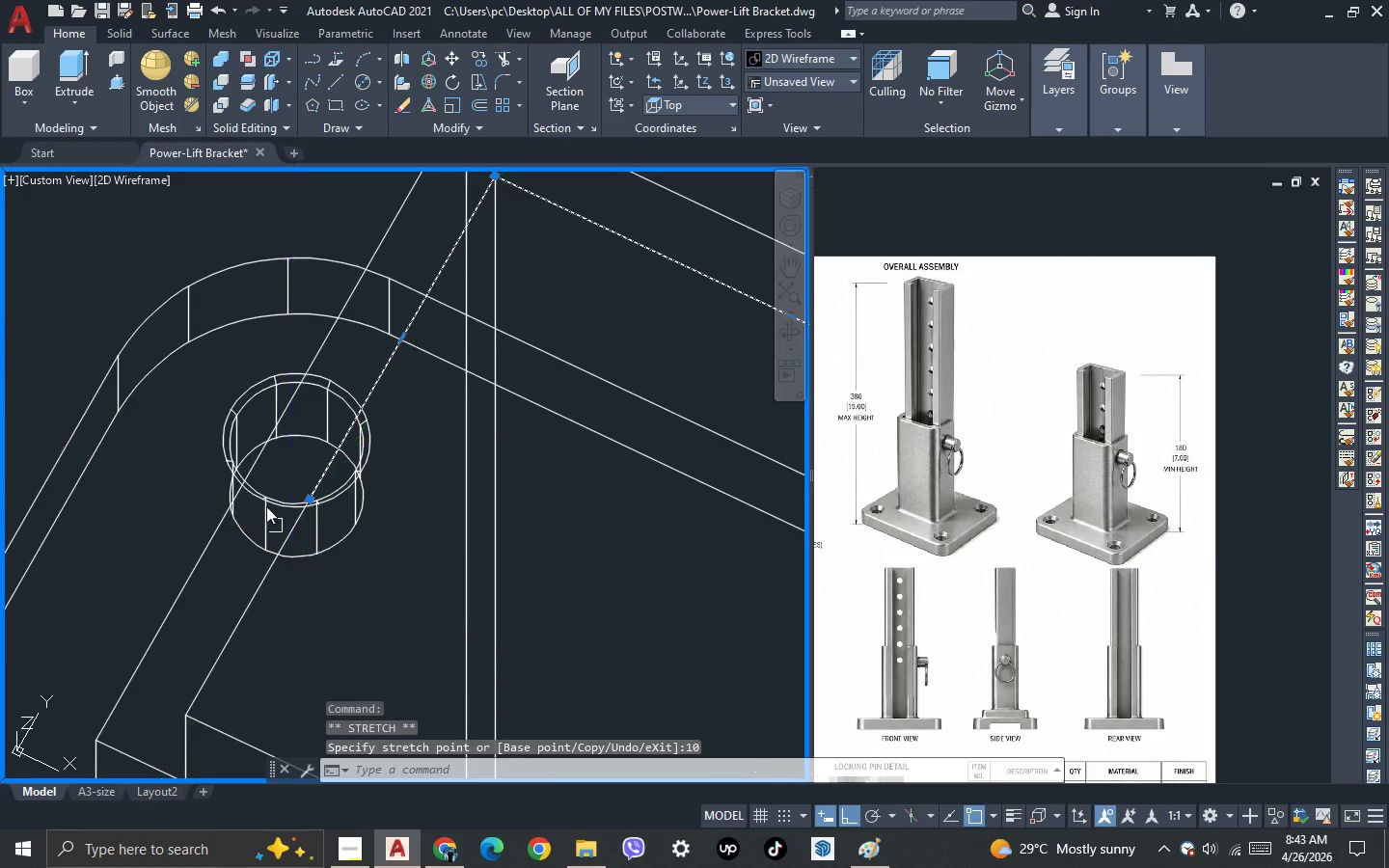 
scroll: coordinate [227, 409], scroll_direction: down, amount: 2.0
 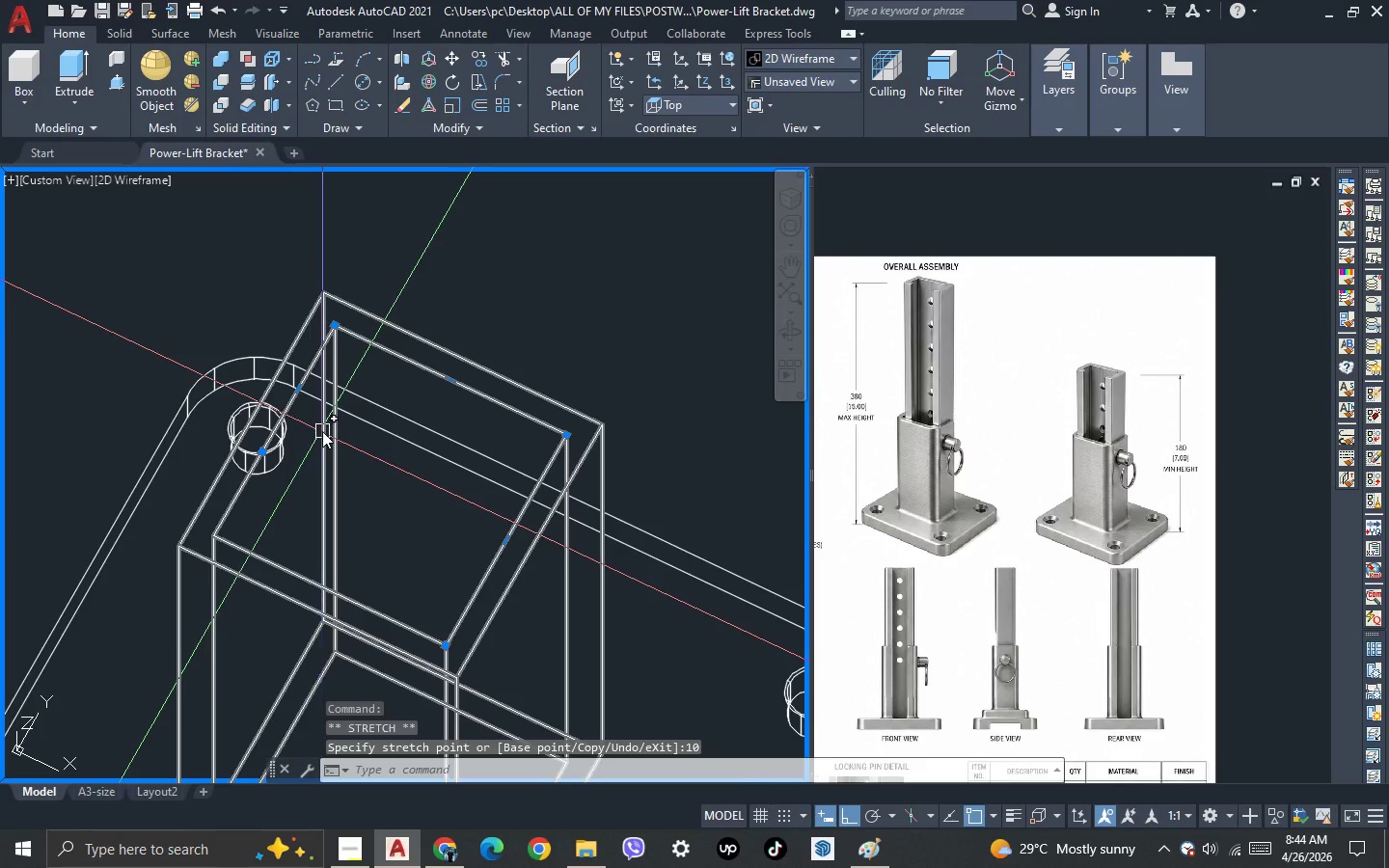 
key(Escape)
 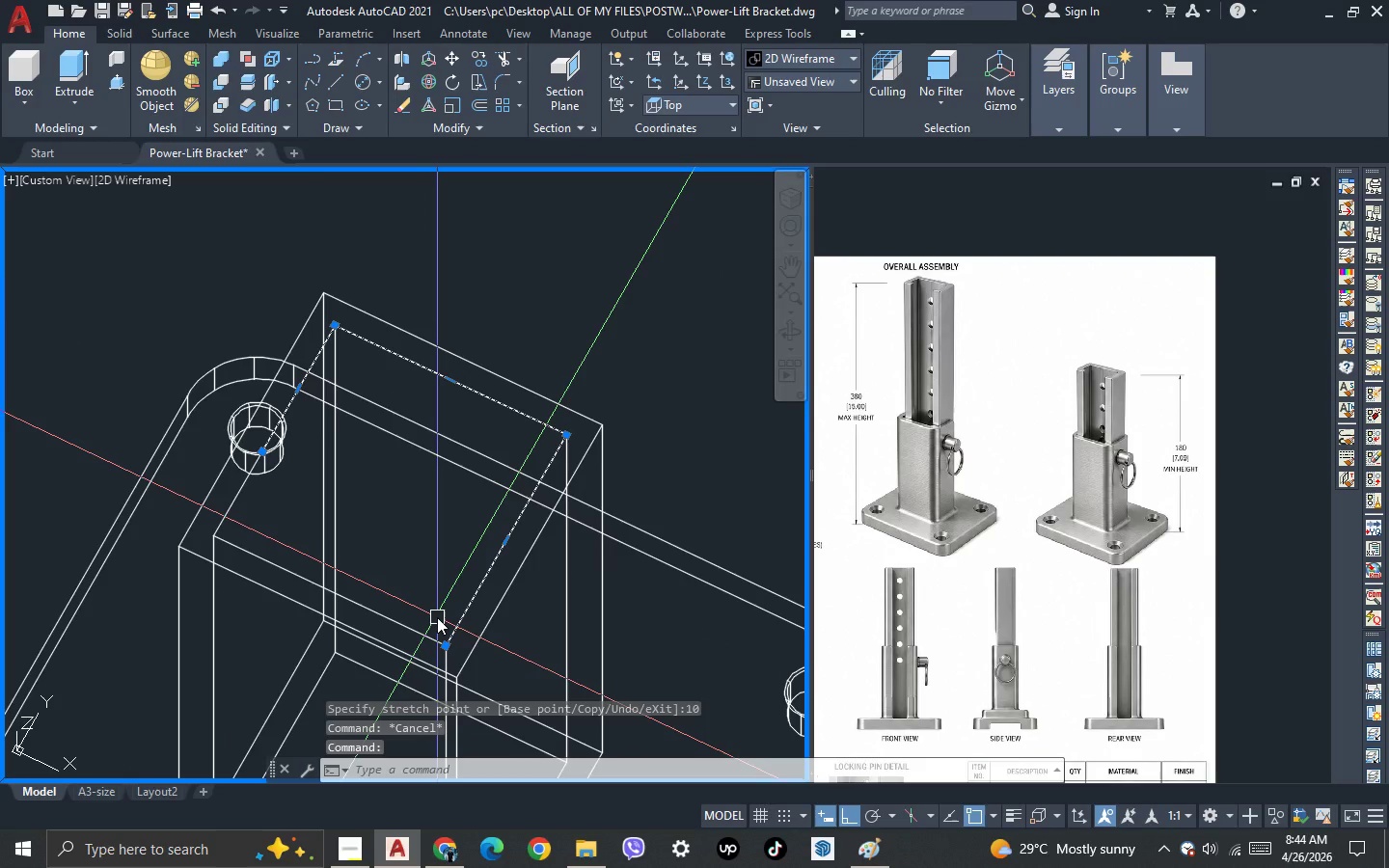 
wait(5.69)
 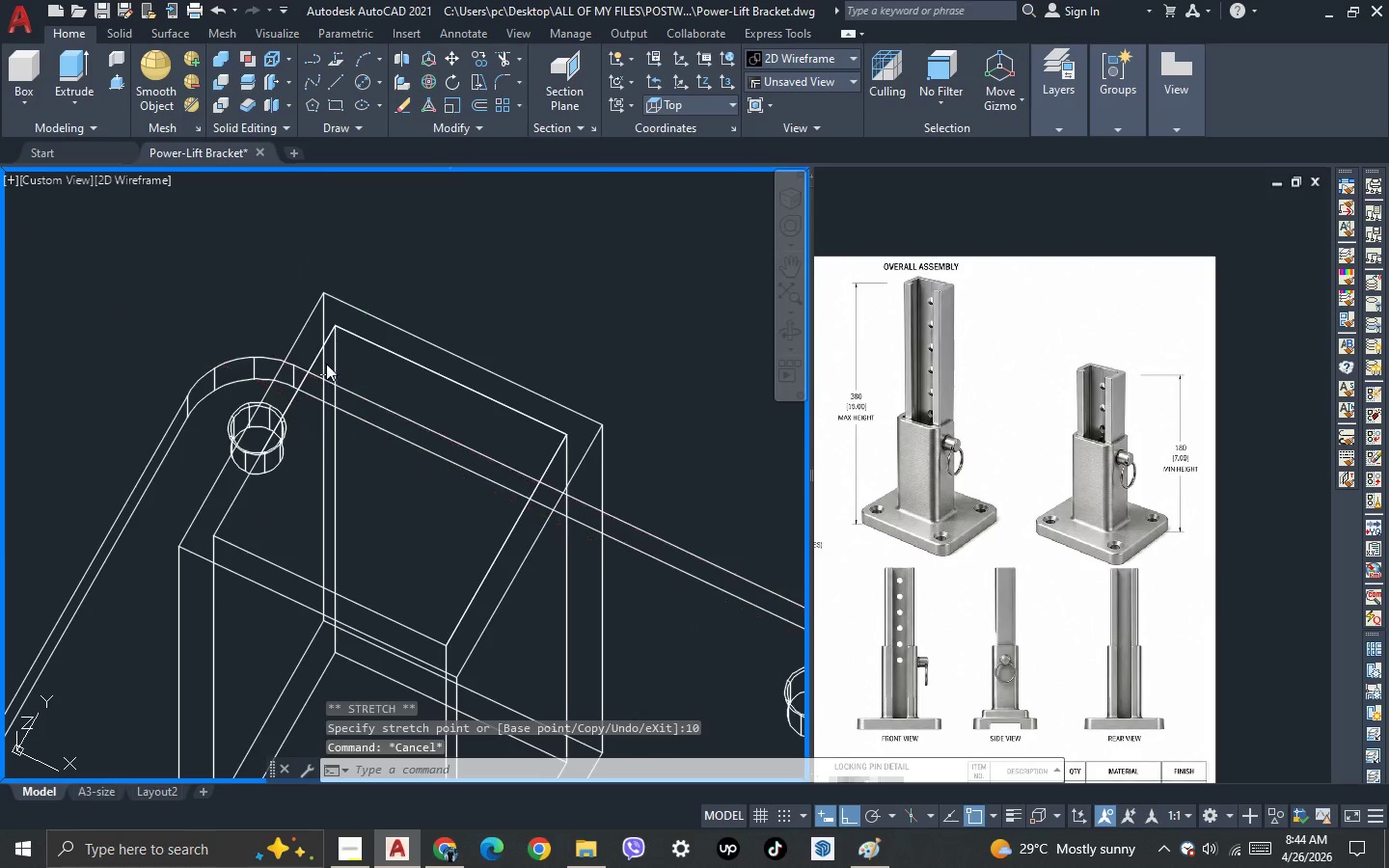 
key(Escape)
type(di)
 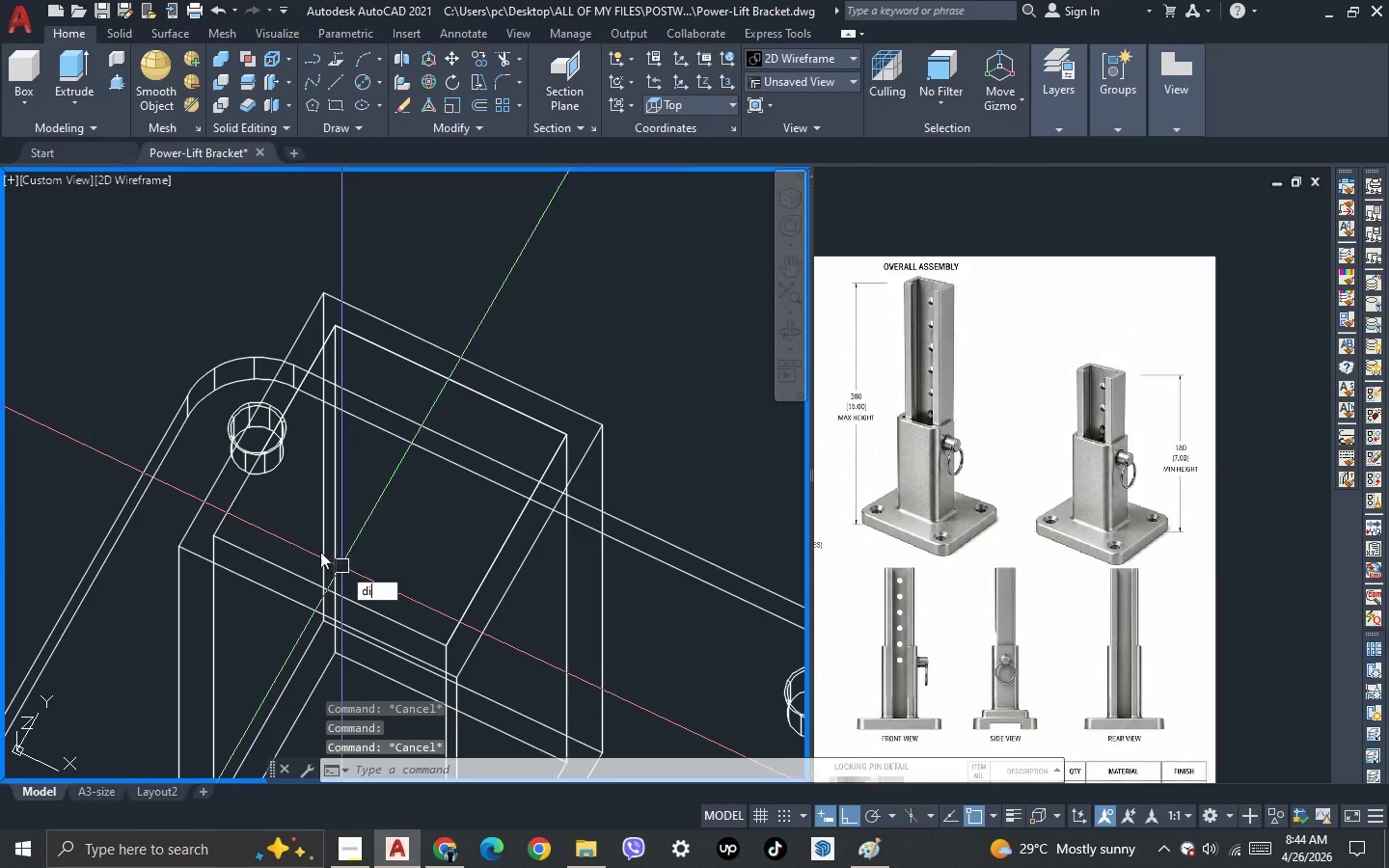 
key(Space)
 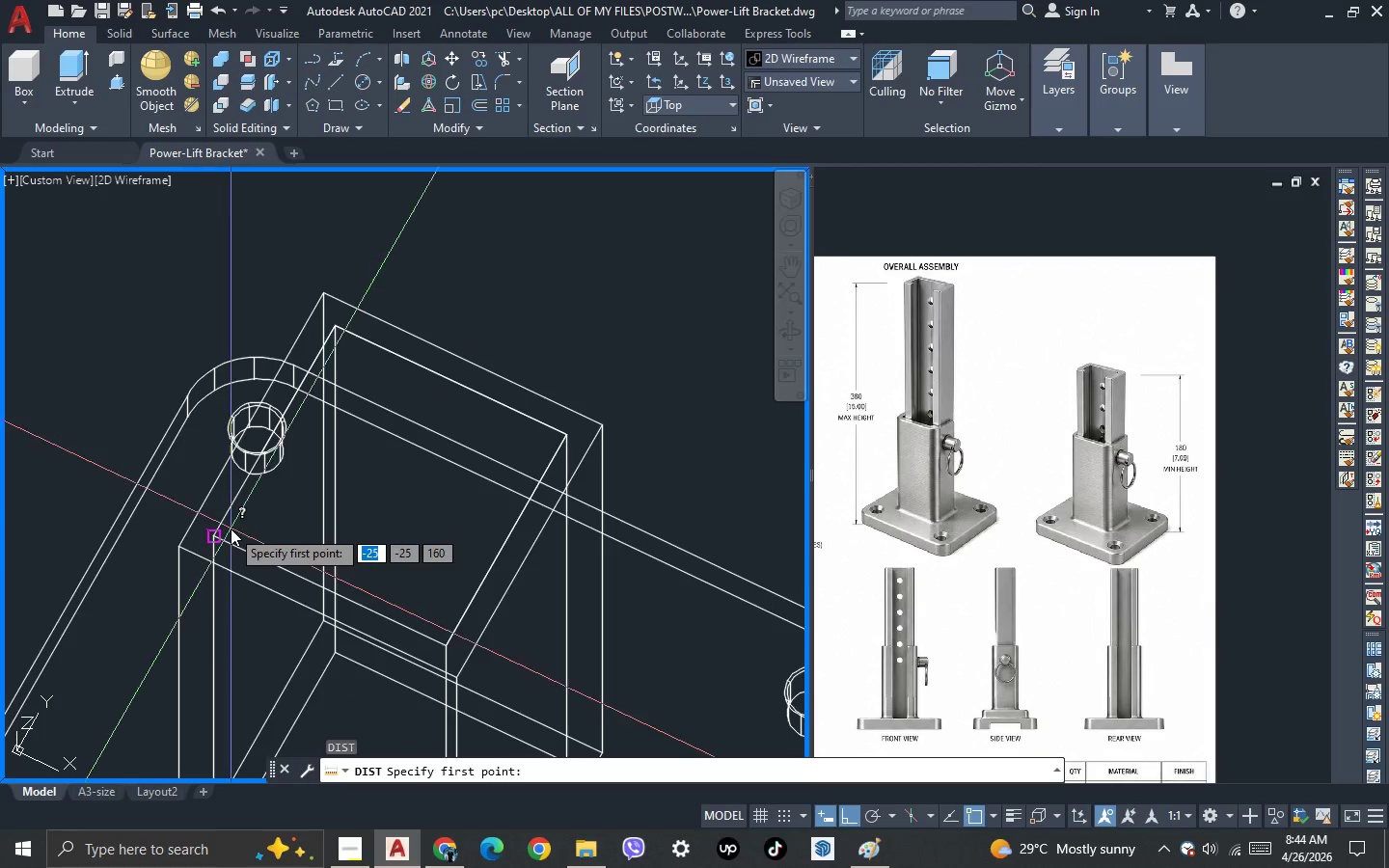 
left_click([231, 529])
 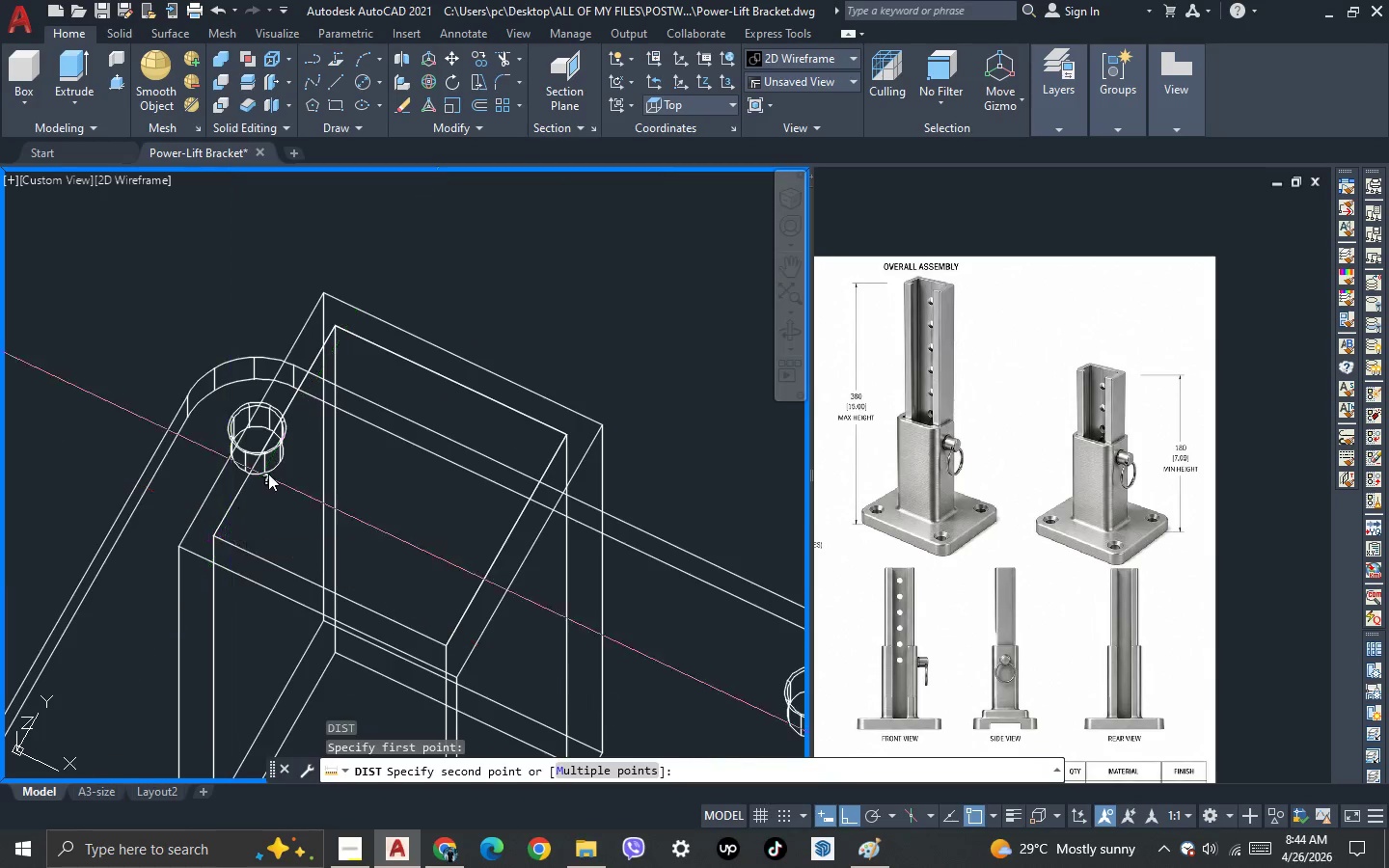 
scroll: coordinate [275, 465], scroll_direction: up, amount: 3.0
 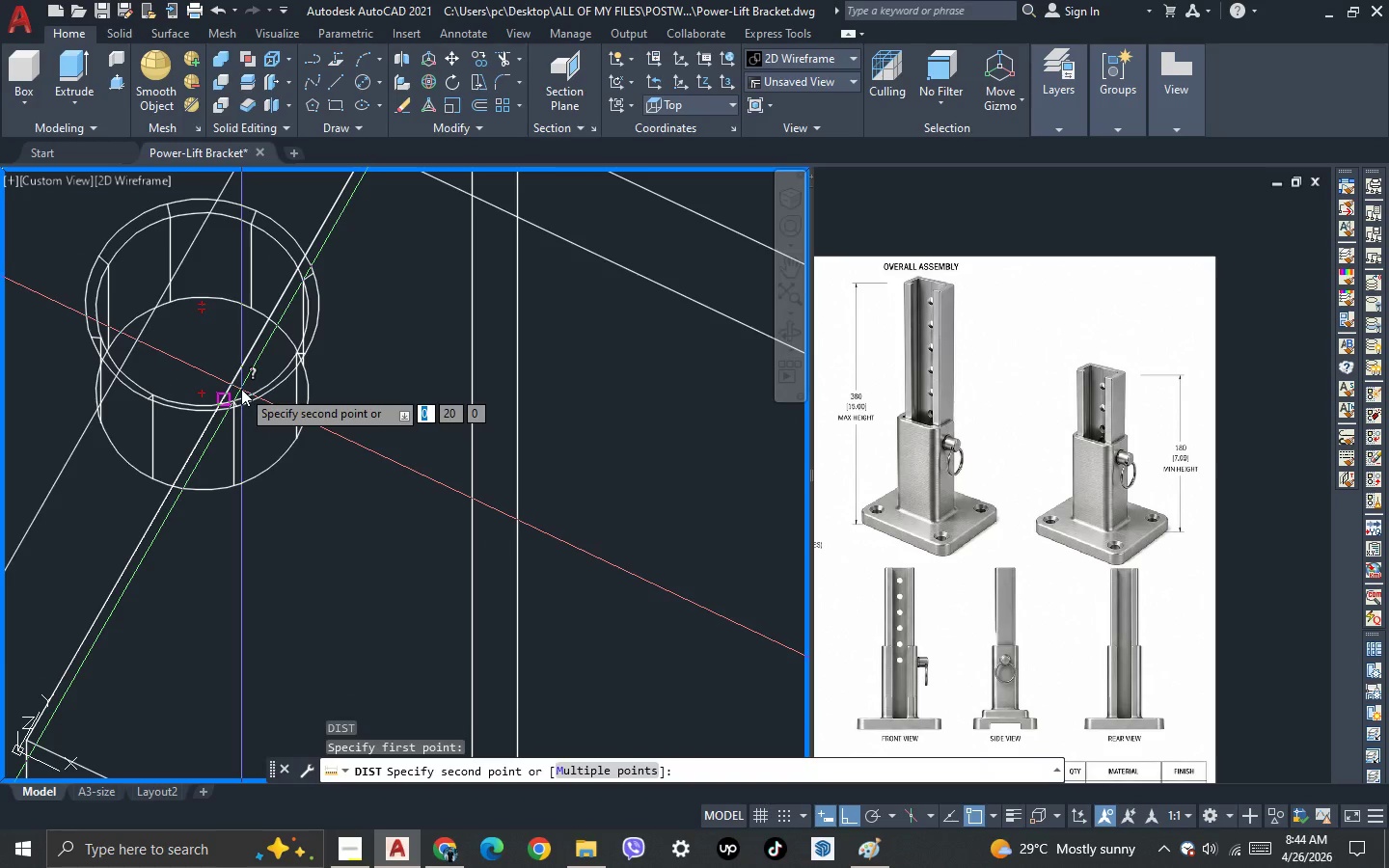 
left_click([241, 389])
 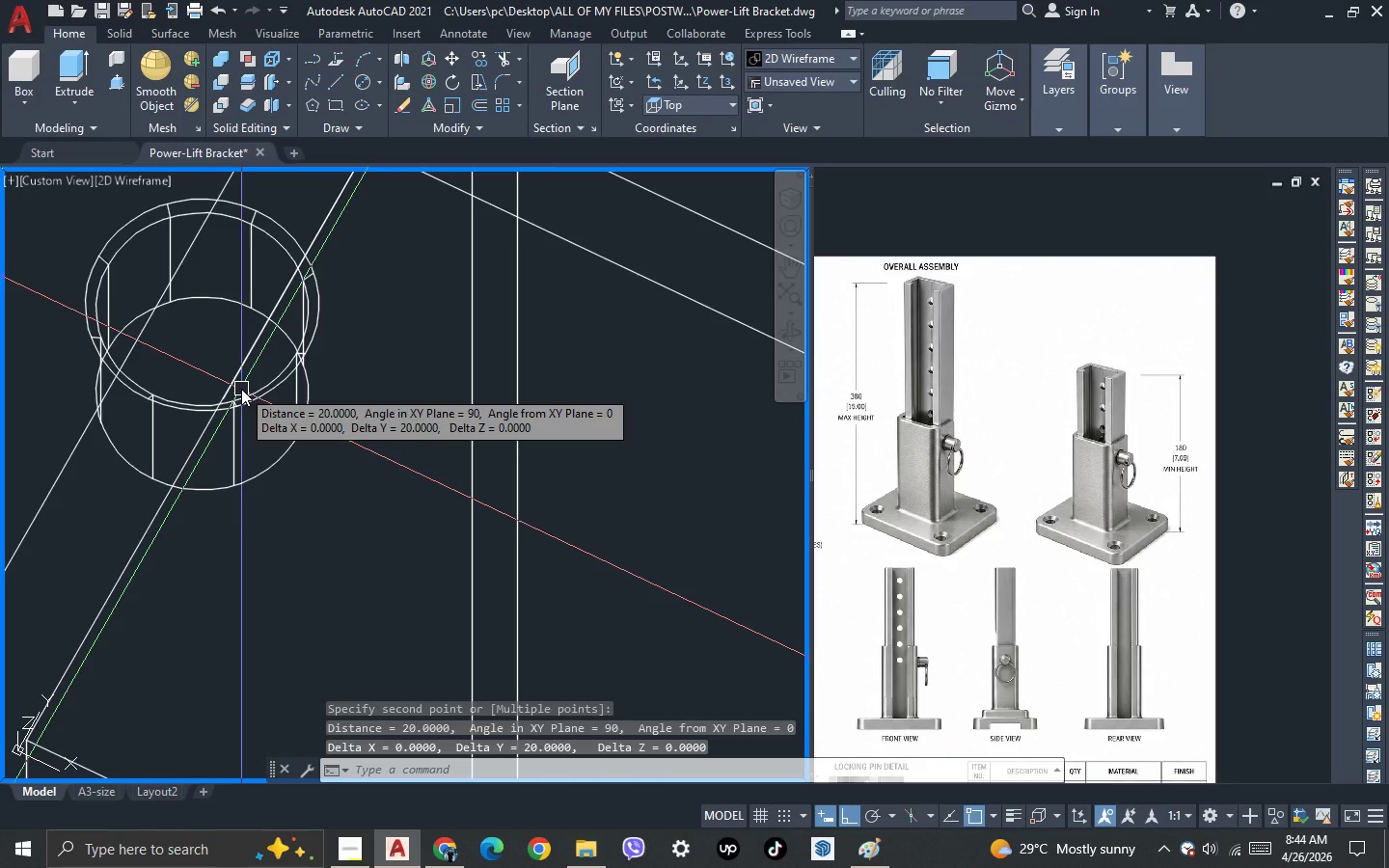 
key(Escape)
 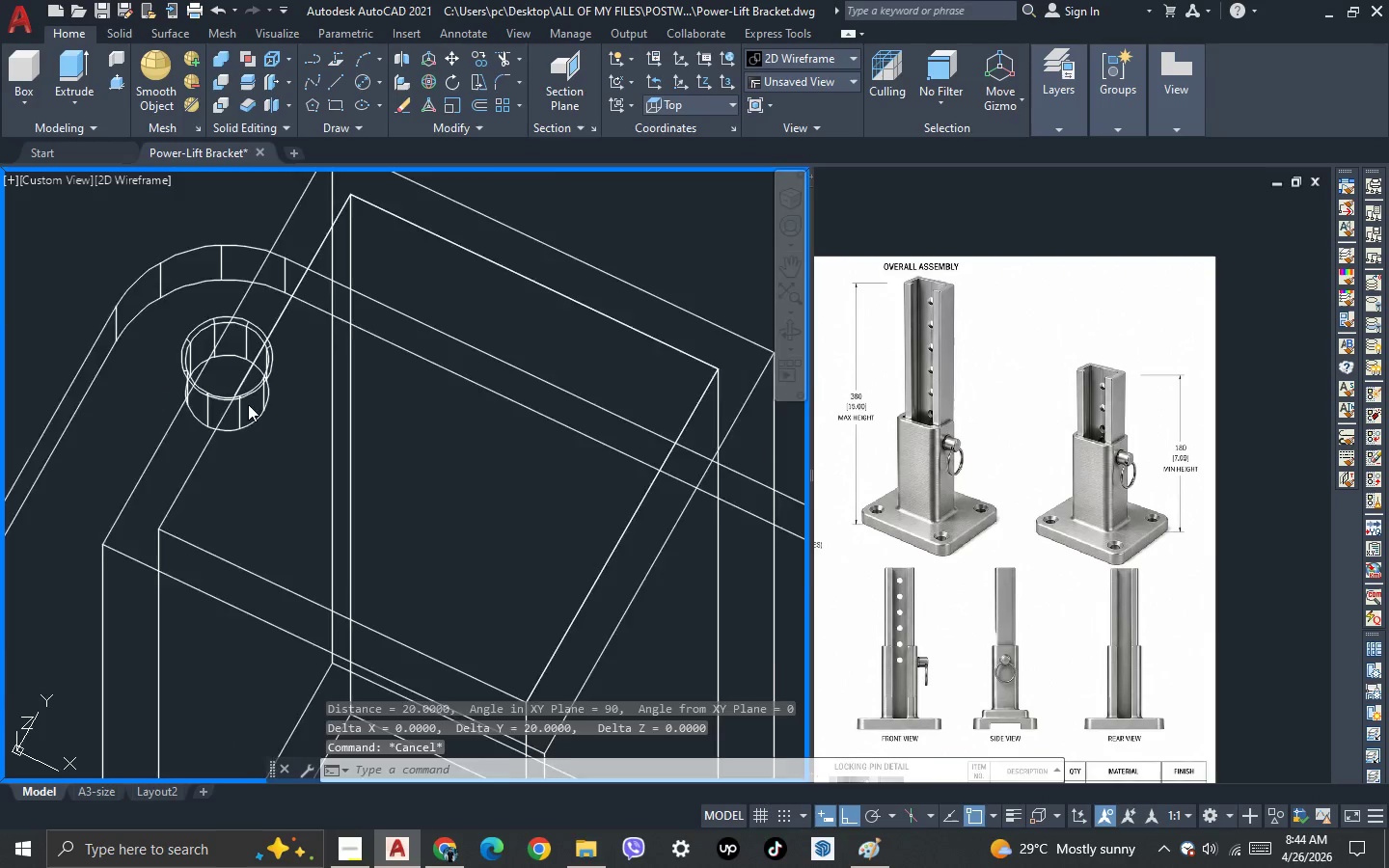 
scroll: coordinate [246, 400], scroll_direction: down, amount: 3.0
 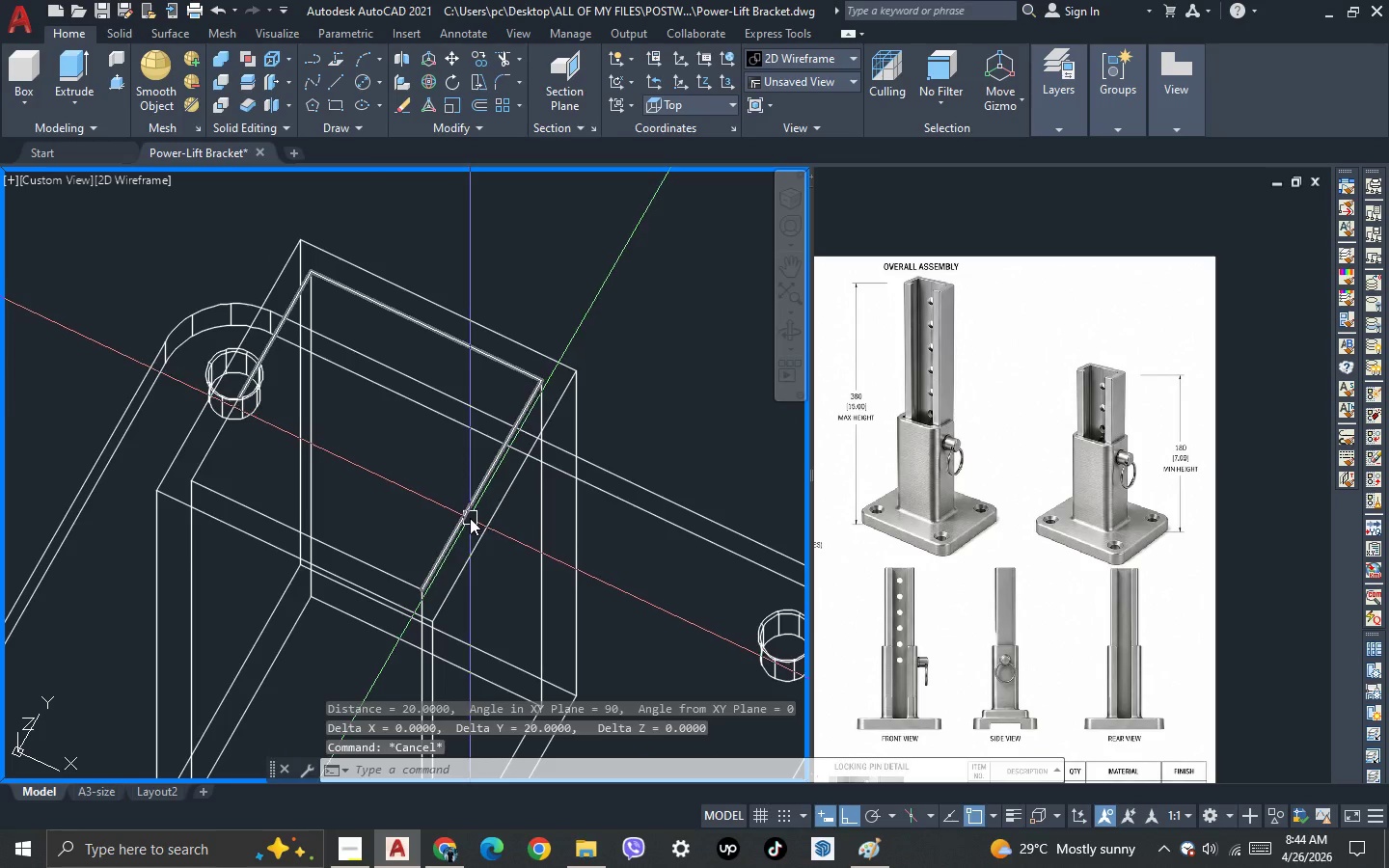 
left_click([463, 512])
 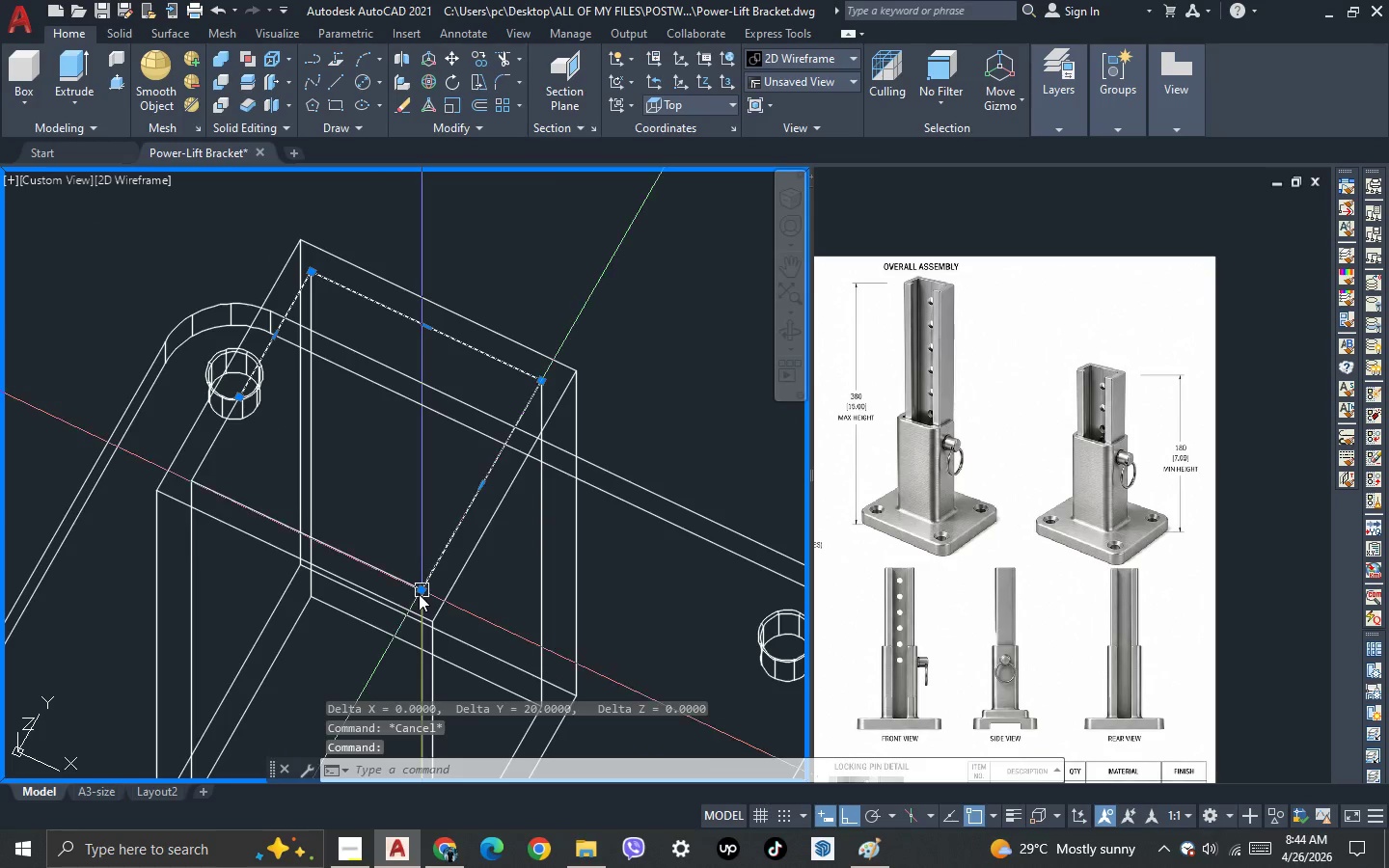 
left_click([419, 594])
 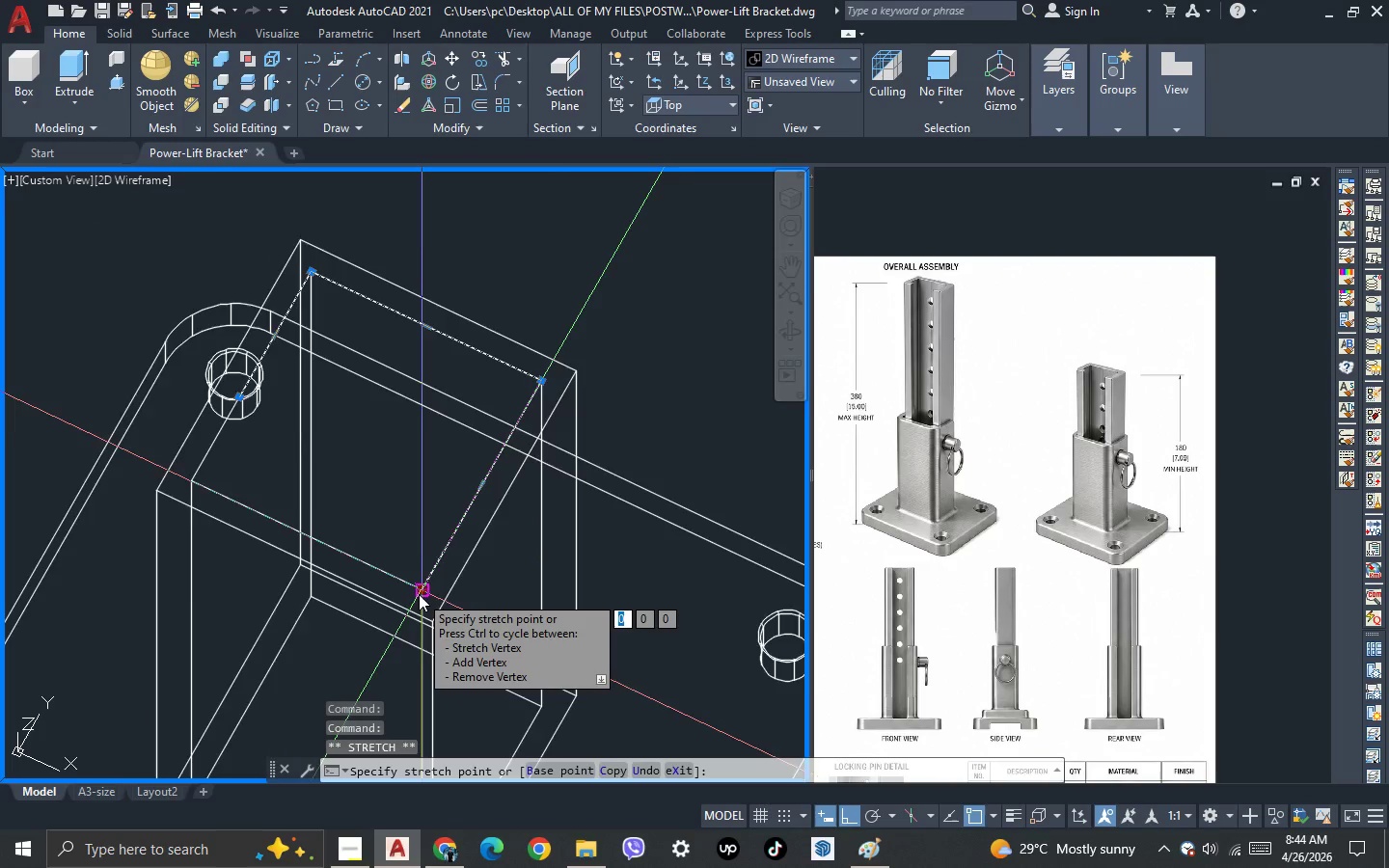 
scroll: coordinate [498, 466], scroll_direction: up, amount: 4.0
 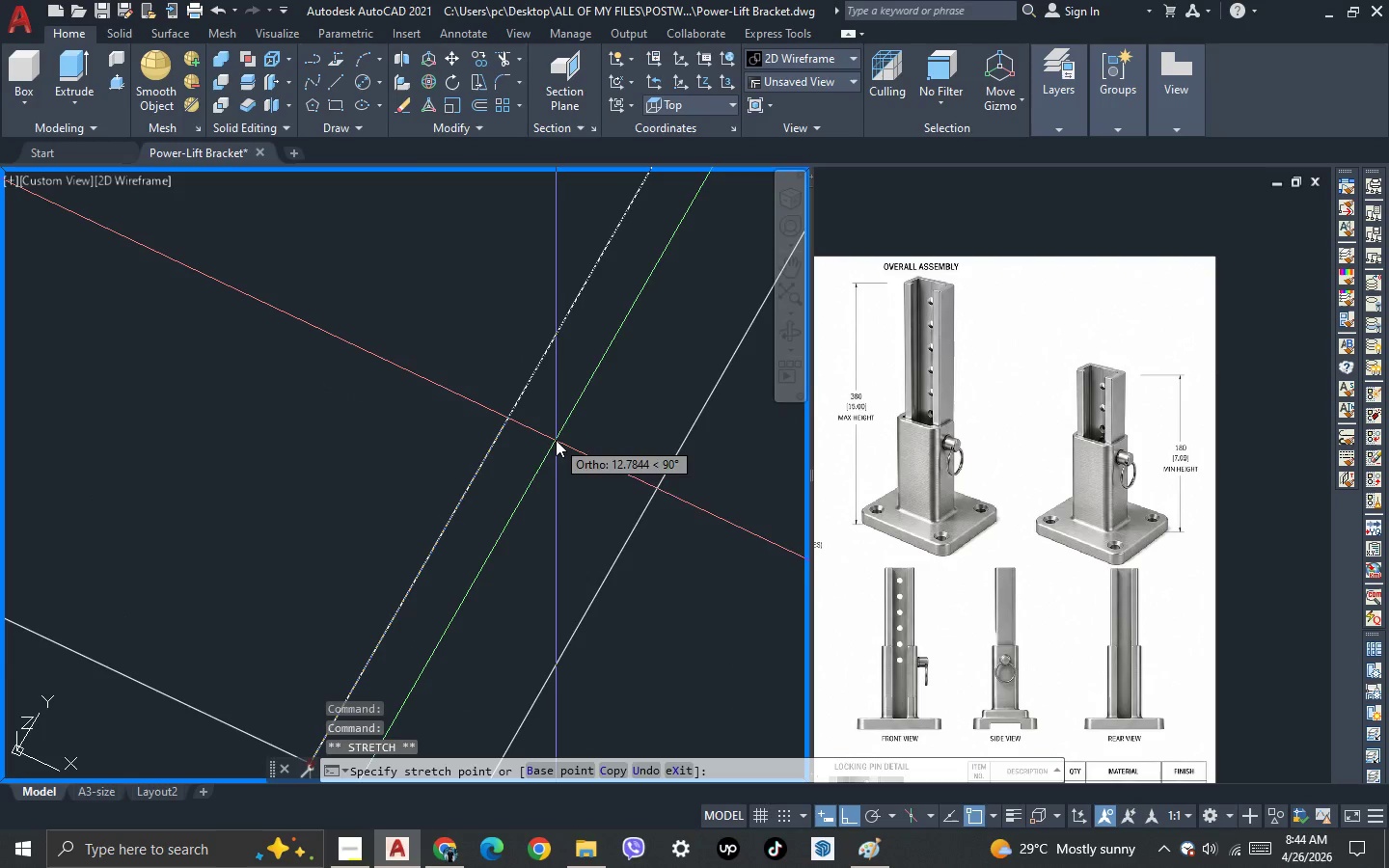 
type(20)
 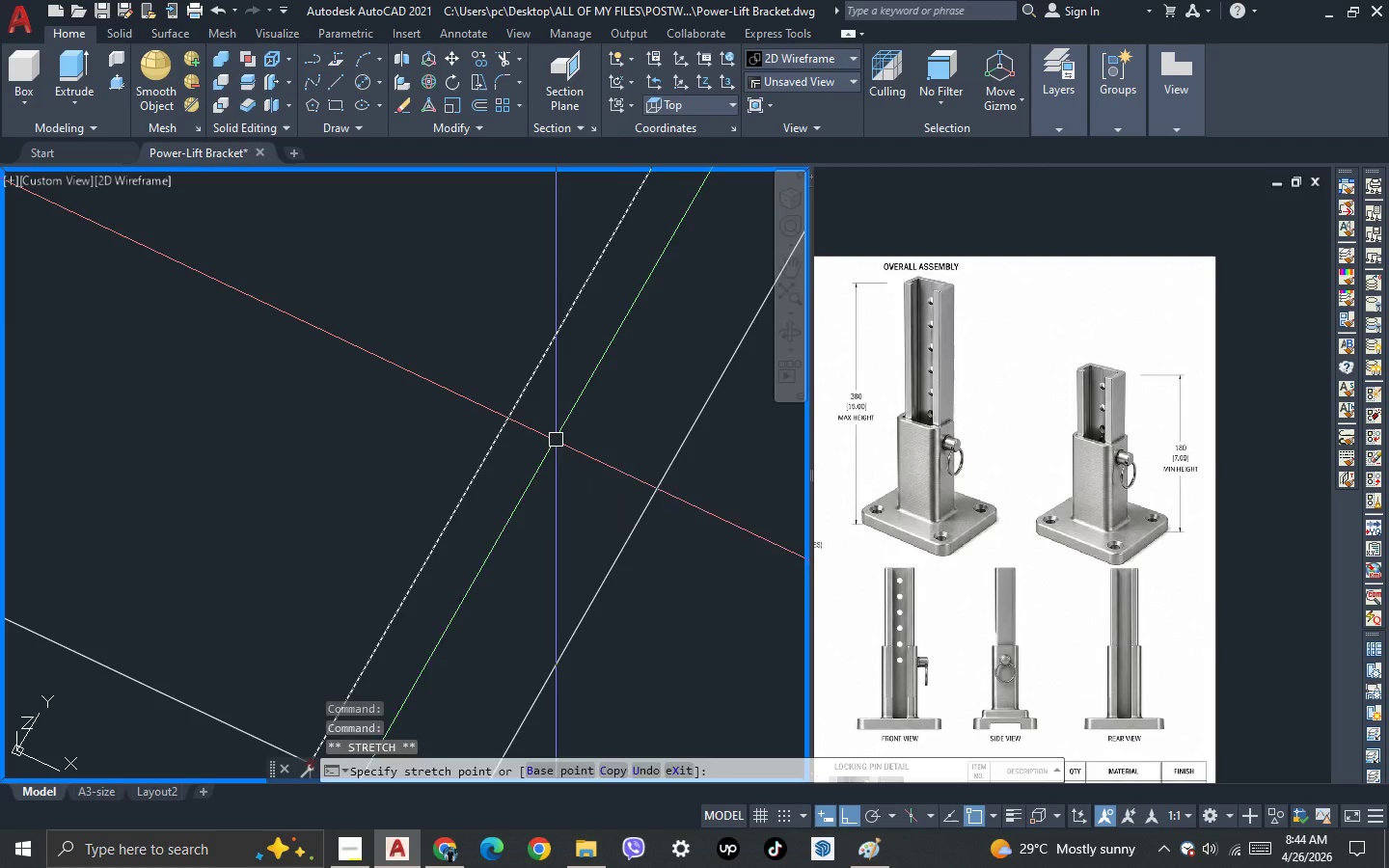 
key(Enter)
 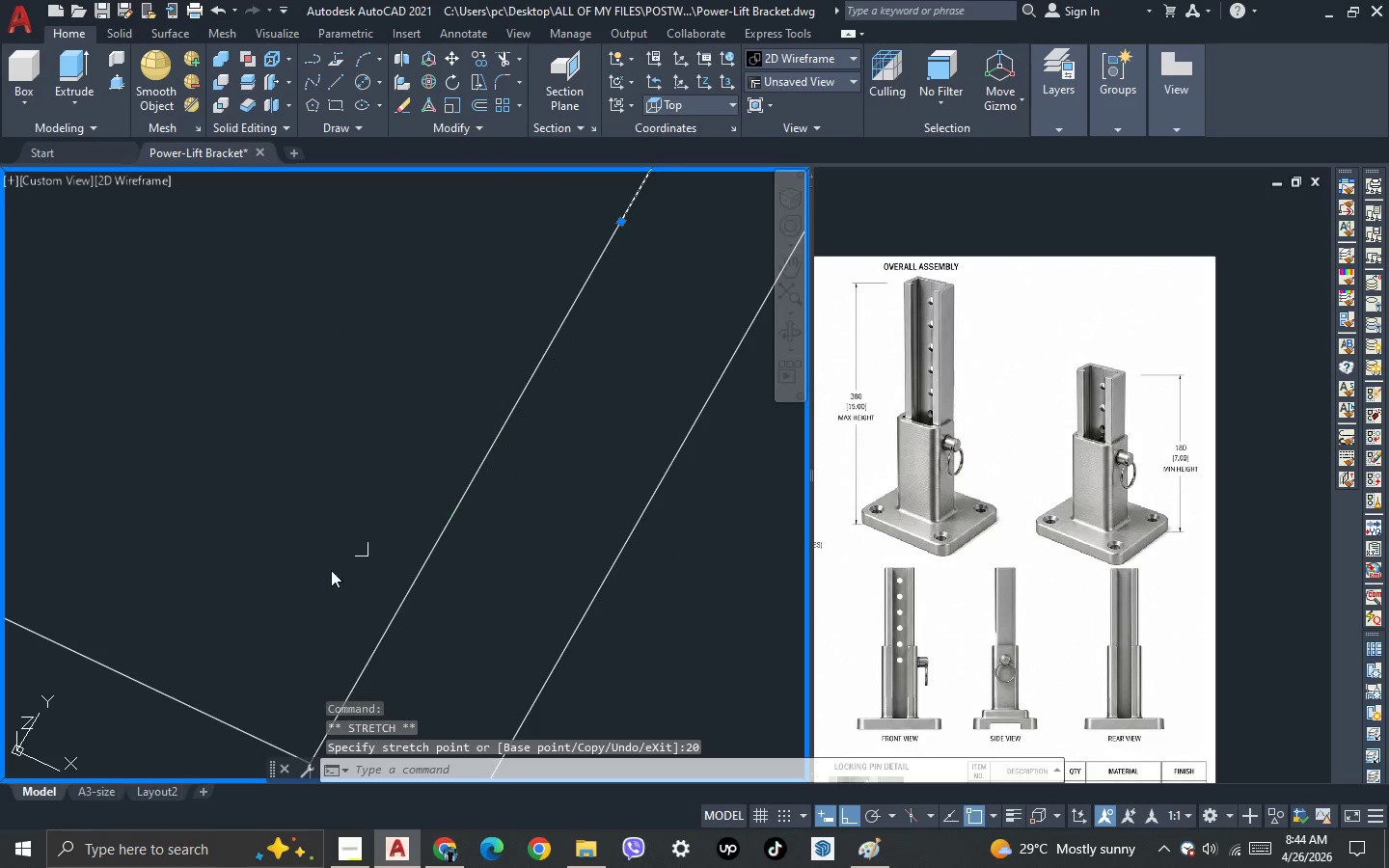 
scroll: coordinate [354, 541], scroll_direction: down, amount: 5.0
 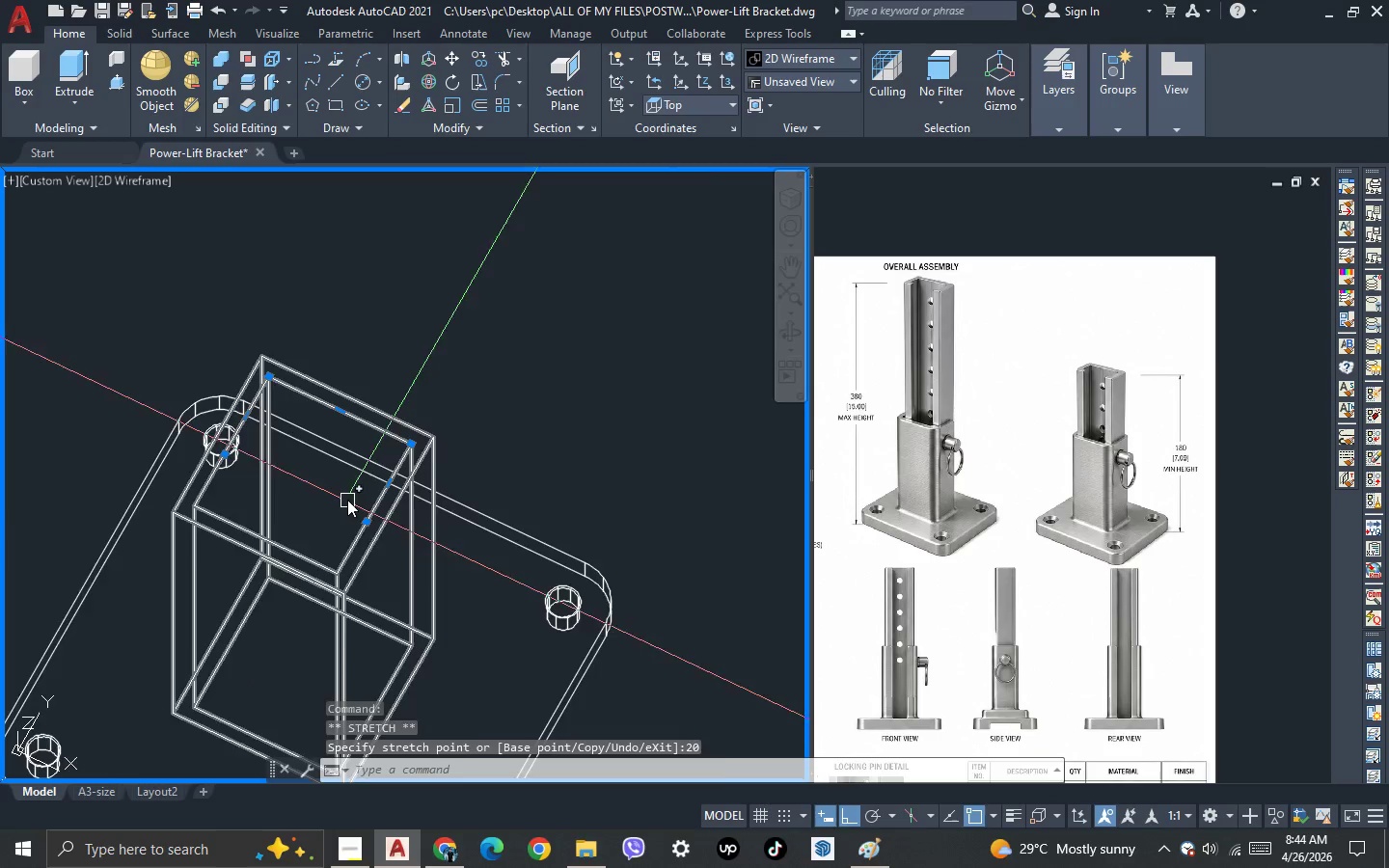 
scroll: coordinate [346, 497], scroll_direction: up, amount: 1.0
 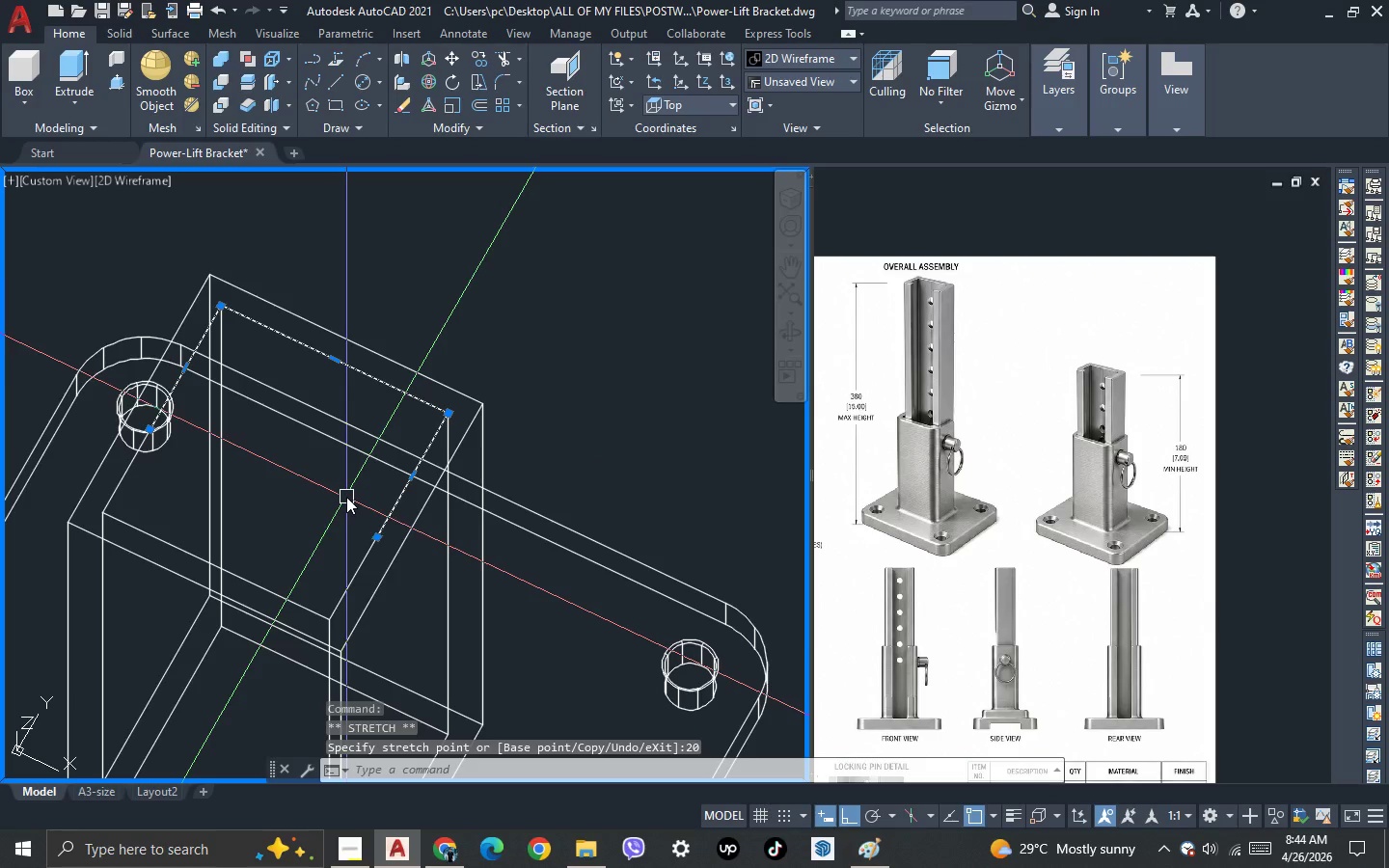 
key(O)
 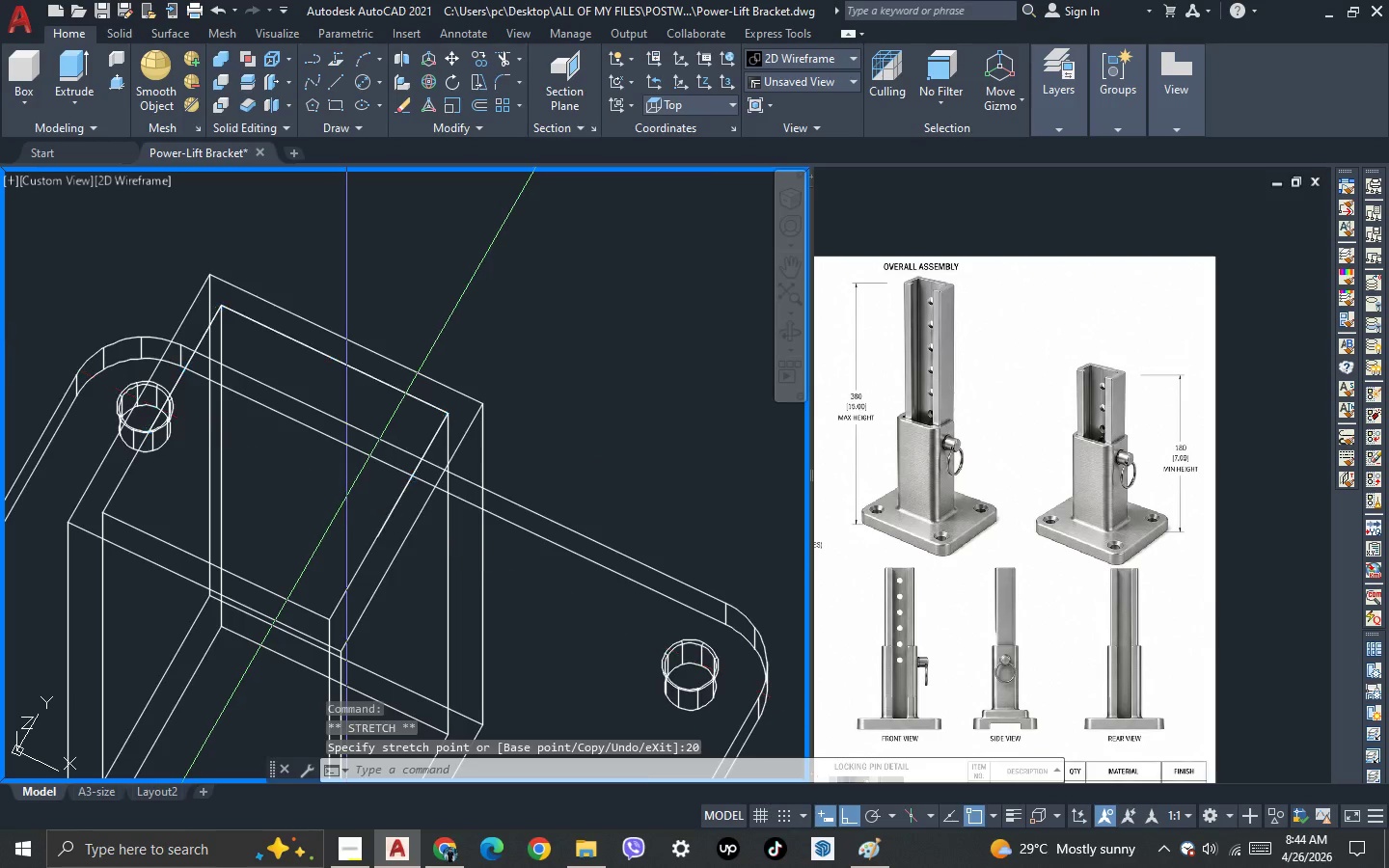 
key(Enter)
 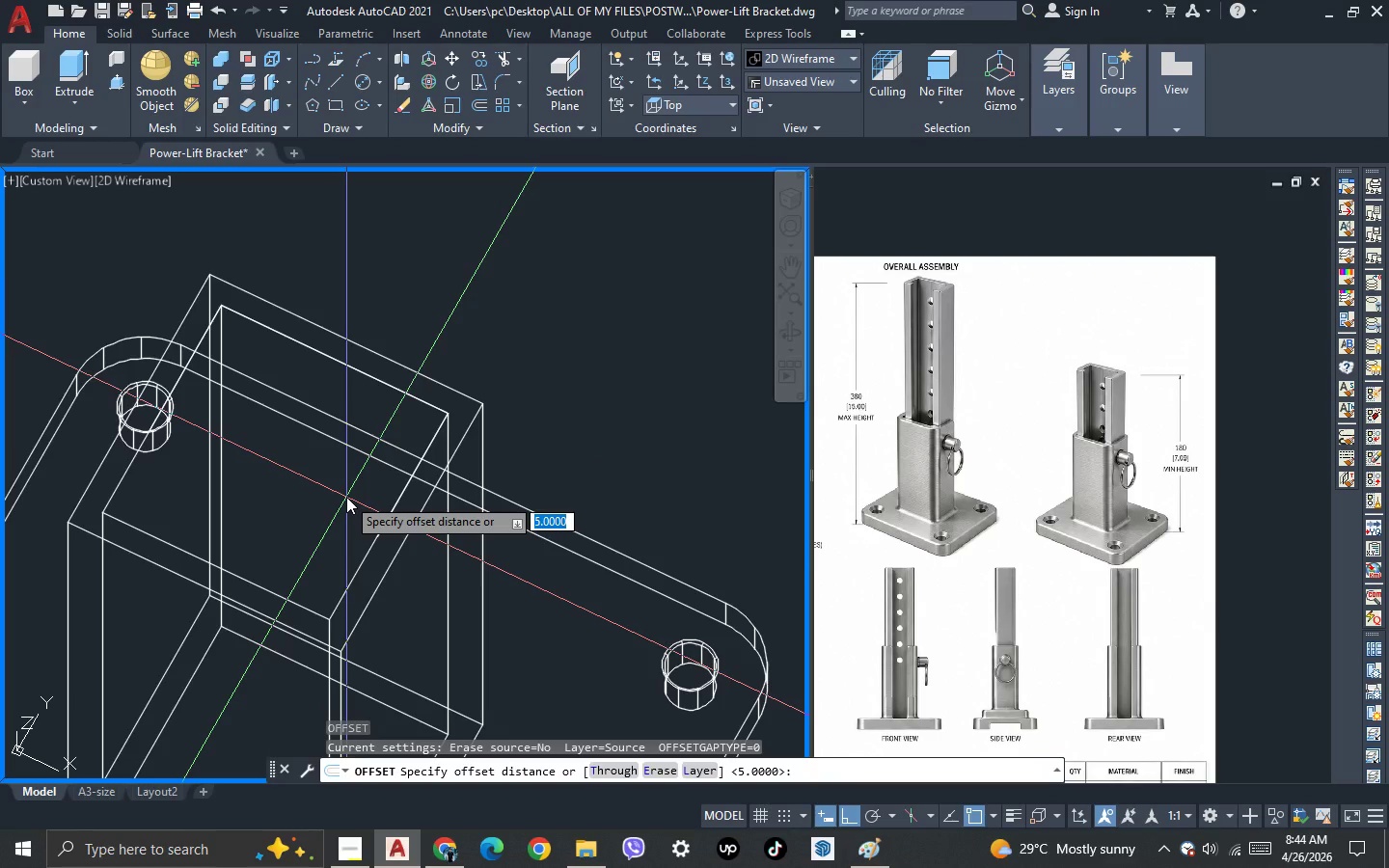 
key(Space)
 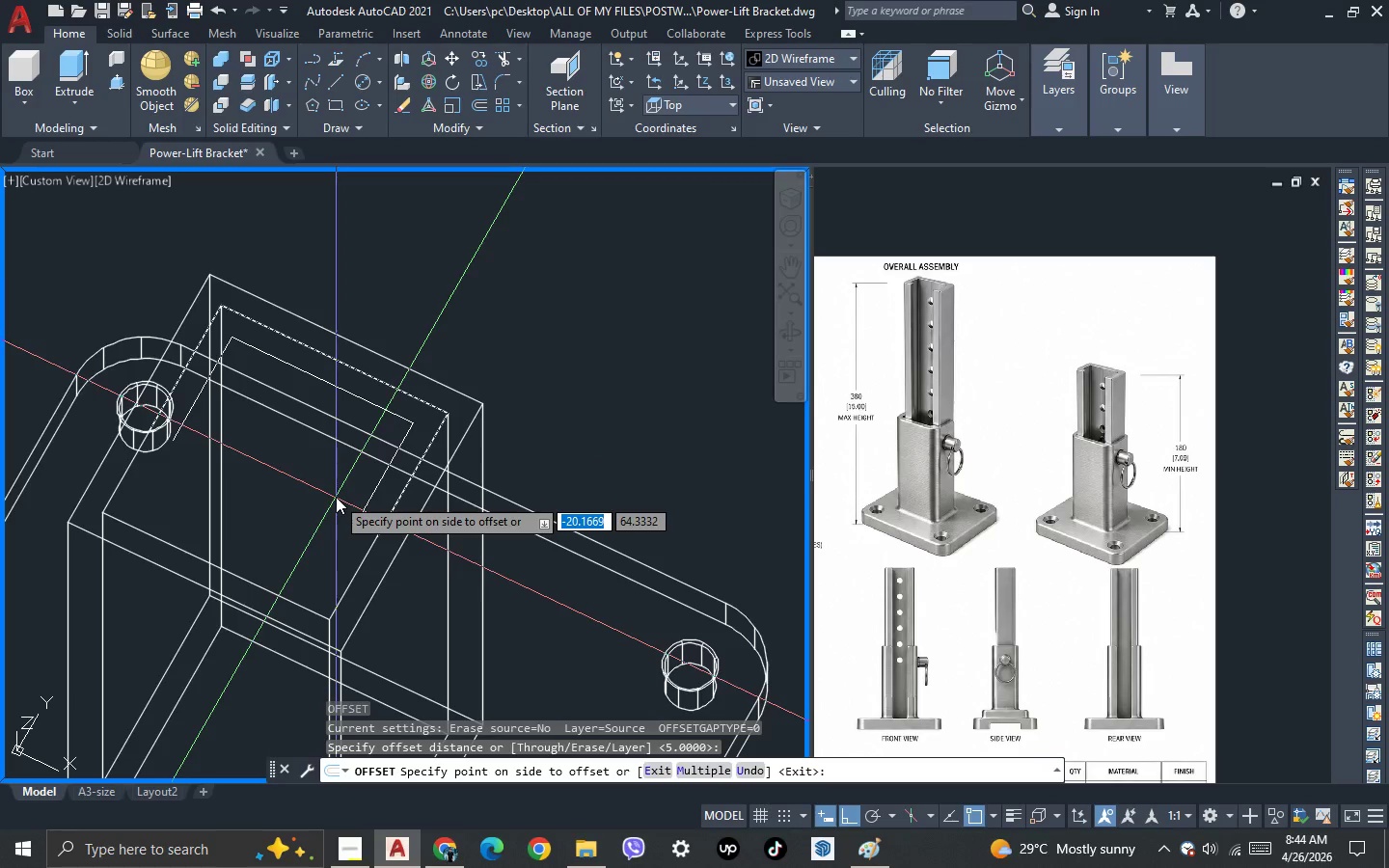 
left_click([336, 497])
 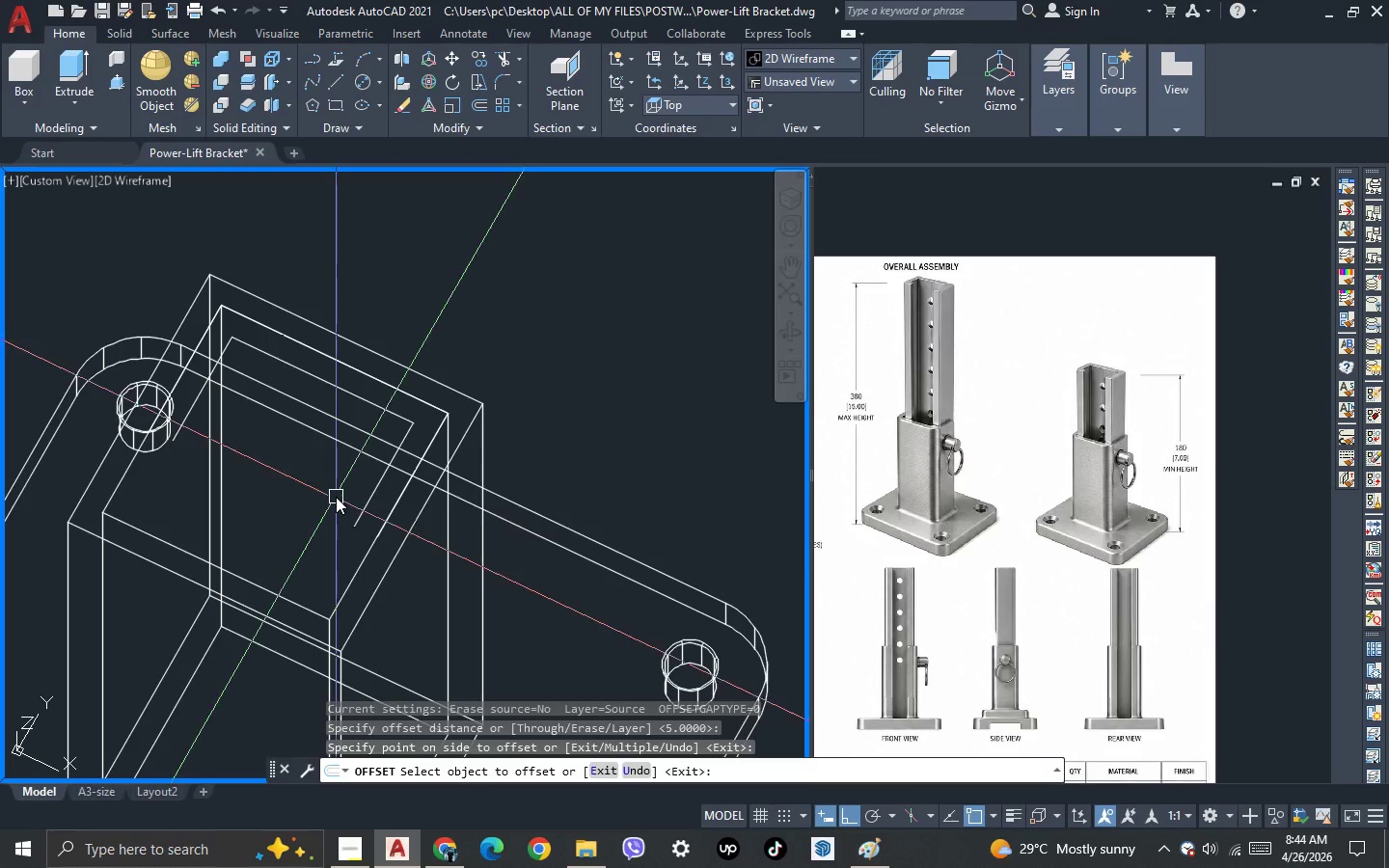 
key(Escape)
 